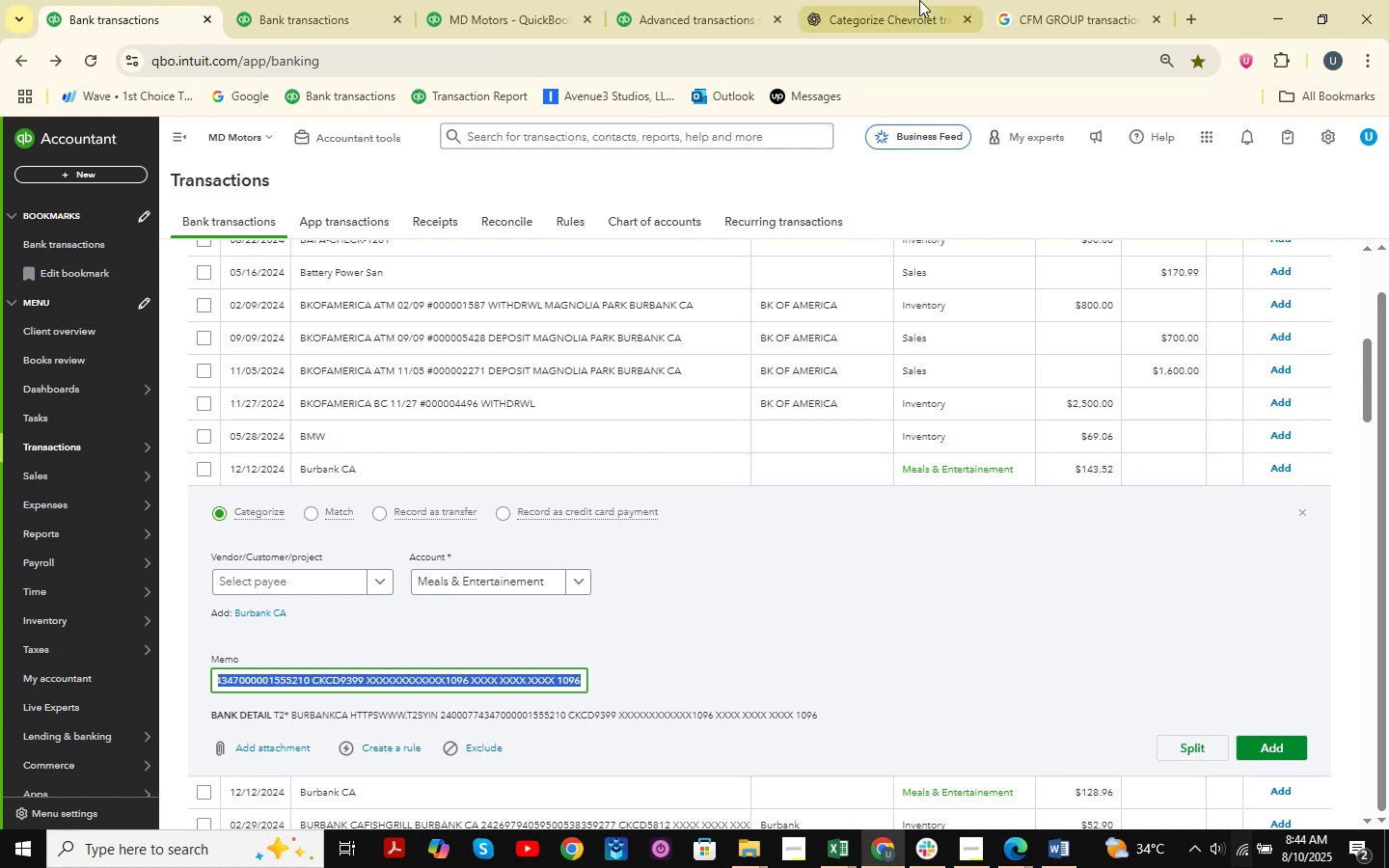 
left_click([929, 0])
 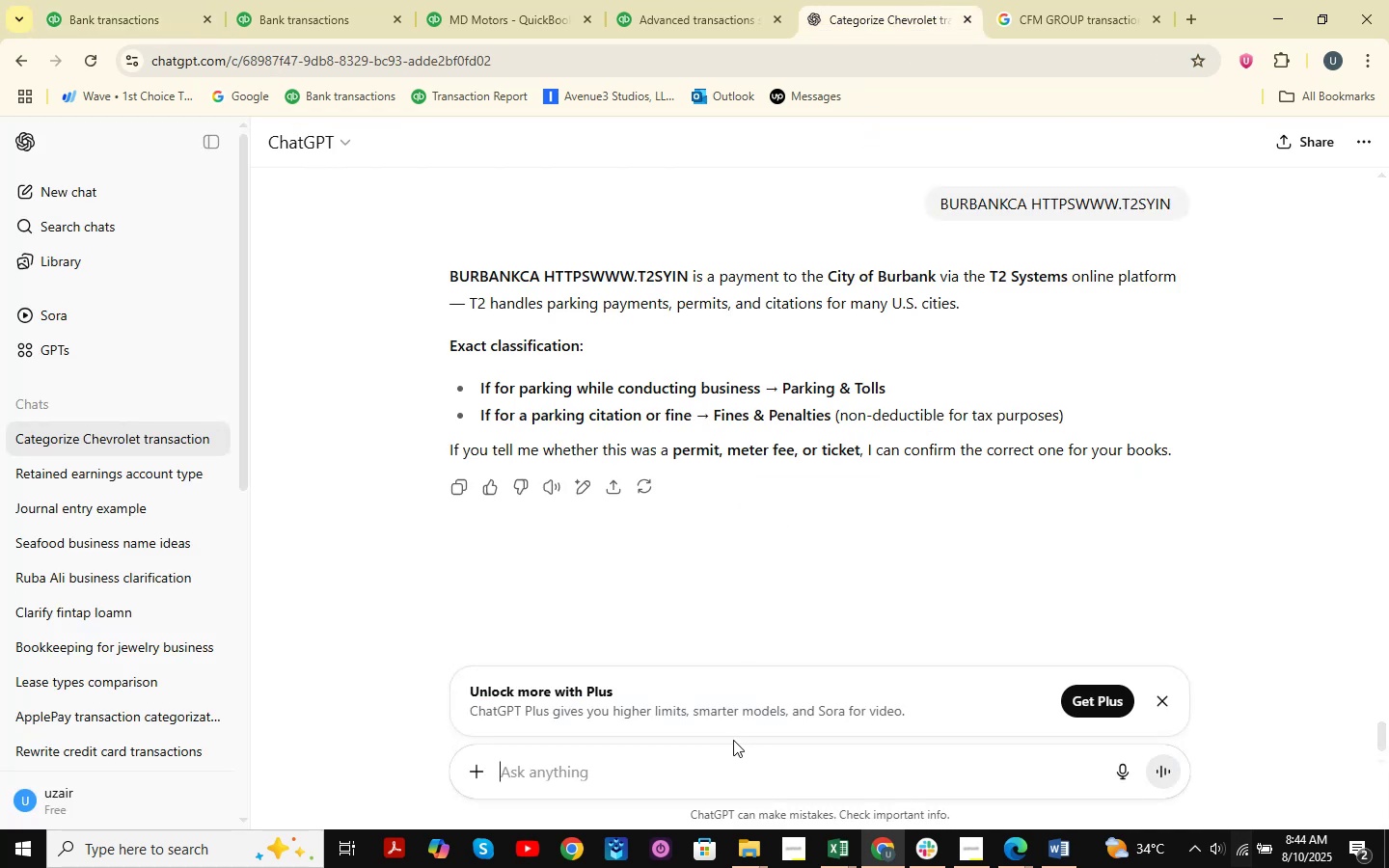 
key(Control+ControlLeft)
 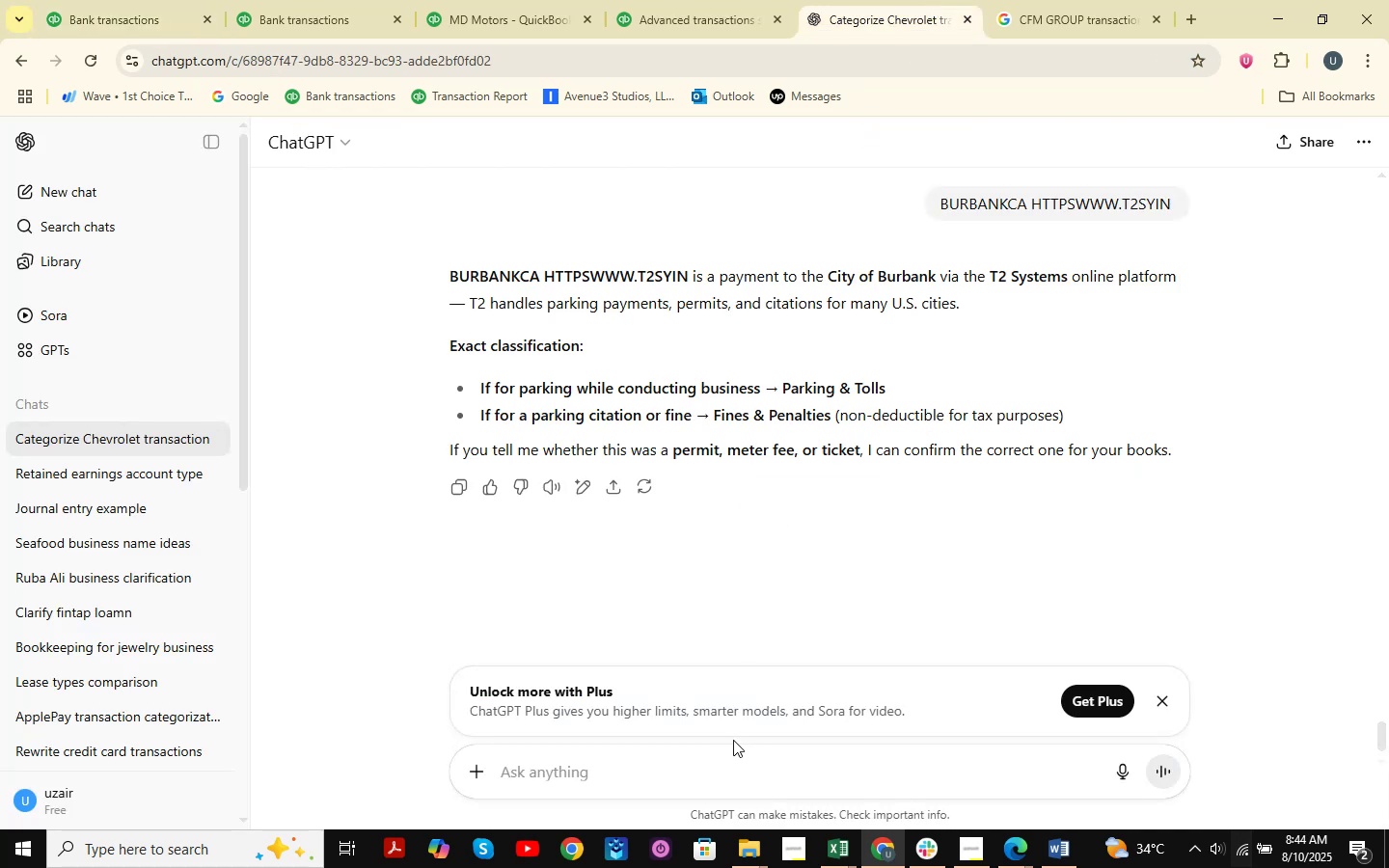 
key(Control+V)
 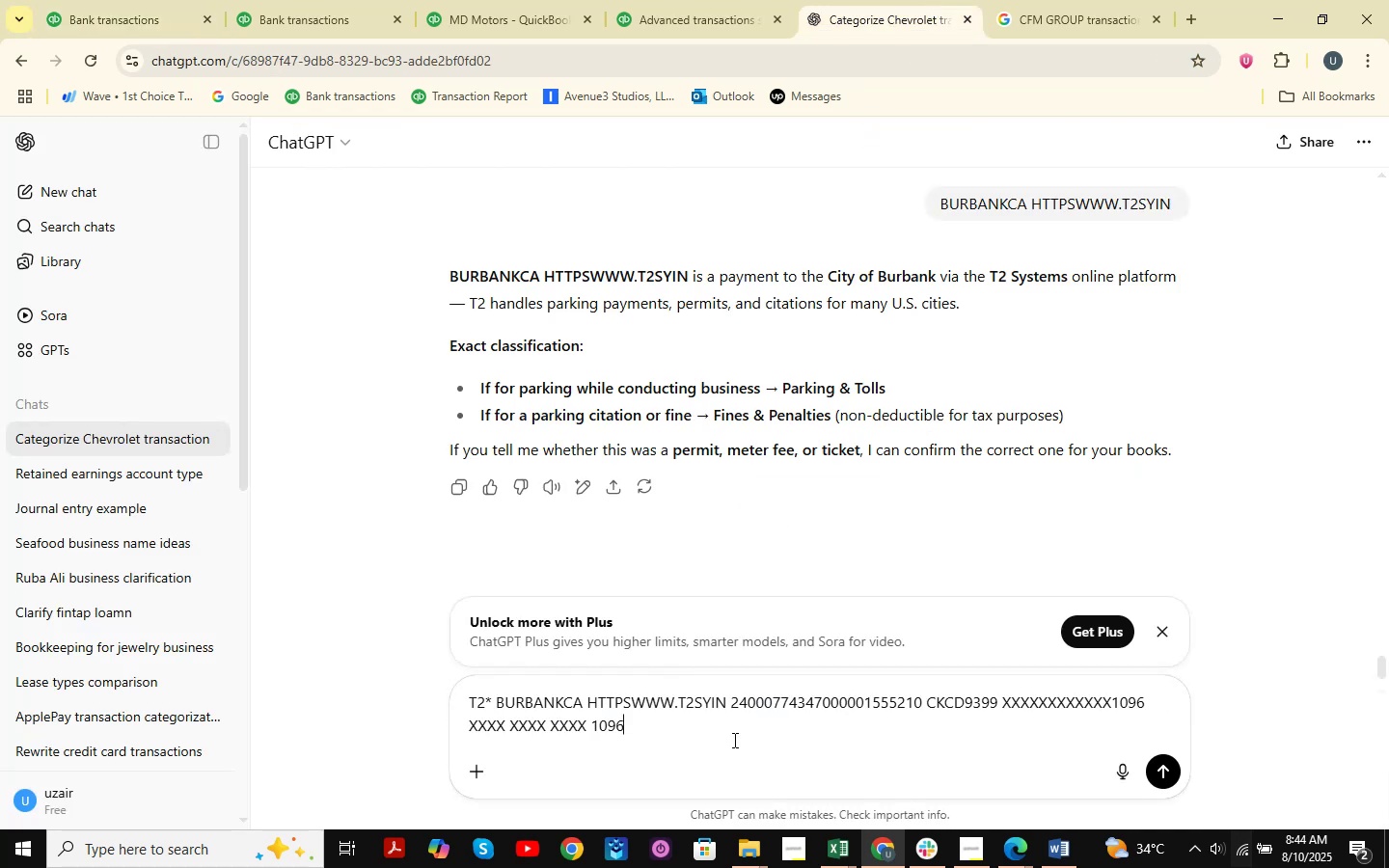 
key(NumpadDecimal)
 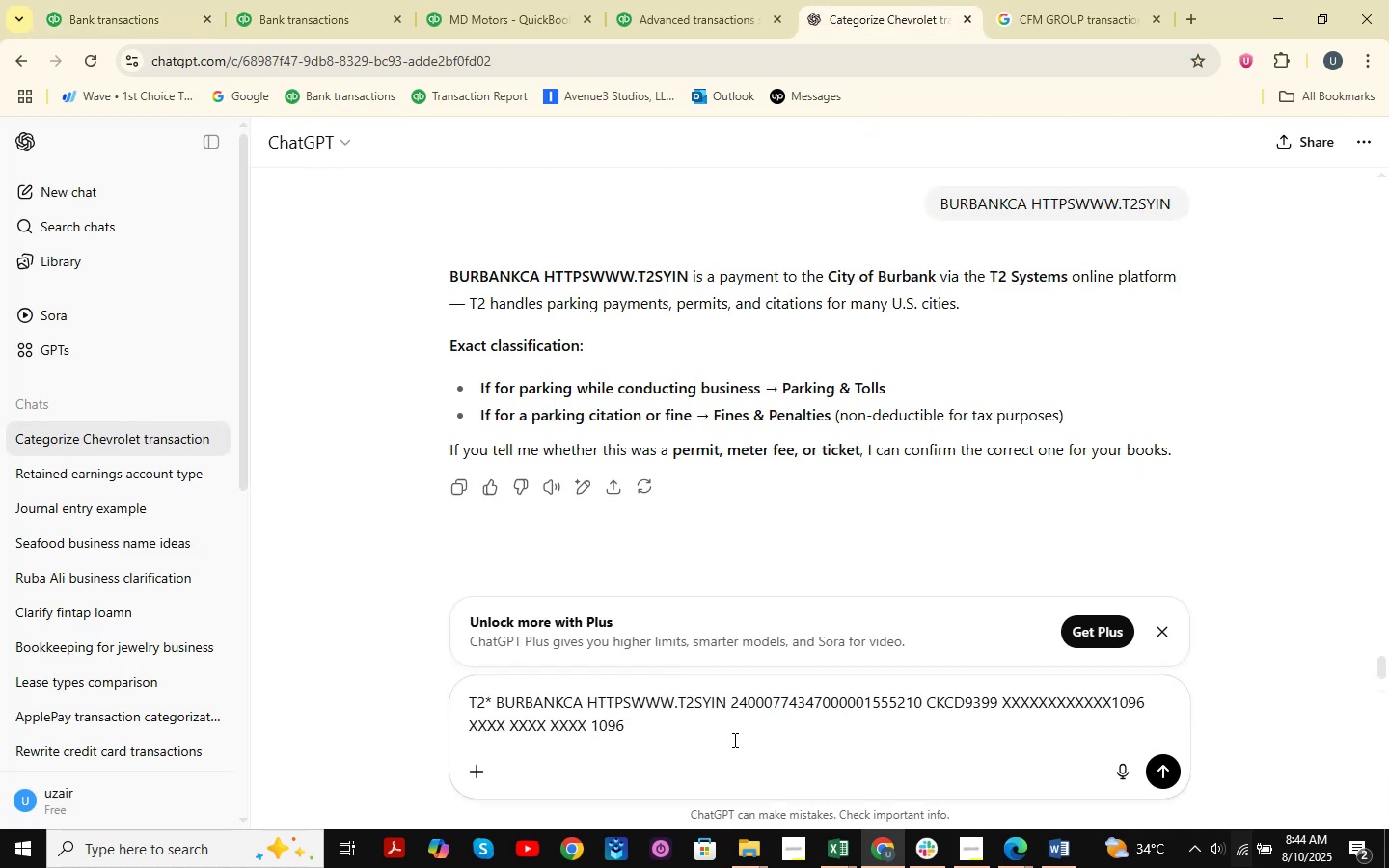 
key(NumpadEnter)
 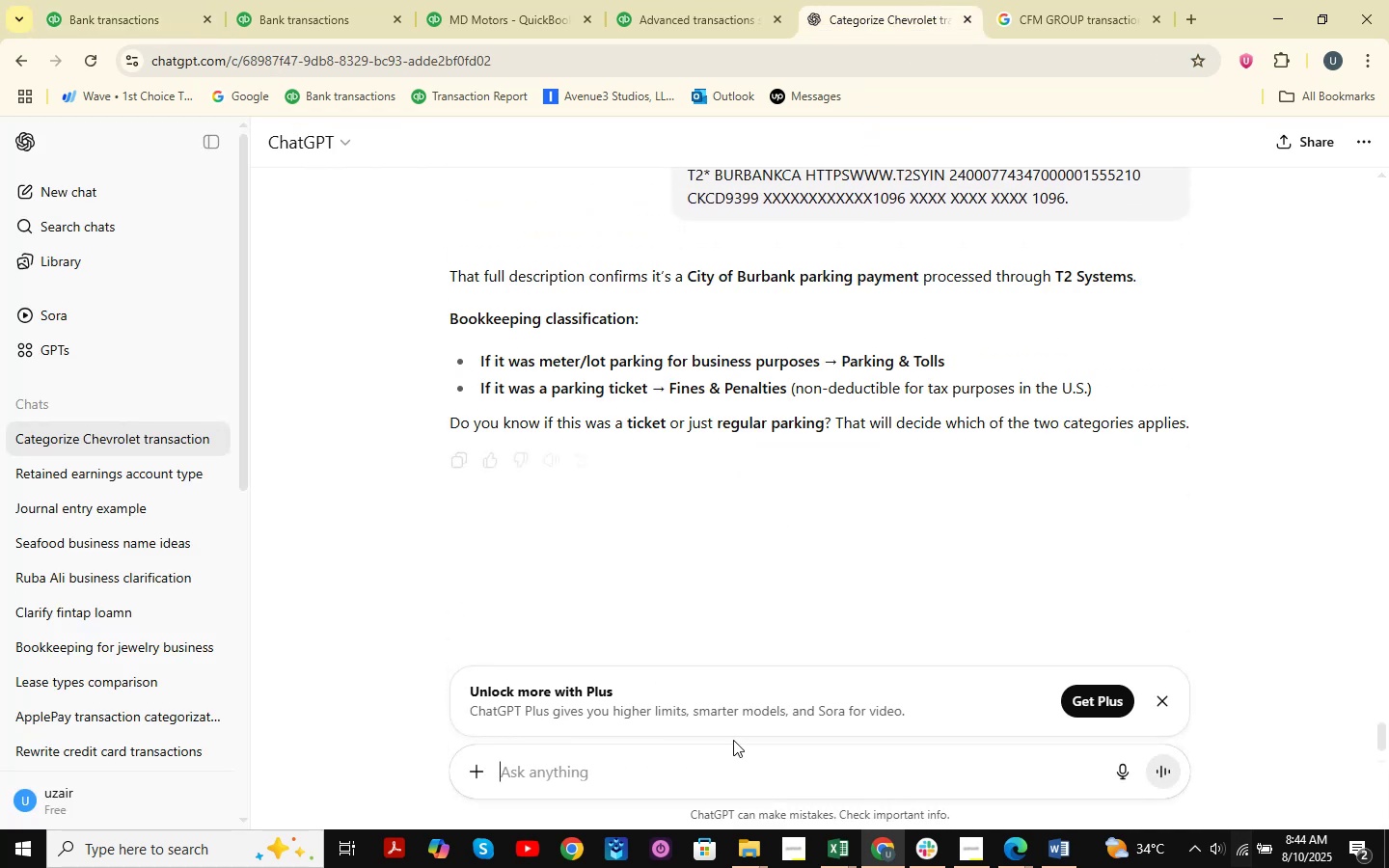 
wait(8.85)
 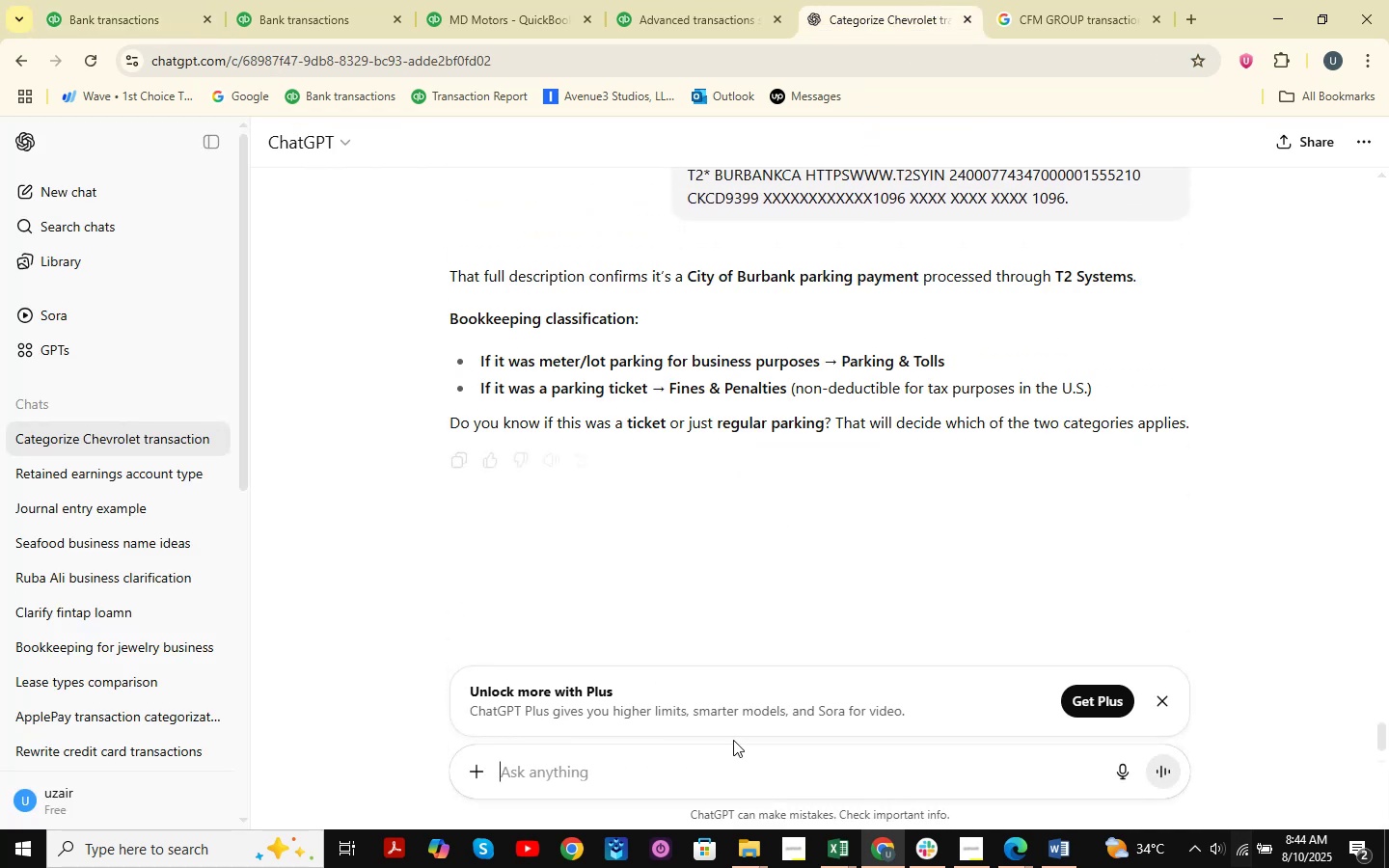 
left_click([289, 0])
 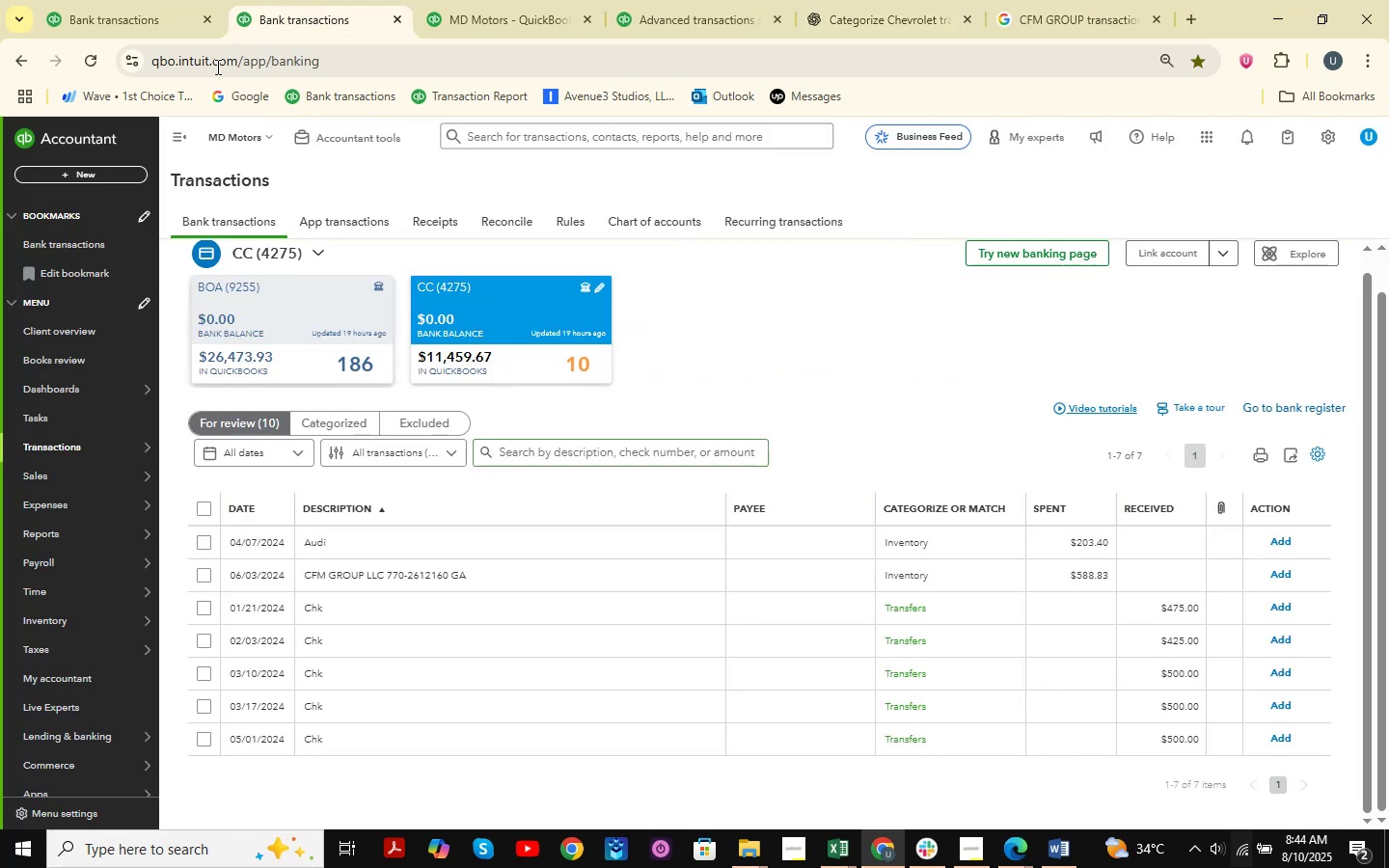 
left_click([140, 0])
 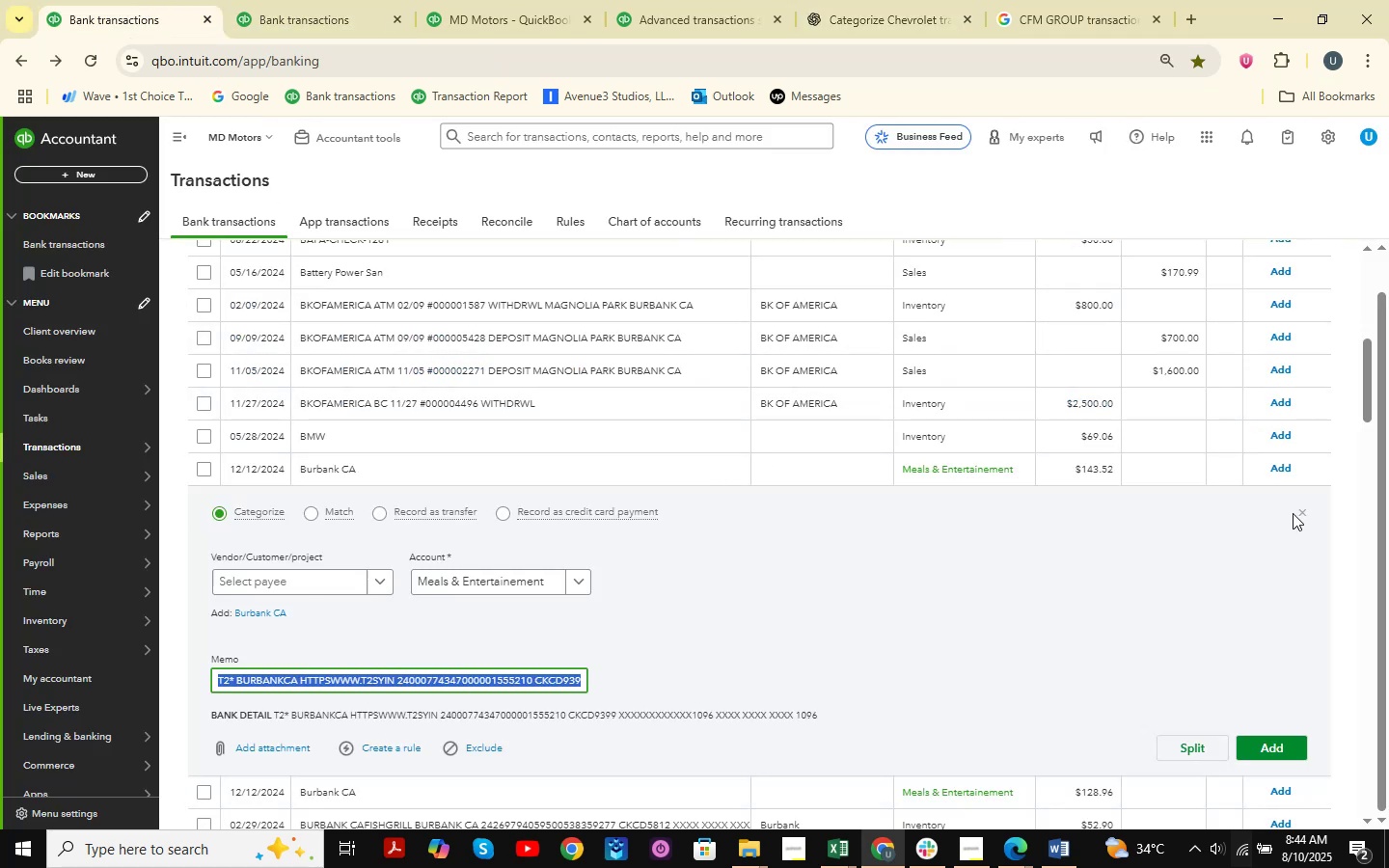 
left_click([1298, 512])
 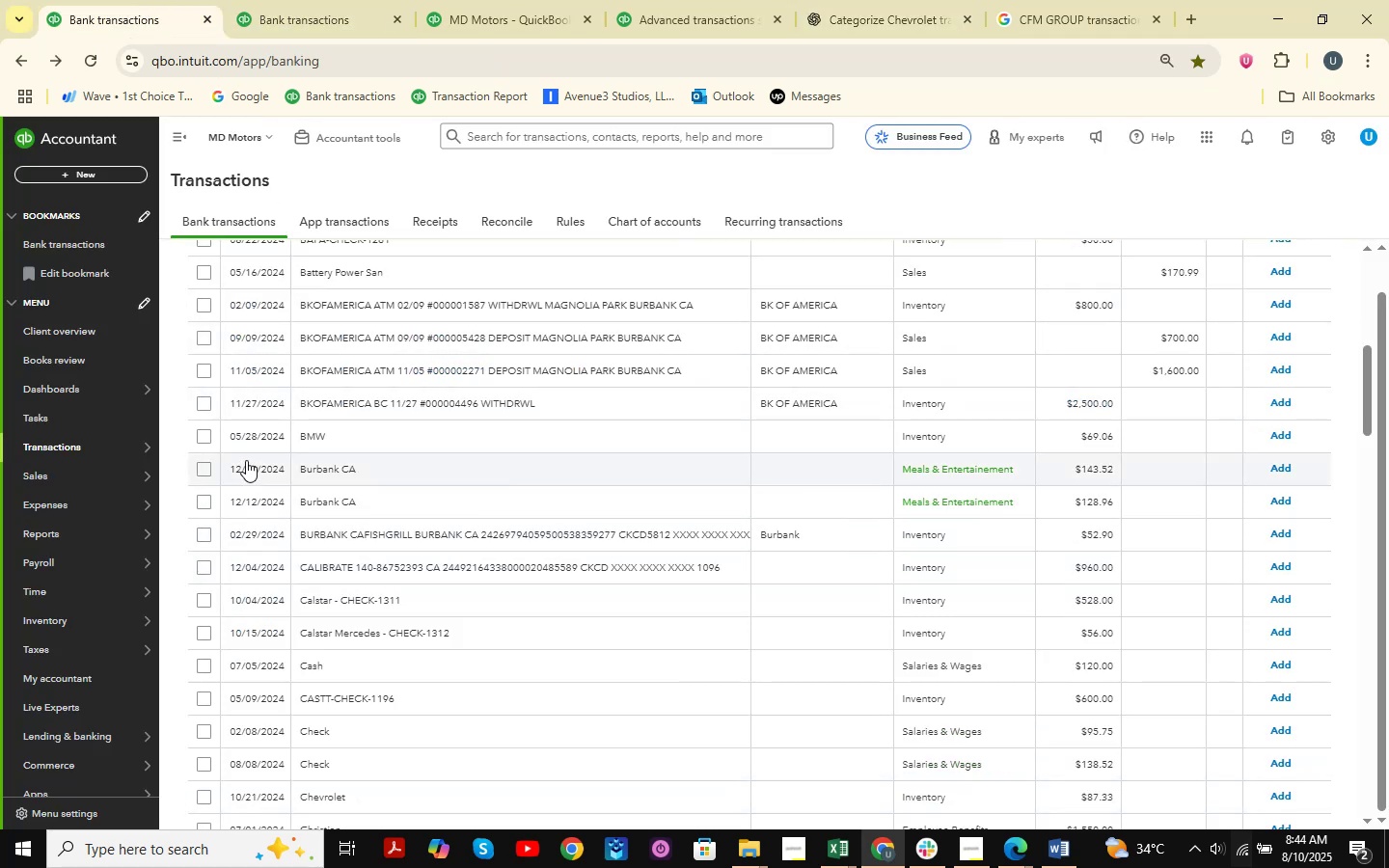 
left_click([342, 468])
 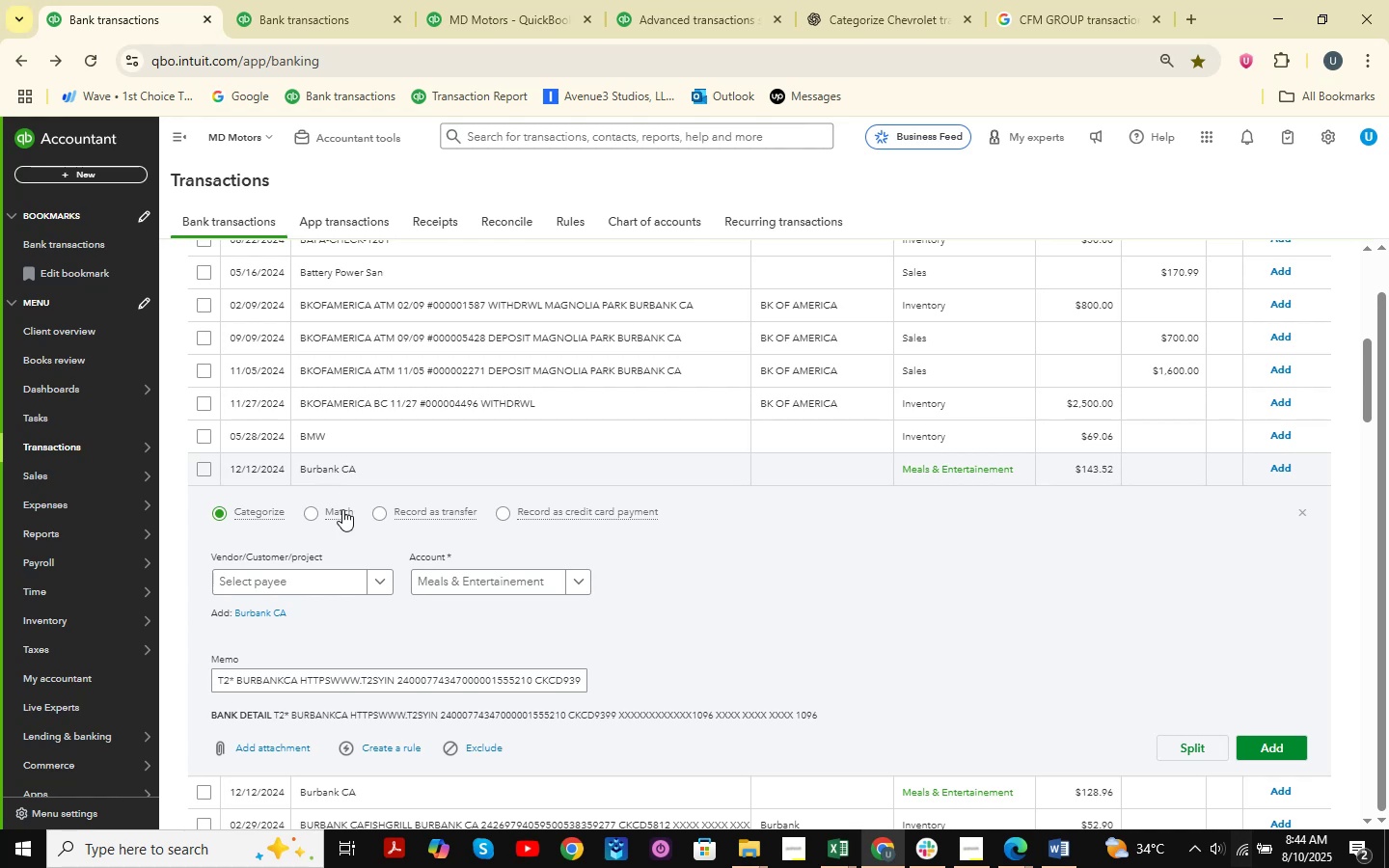 
scroll: coordinate [337, 559], scroll_direction: down, amount: 3.0
 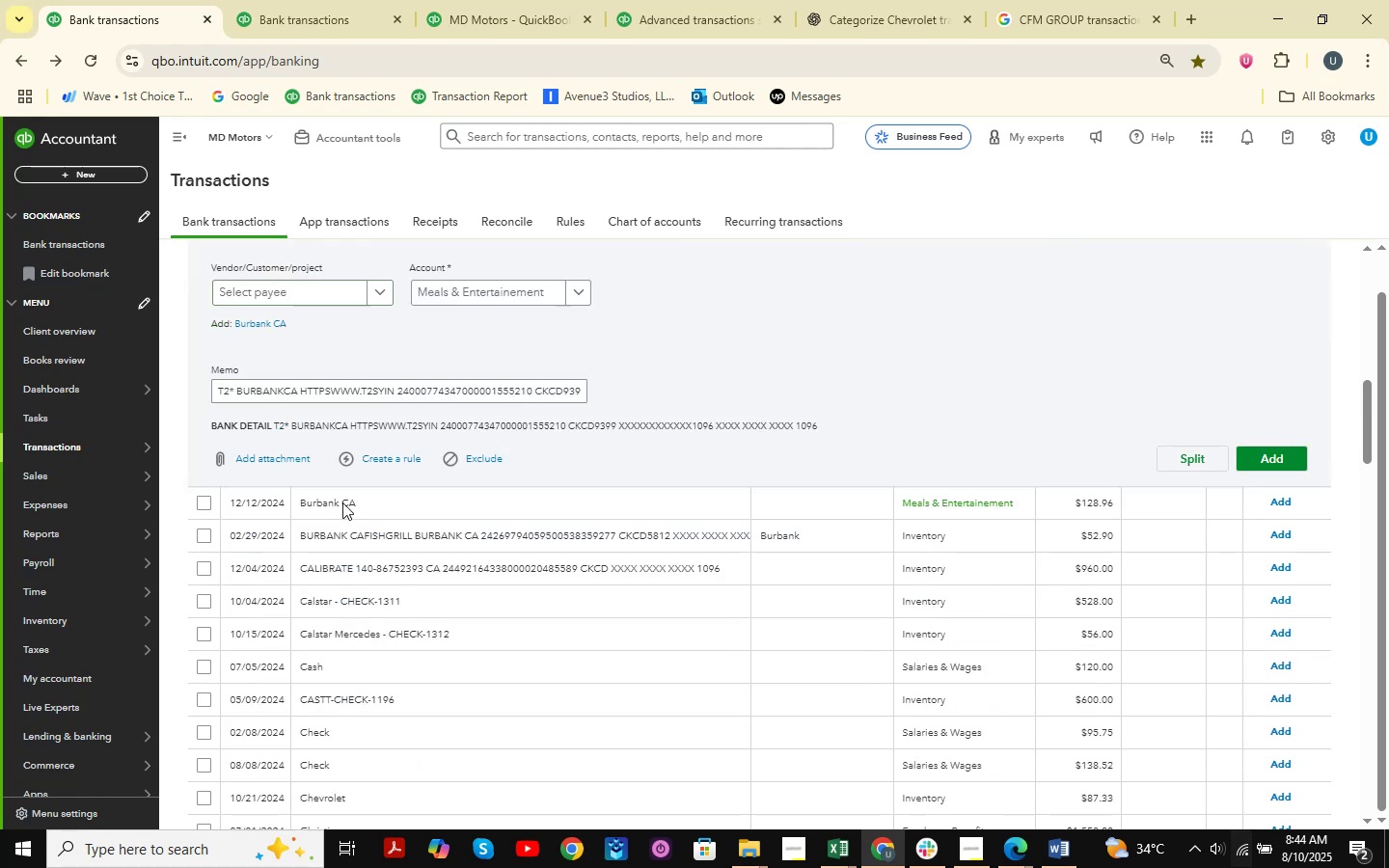 
left_click([342, 499])
 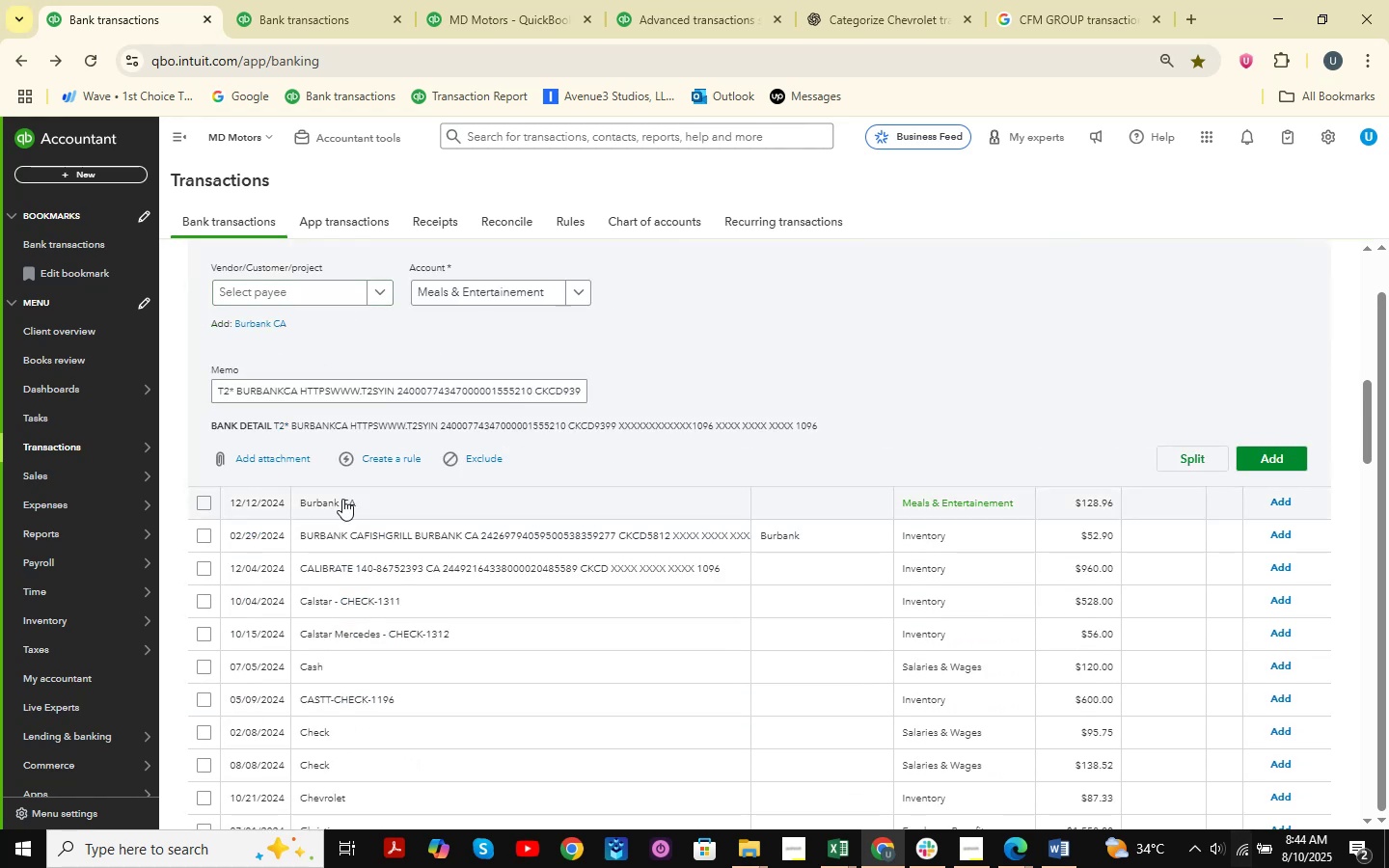 
left_click([342, 499])
 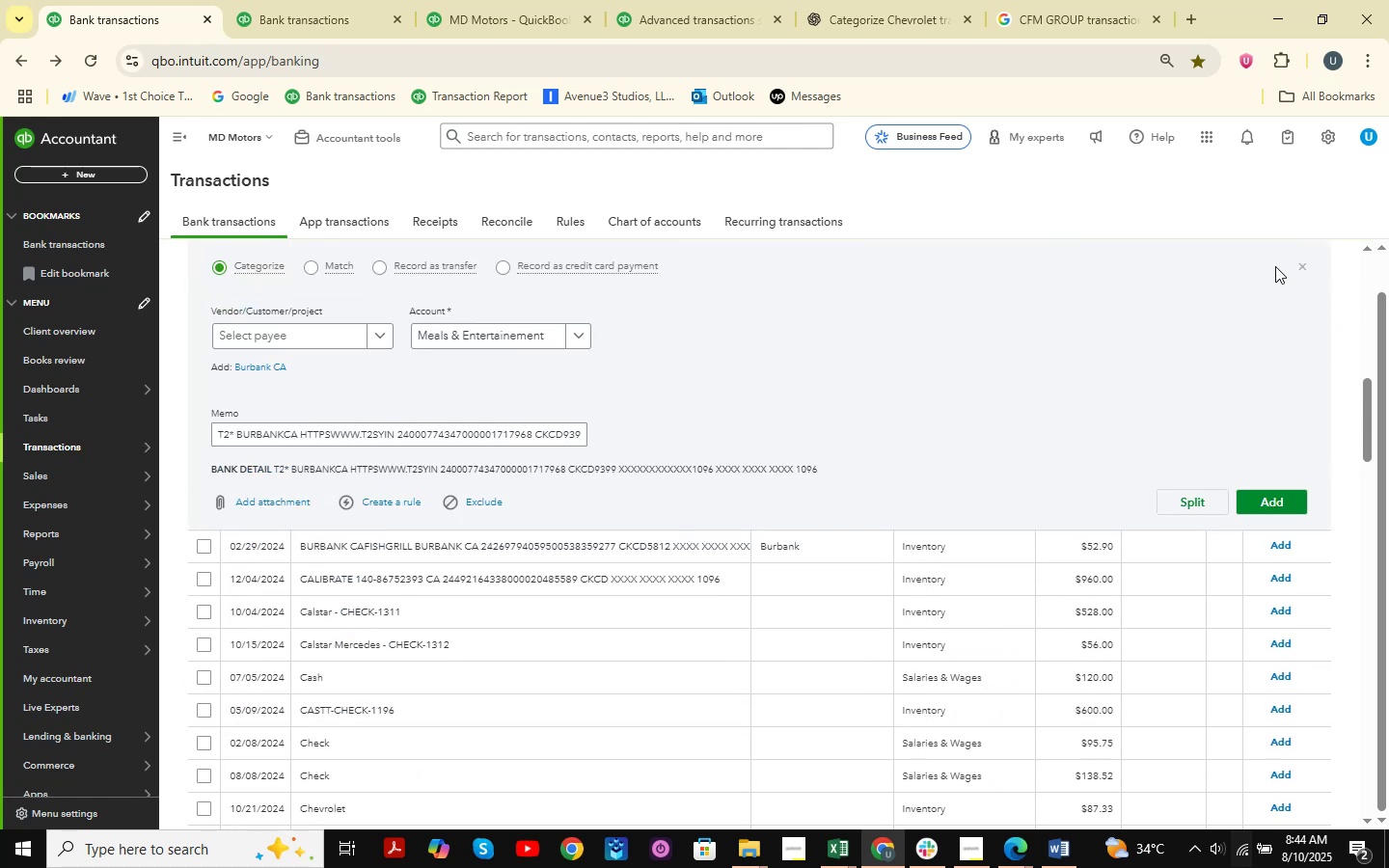 
left_click([1303, 263])
 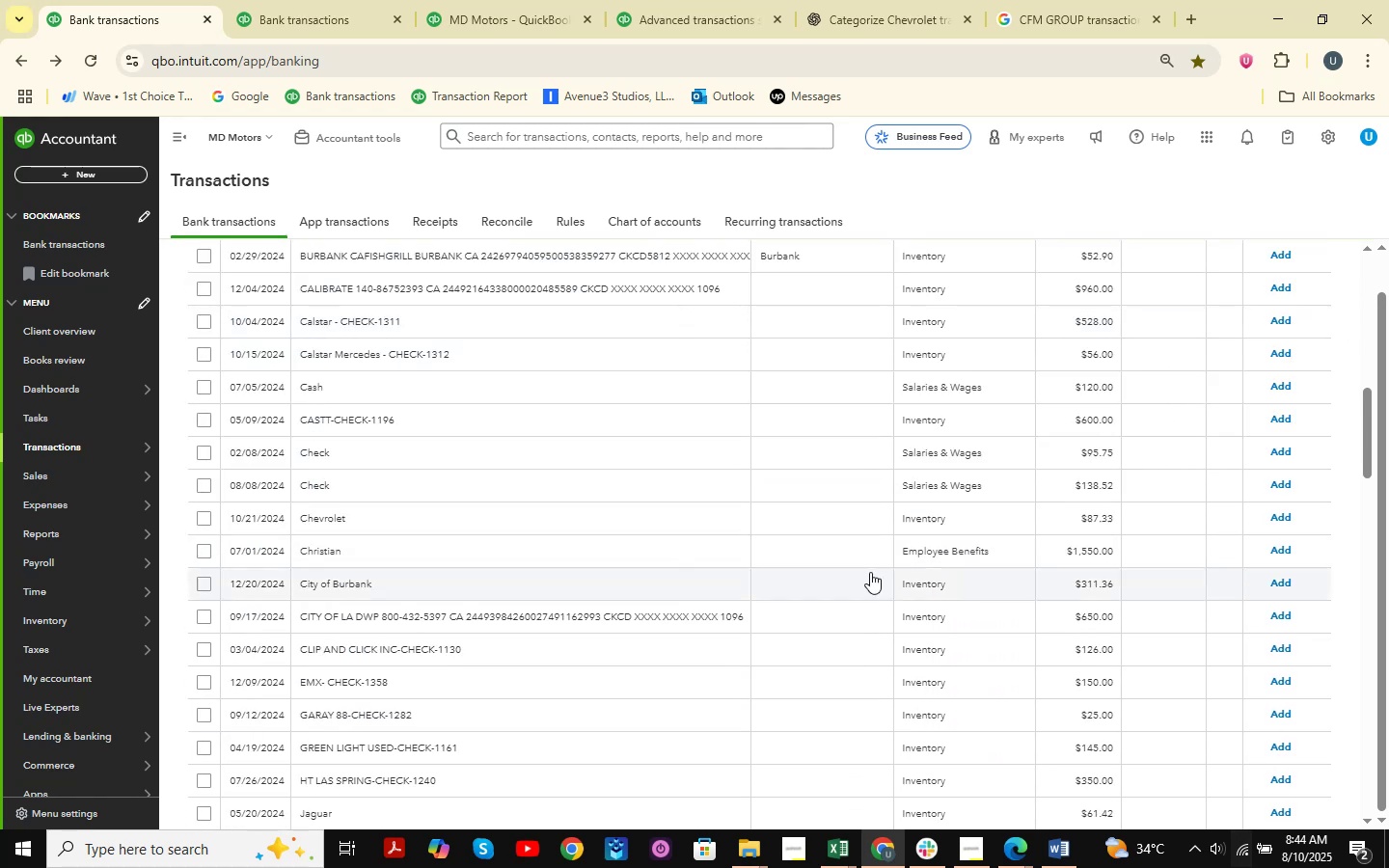 
scroll: coordinate [656, 579], scroll_direction: up, amount: 1.0
 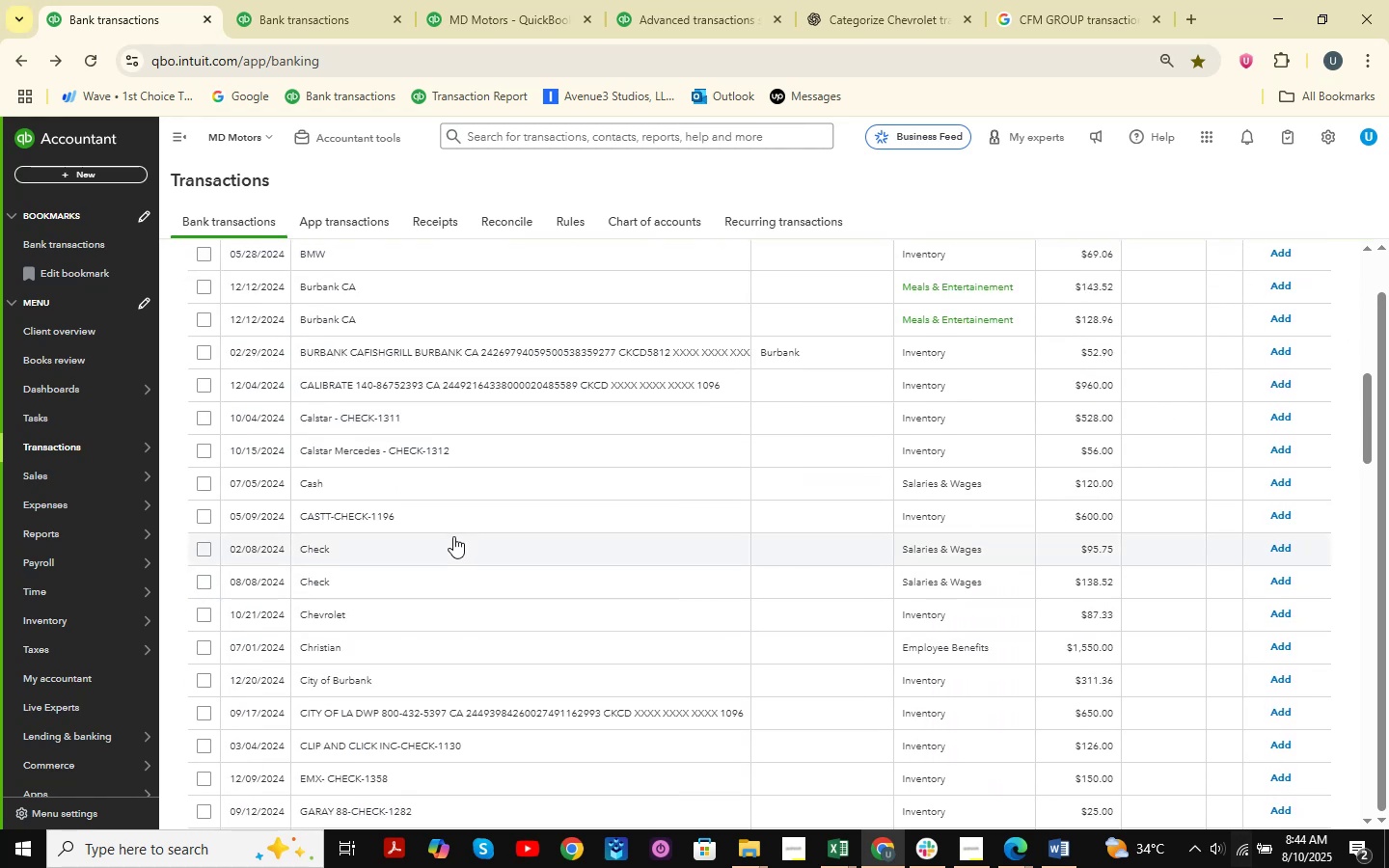 
left_click([338, 298])
 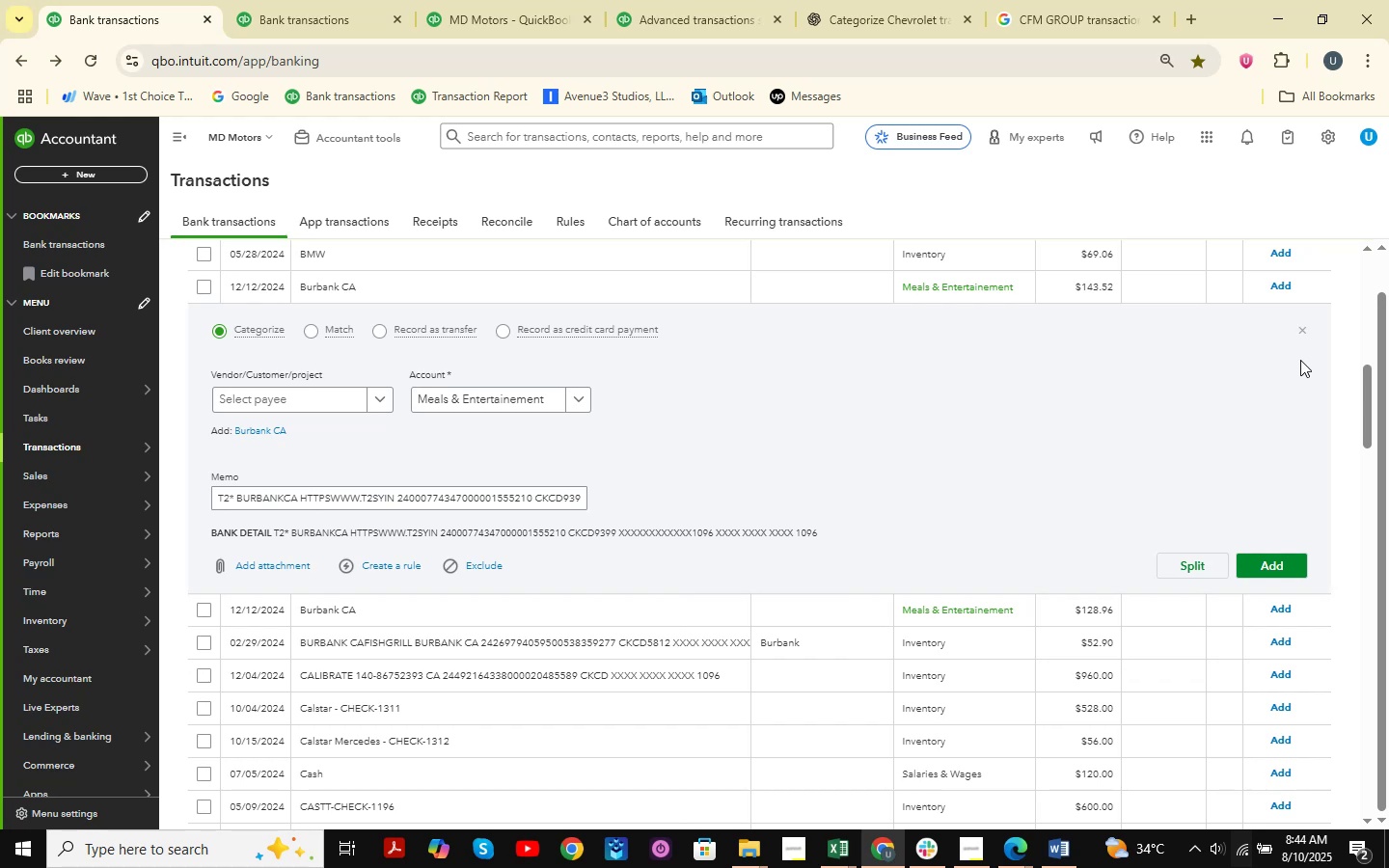 
left_click([1303, 331])
 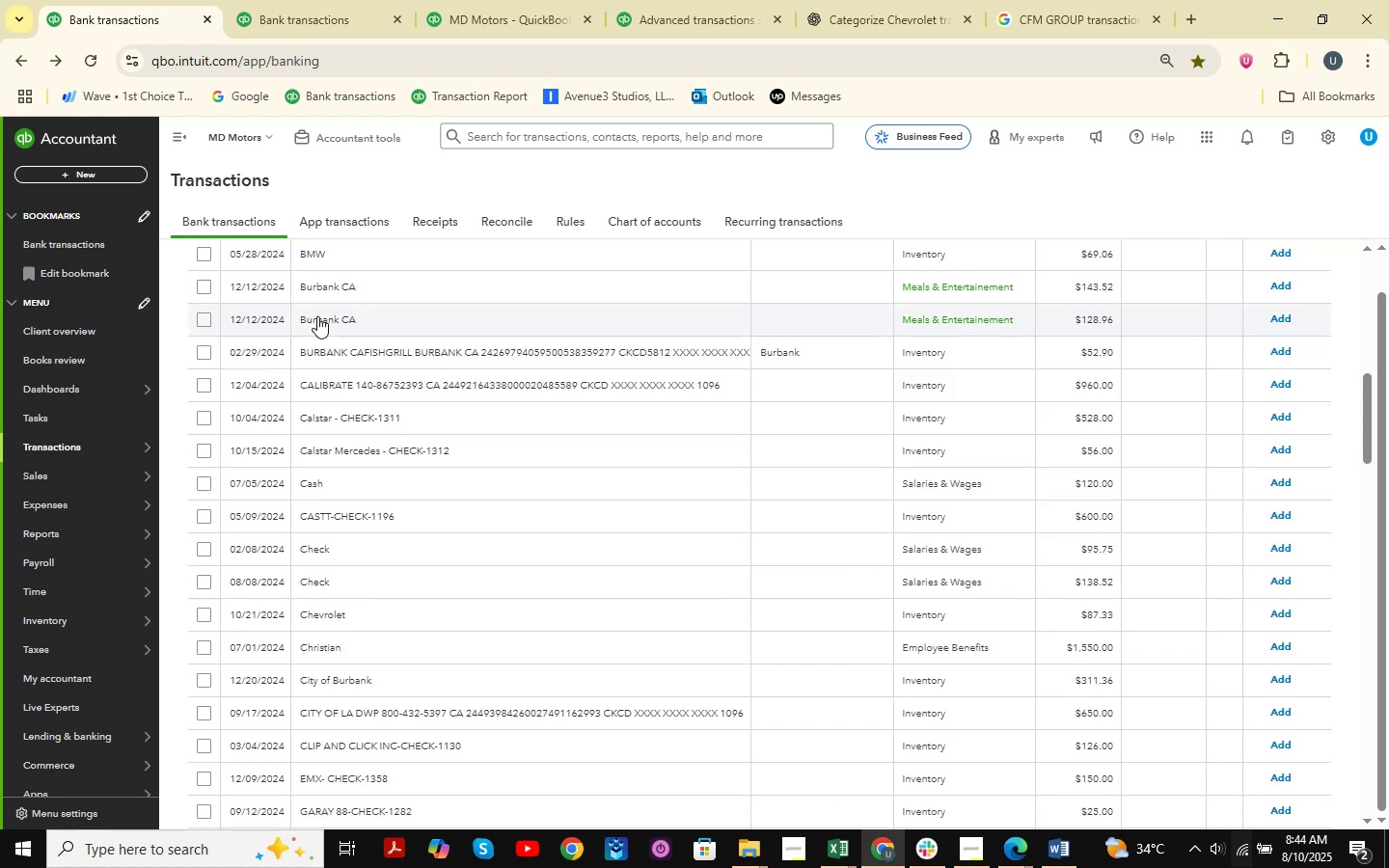 
left_click([319, 323])
 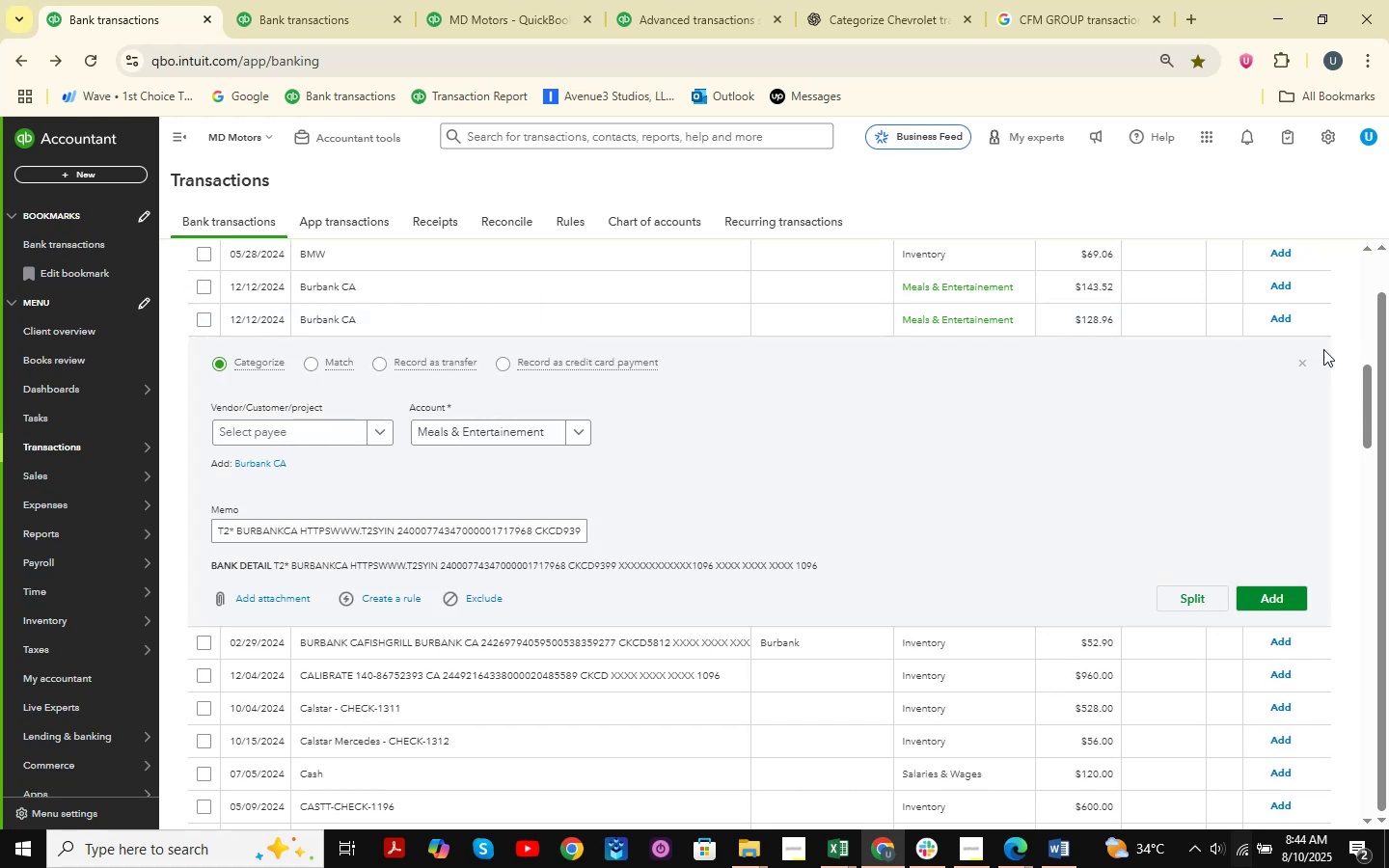 
left_click([1305, 361])
 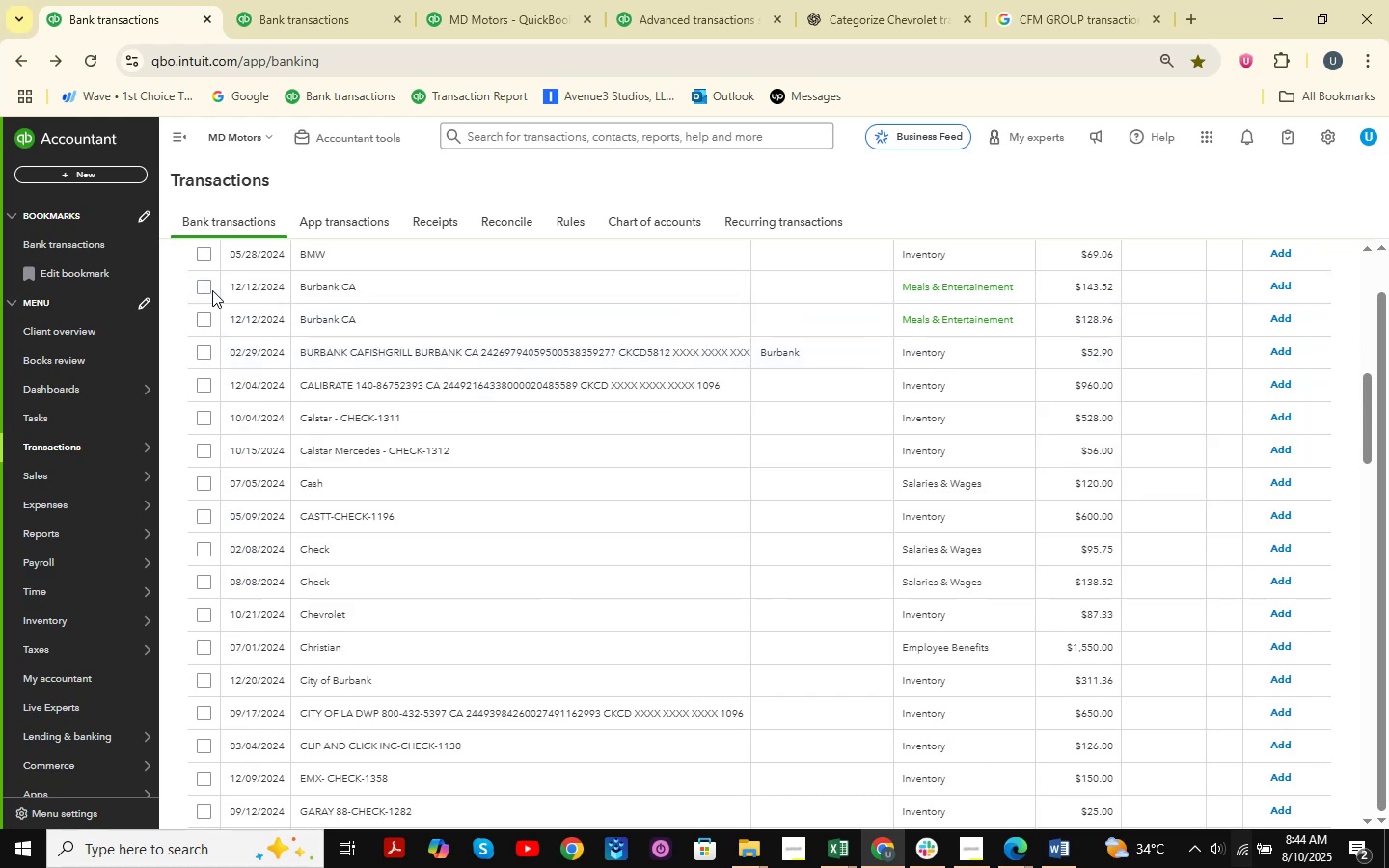 
left_click([204, 287])
 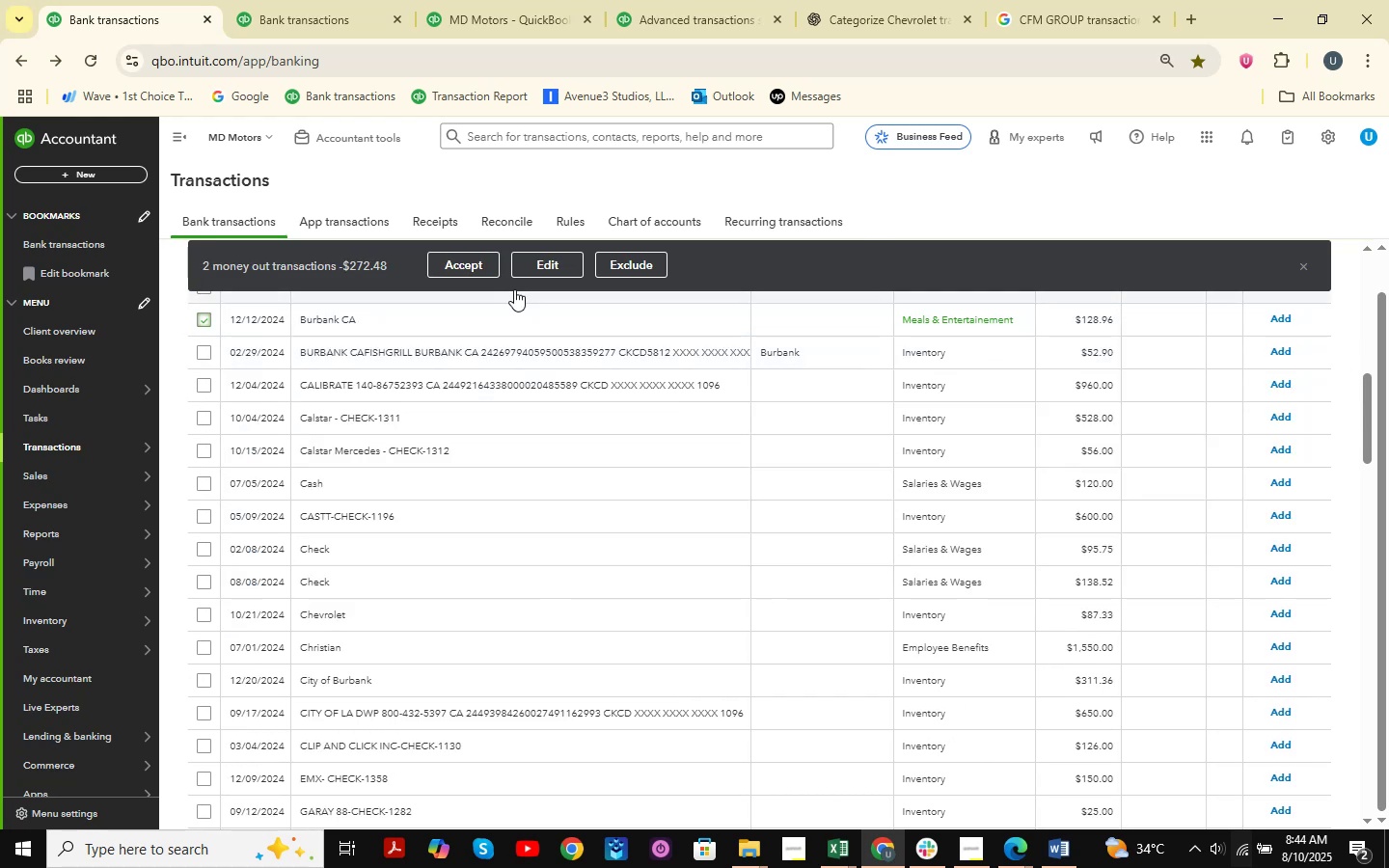 
left_click([549, 260])
 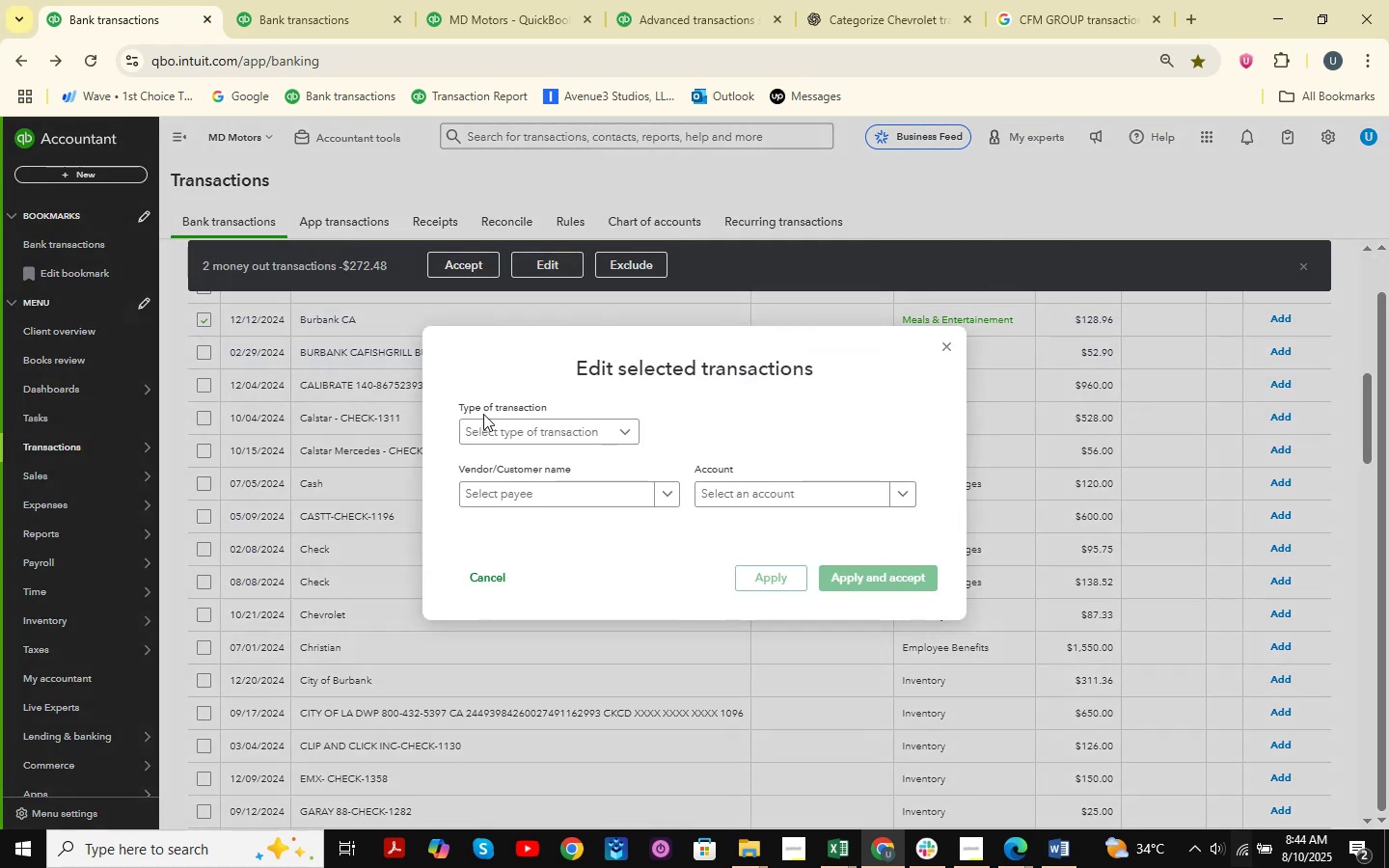 
double_click([522, 451])
 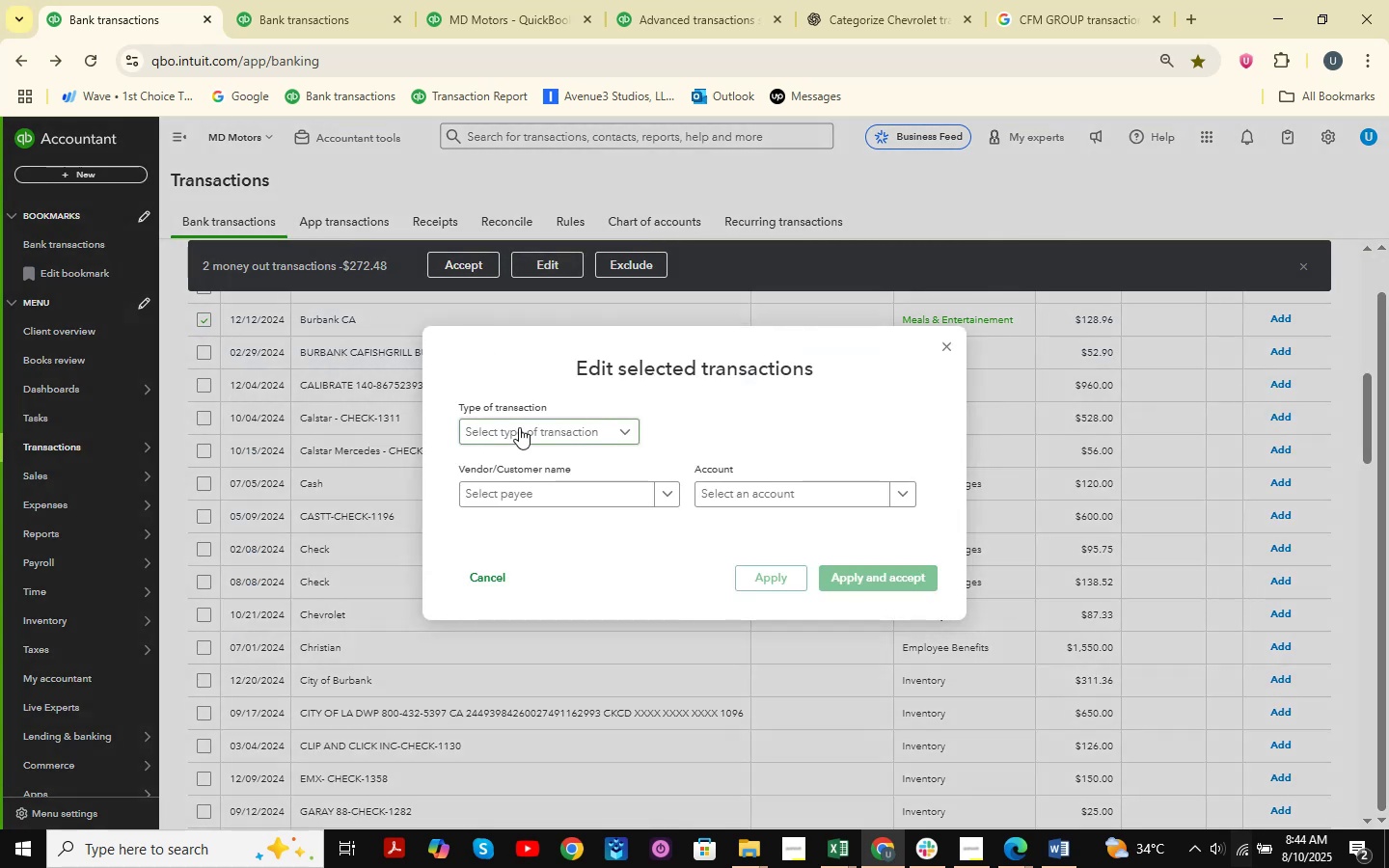 
triple_click([519, 427])
 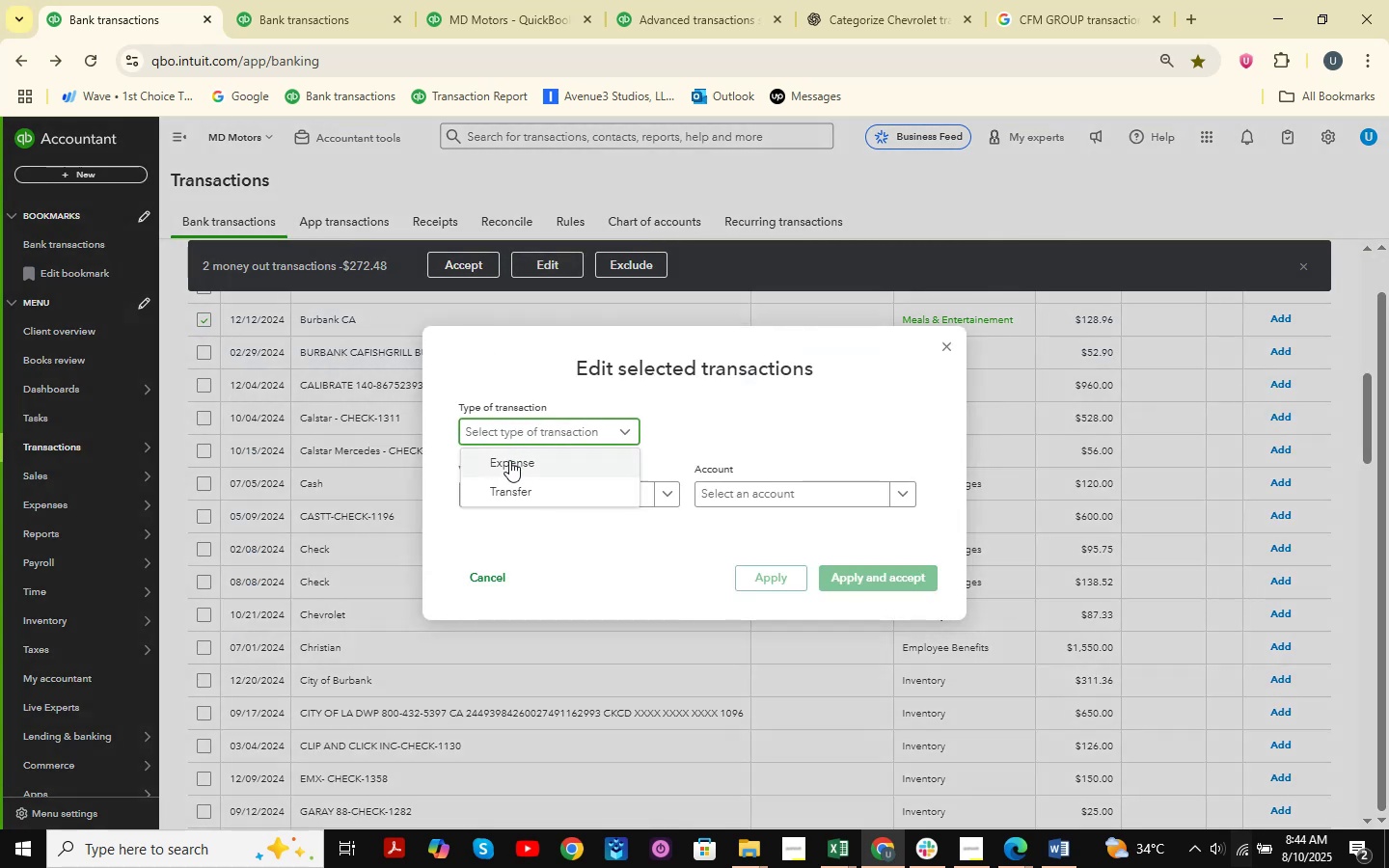 
triple_click([509, 460])
 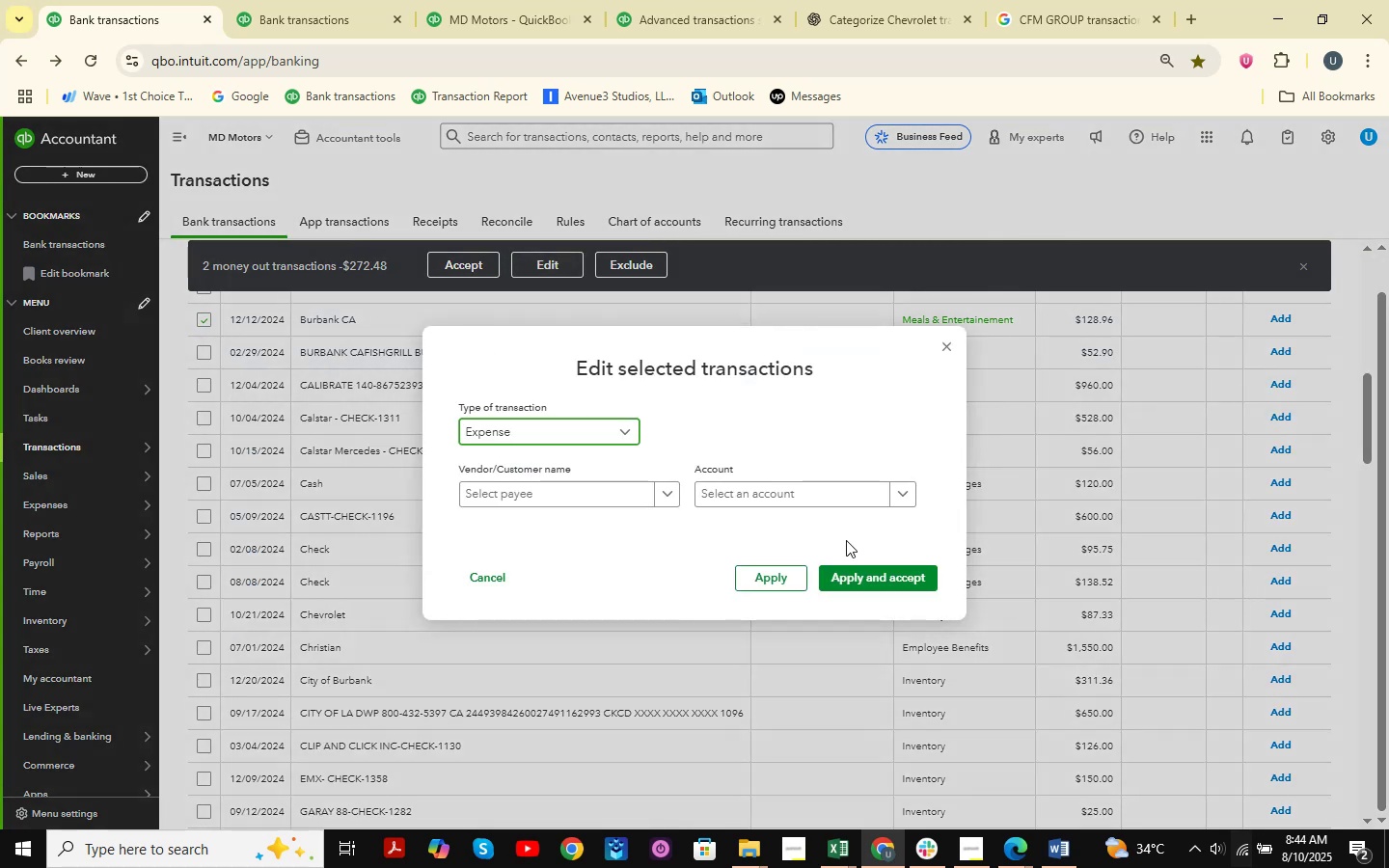 
triple_click([846, 540])
 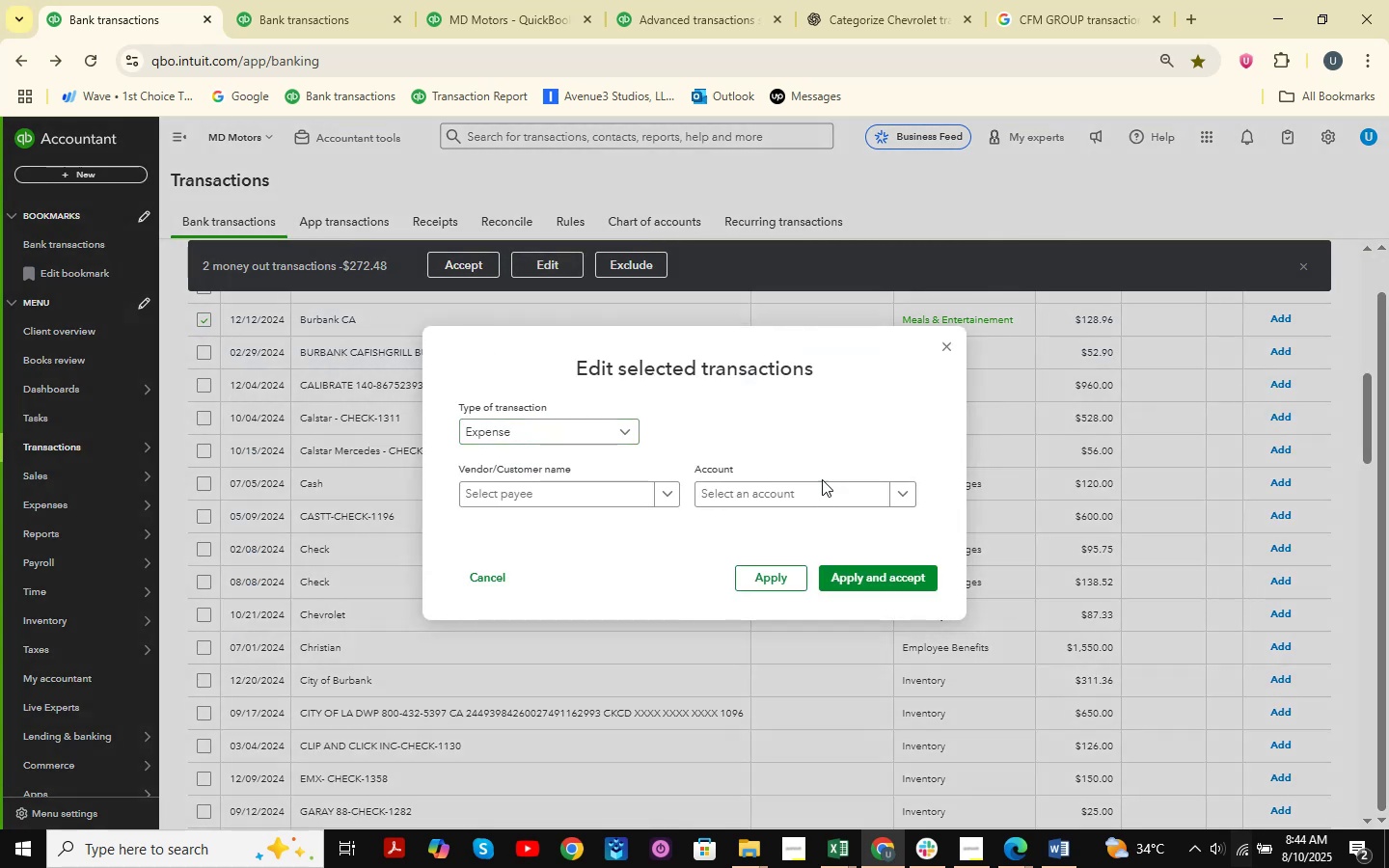 
triple_click([822, 479])
 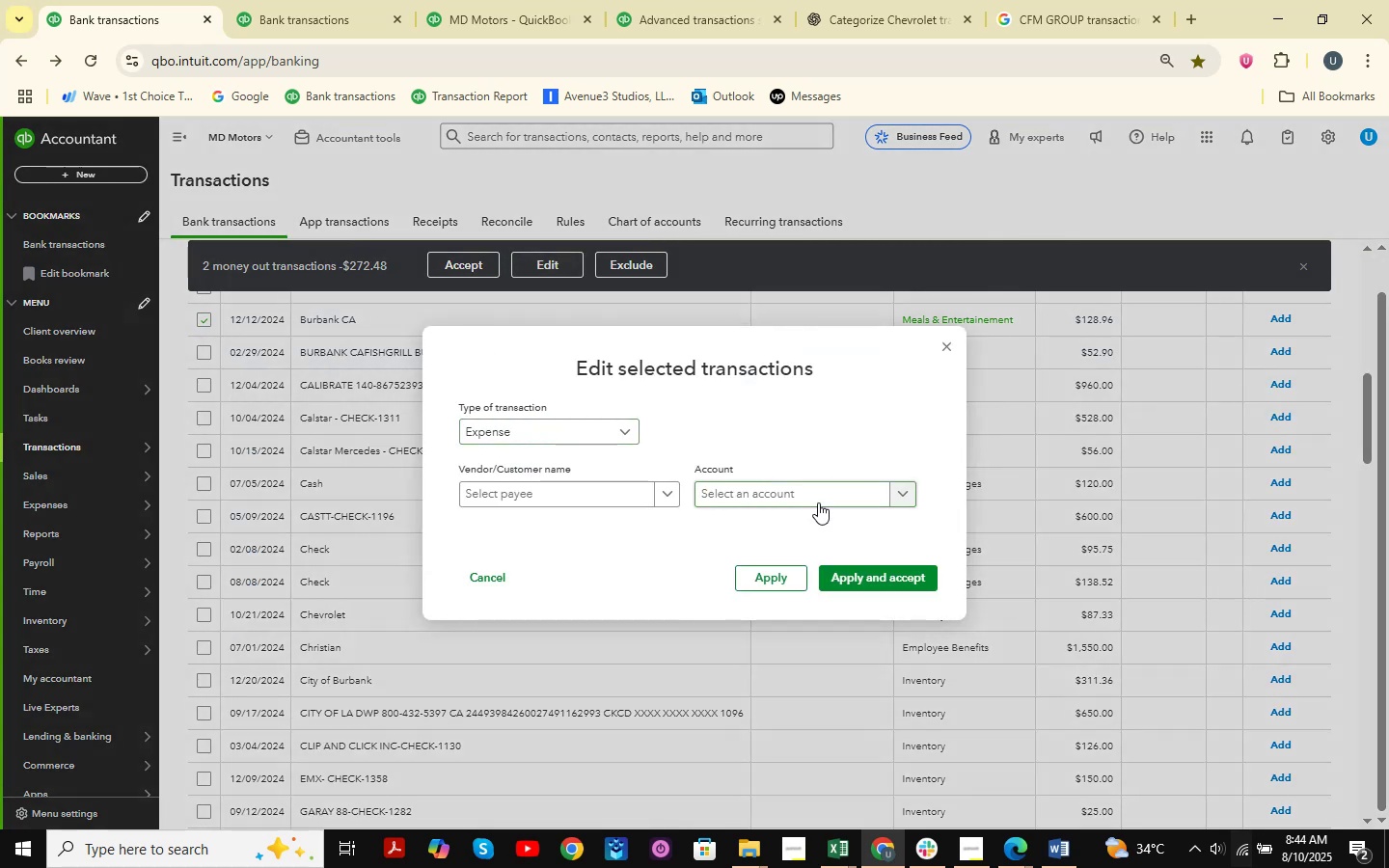 
triple_click([818, 502])
 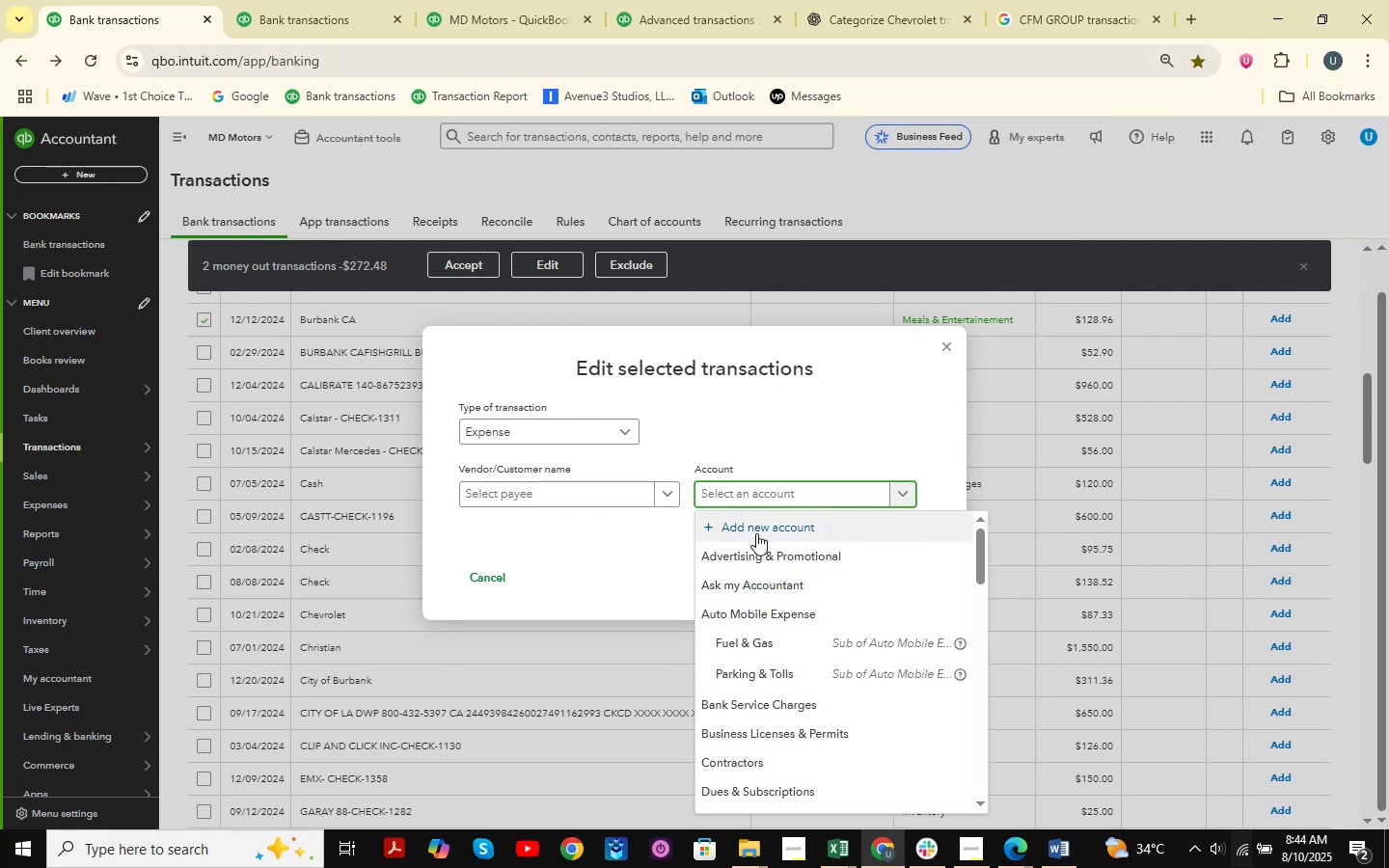 
type(parkig)
key(Backspace)
type(ng )
 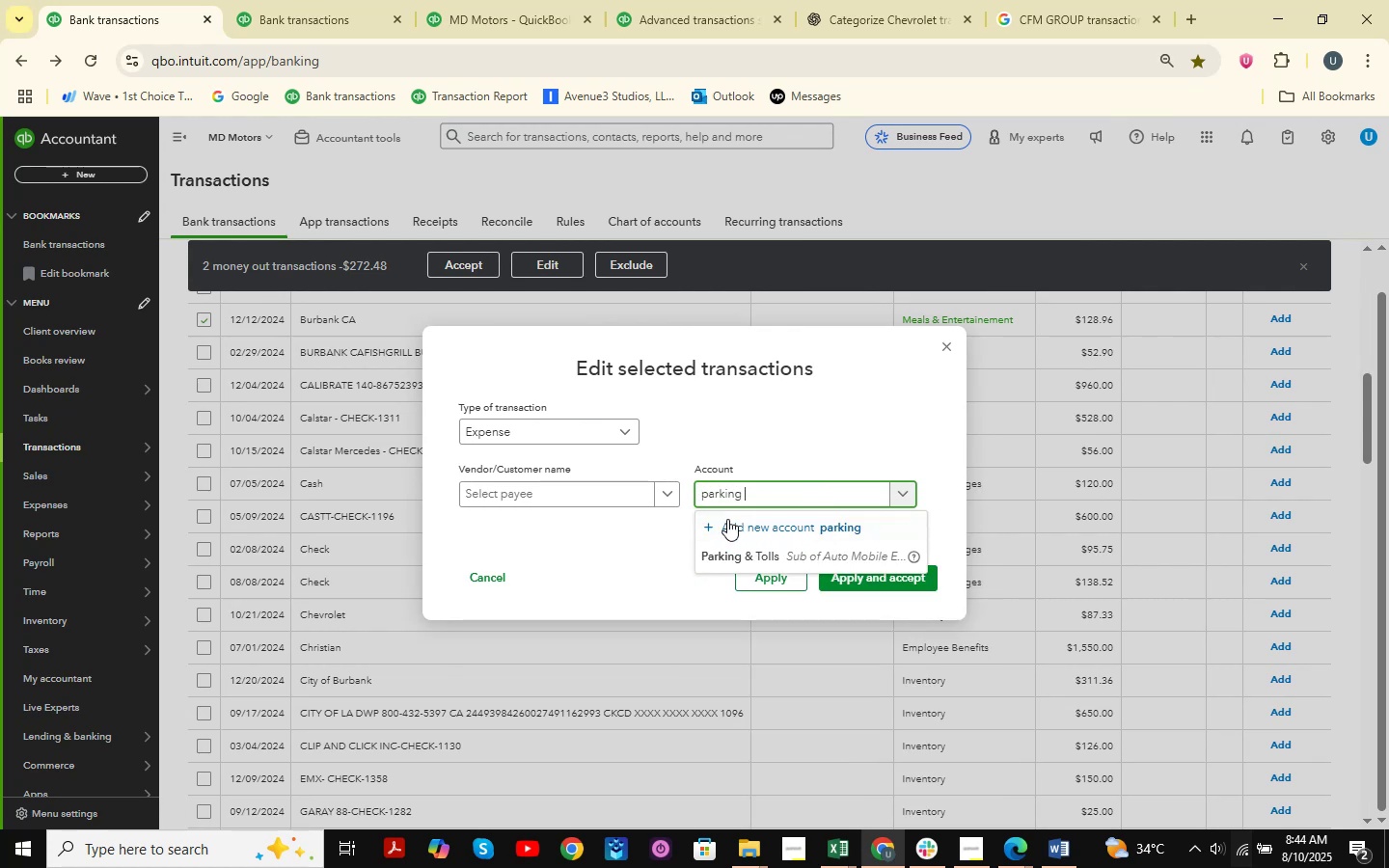 
left_click([722, 544])
 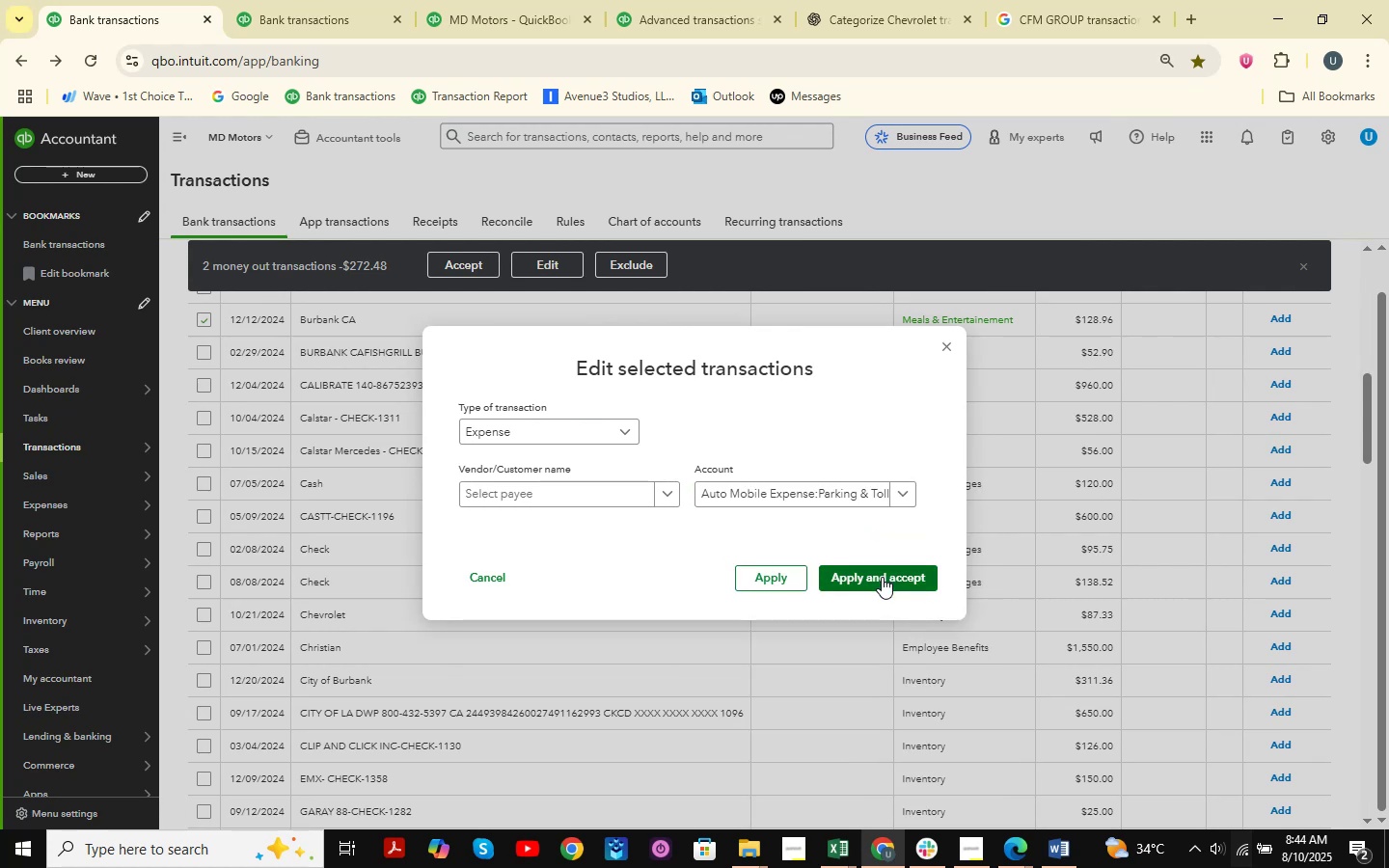 
left_click([882, 577])
 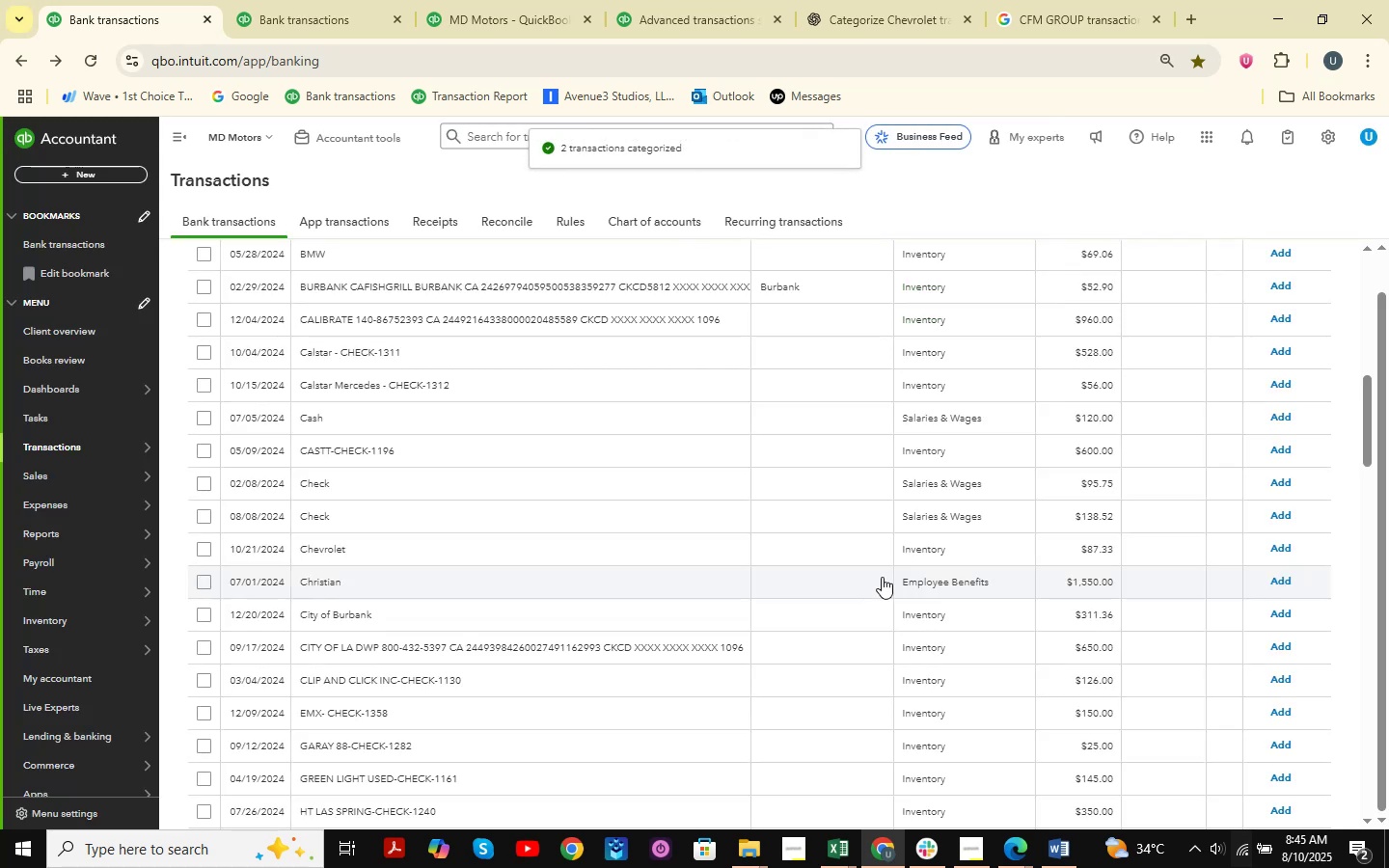 
wait(5.78)
 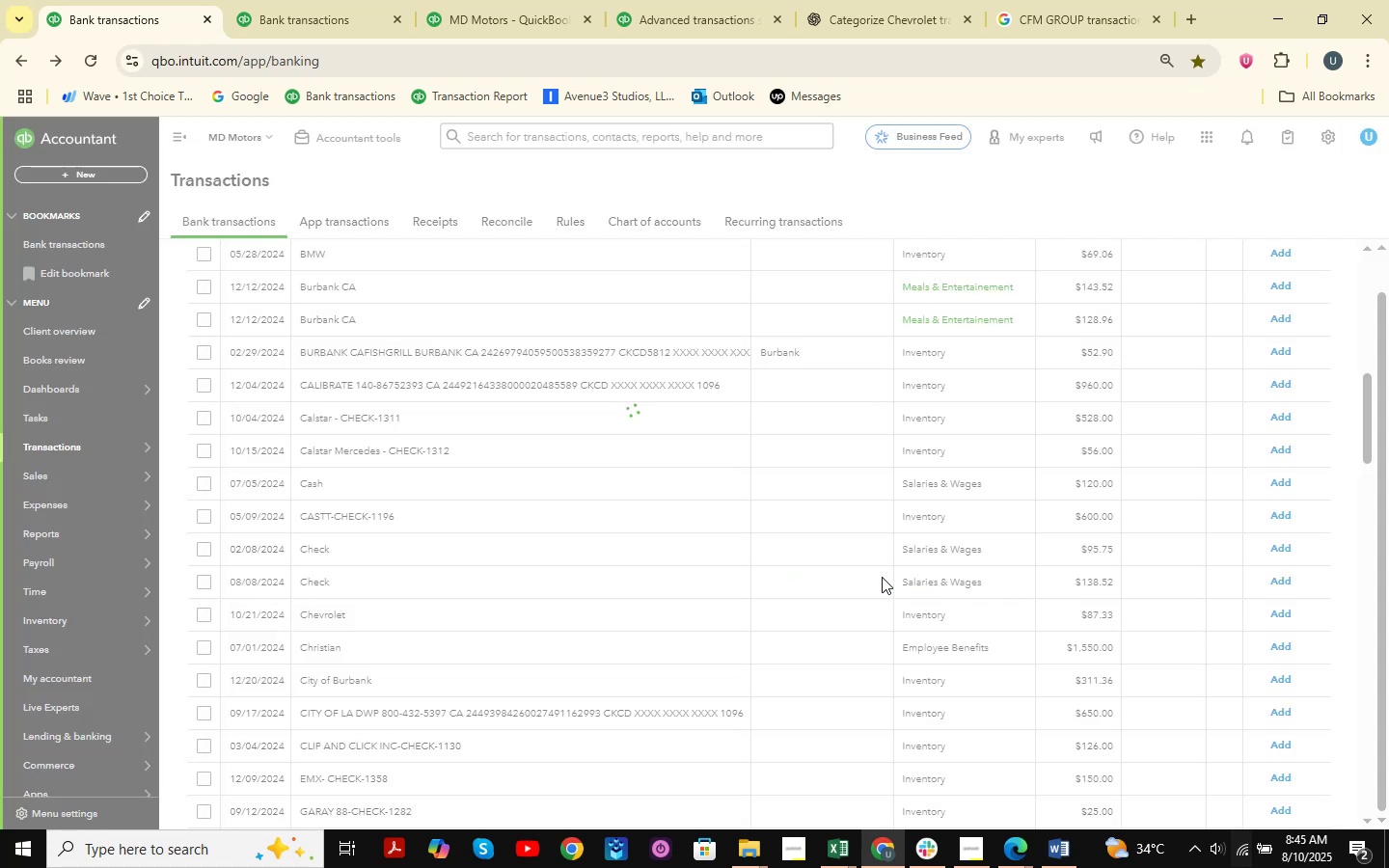 
scroll: coordinate [597, 464], scroll_direction: up, amount: 3.0
 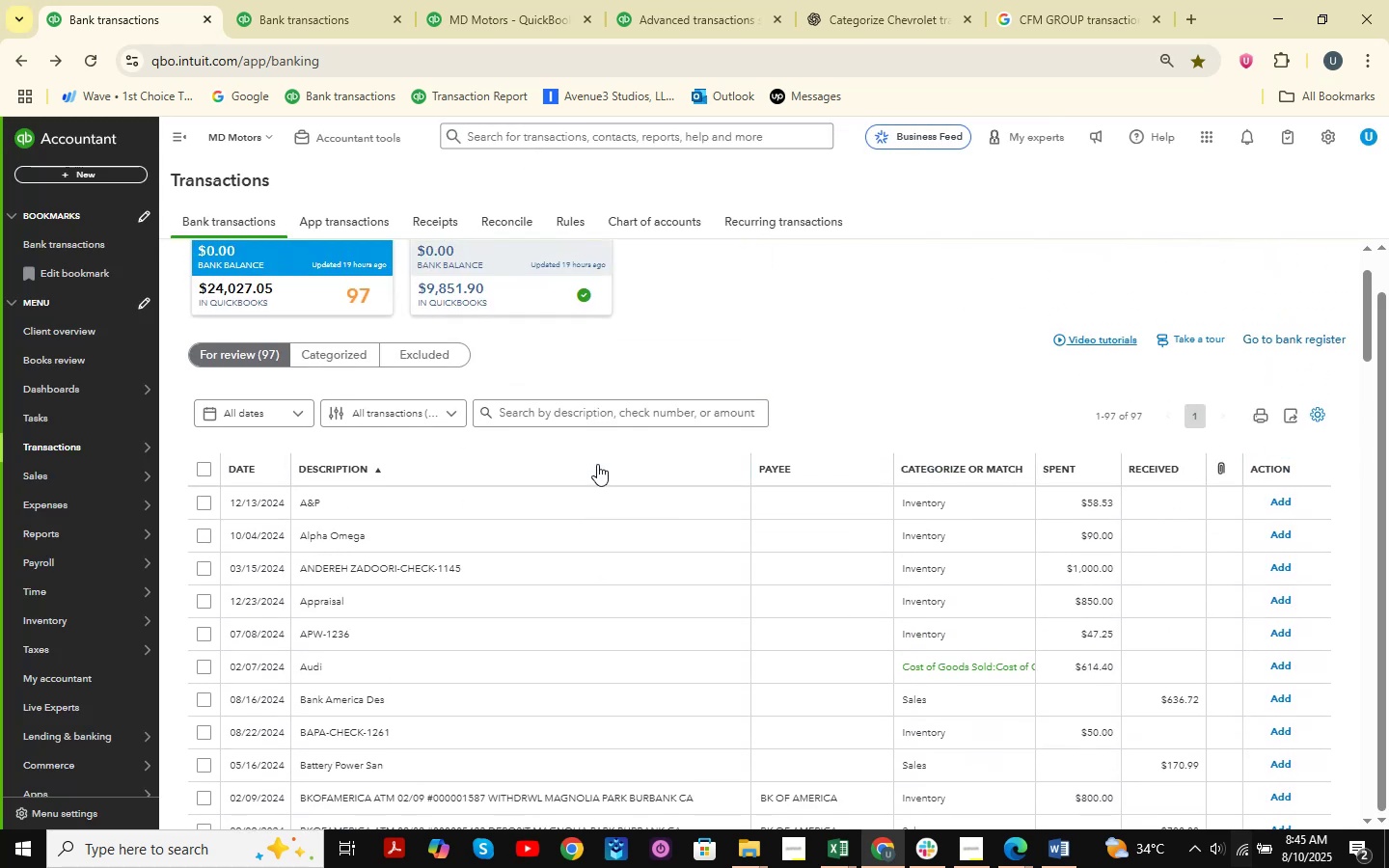 
scroll: coordinate [597, 464], scroll_direction: down, amount: 13.0
 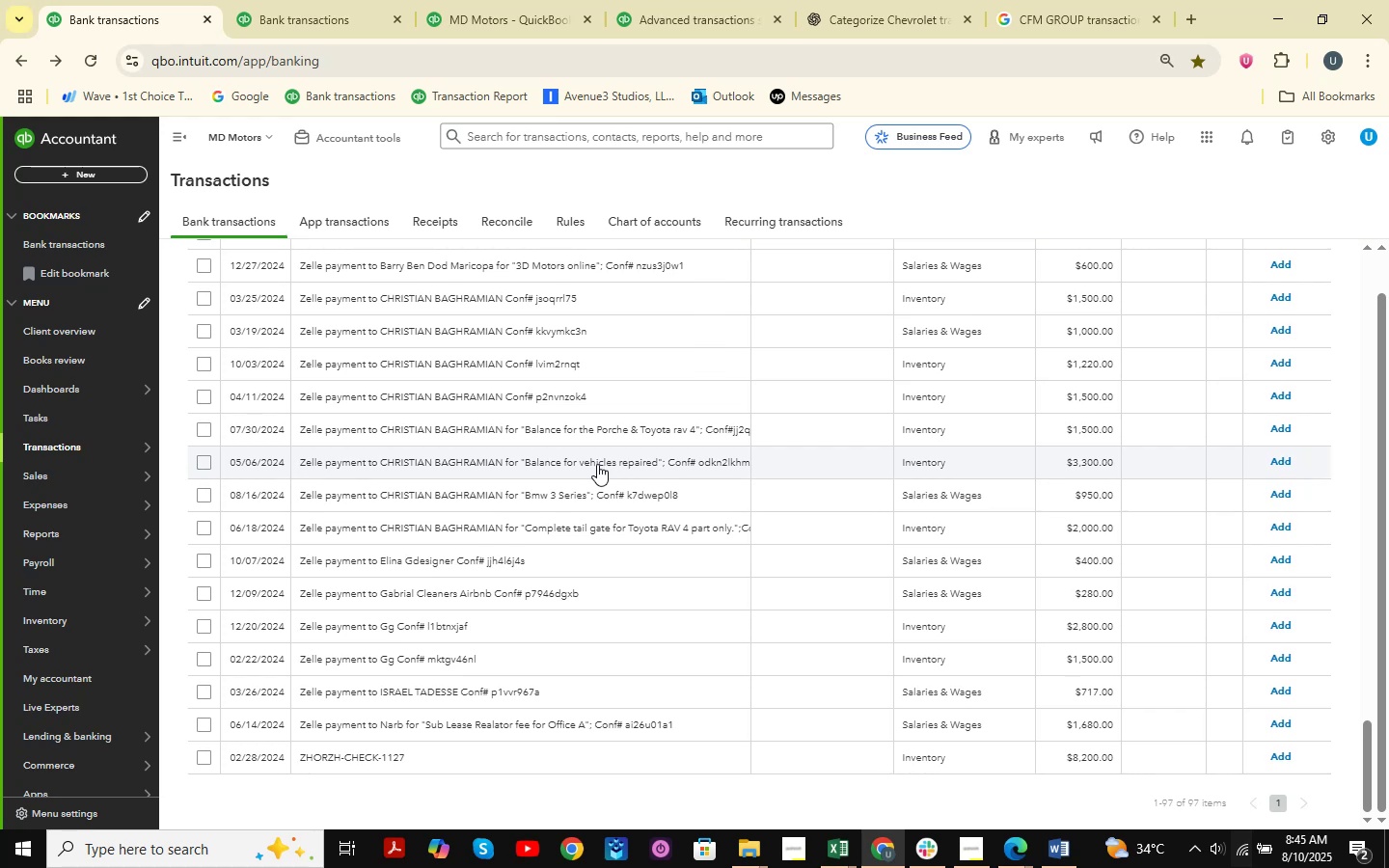 
scroll: coordinate [597, 464], scroll_direction: up, amount: 12.0
 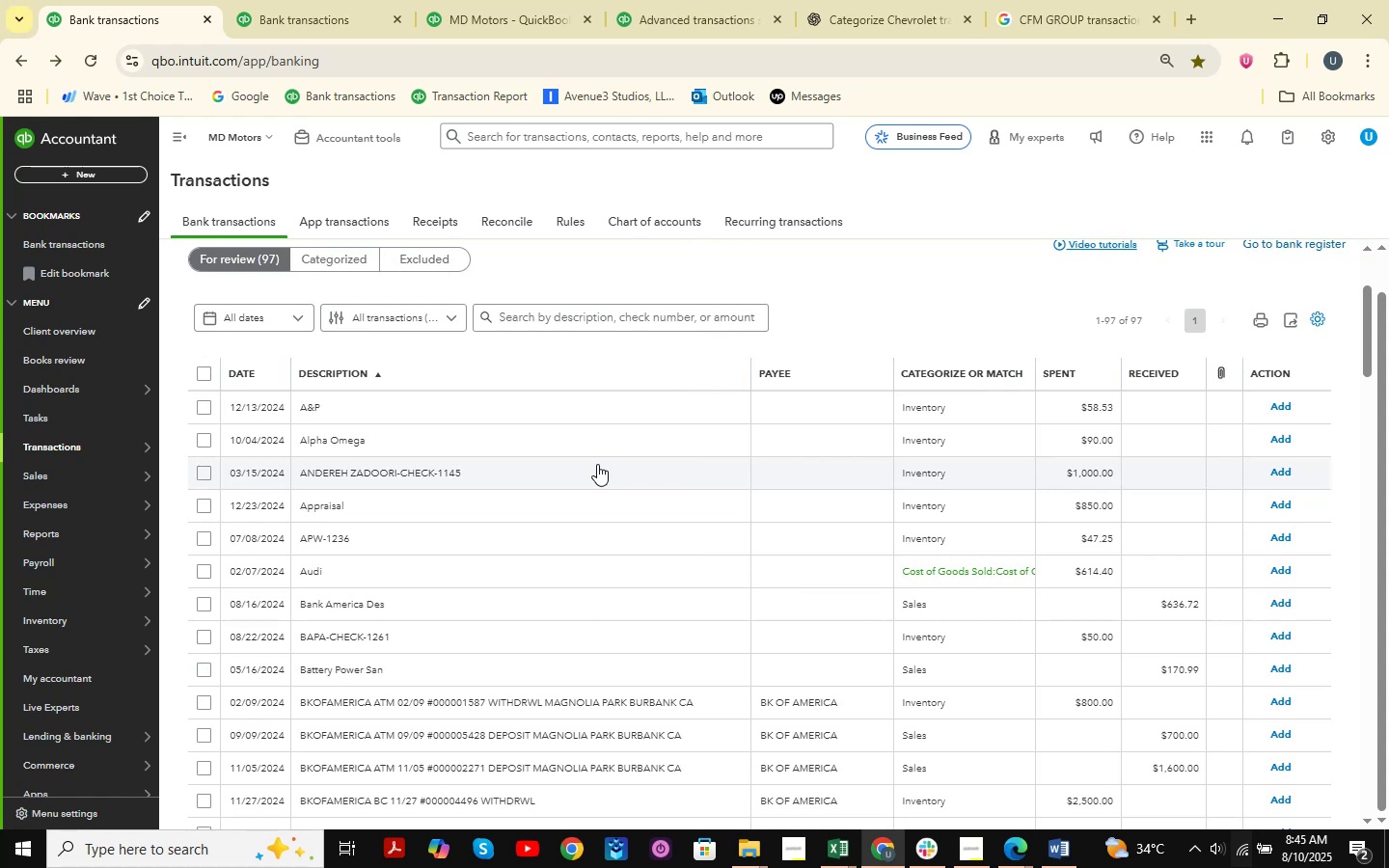 
wait(9.84)
 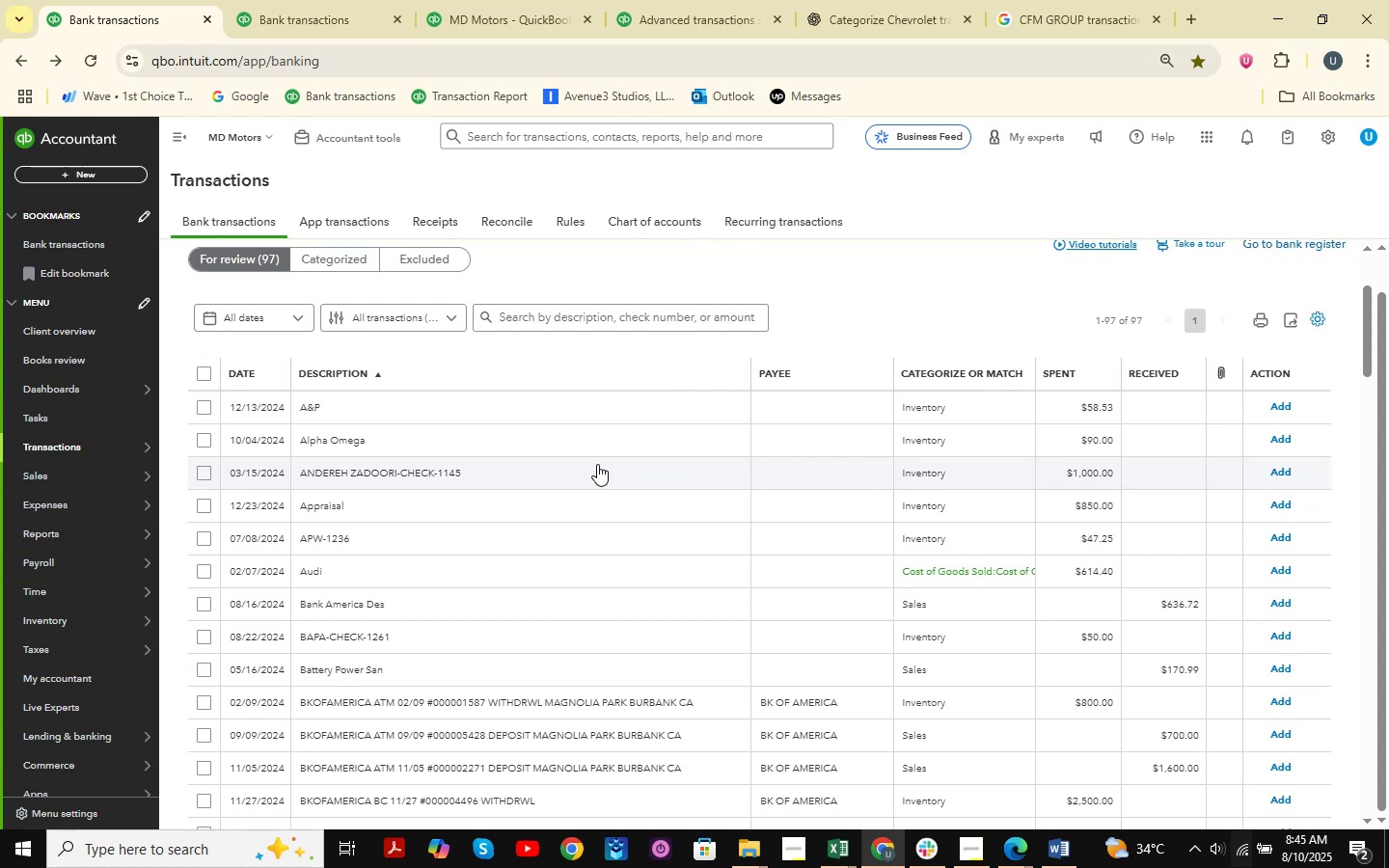 
scroll: coordinate [714, 373], scroll_direction: down, amount: 24.0
 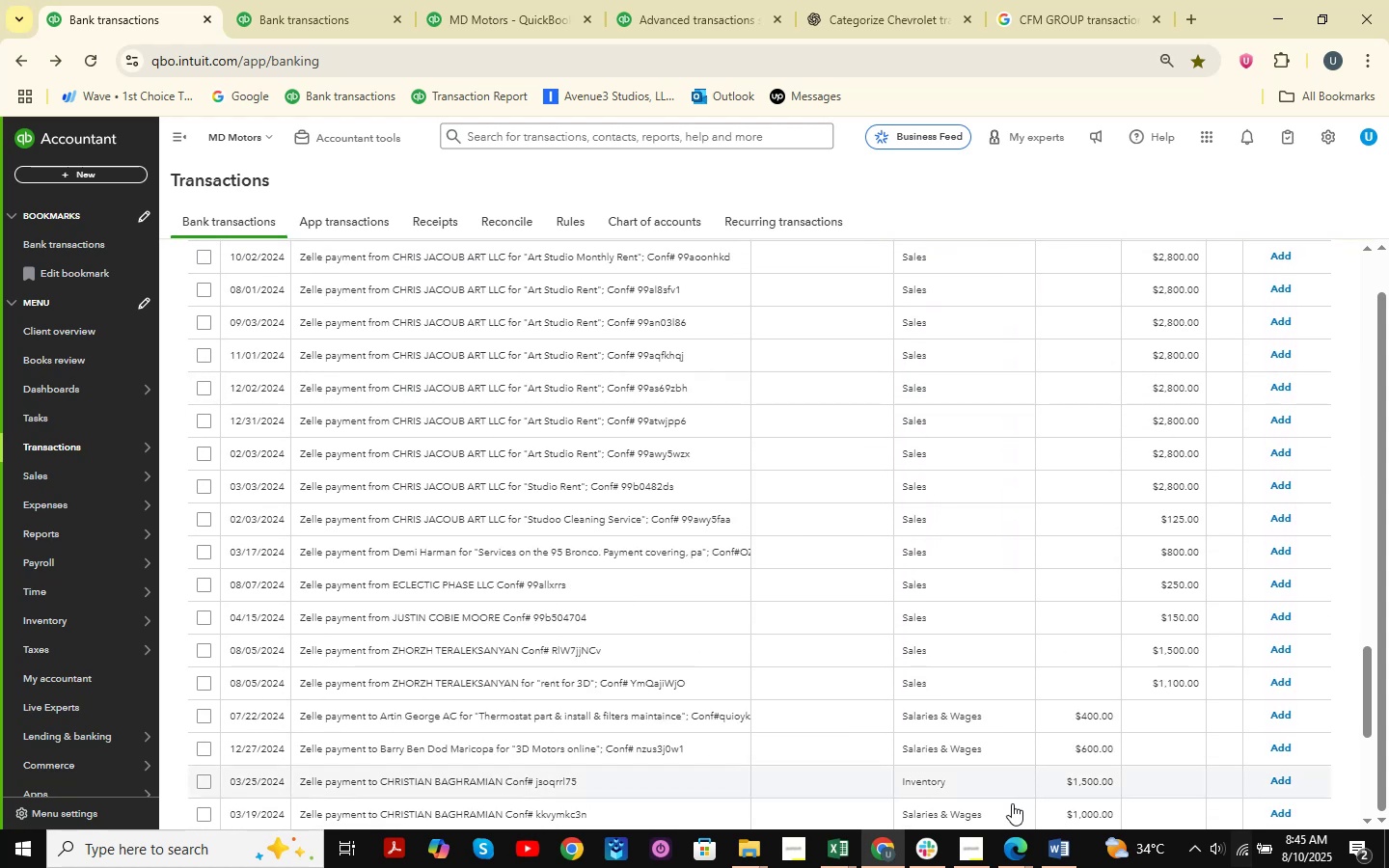 
mouse_move([854, 825])
 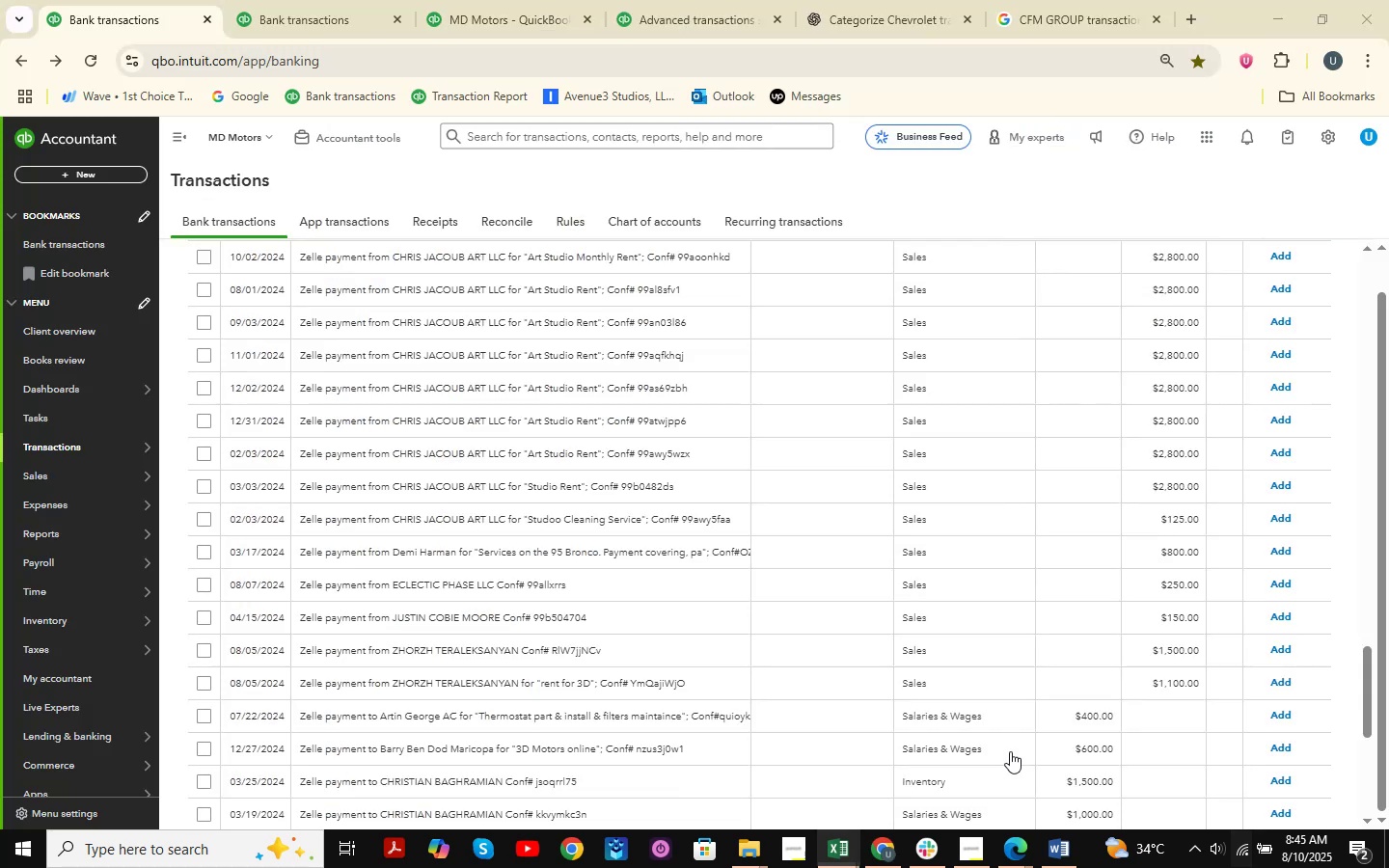 
double_click([606, 489])
 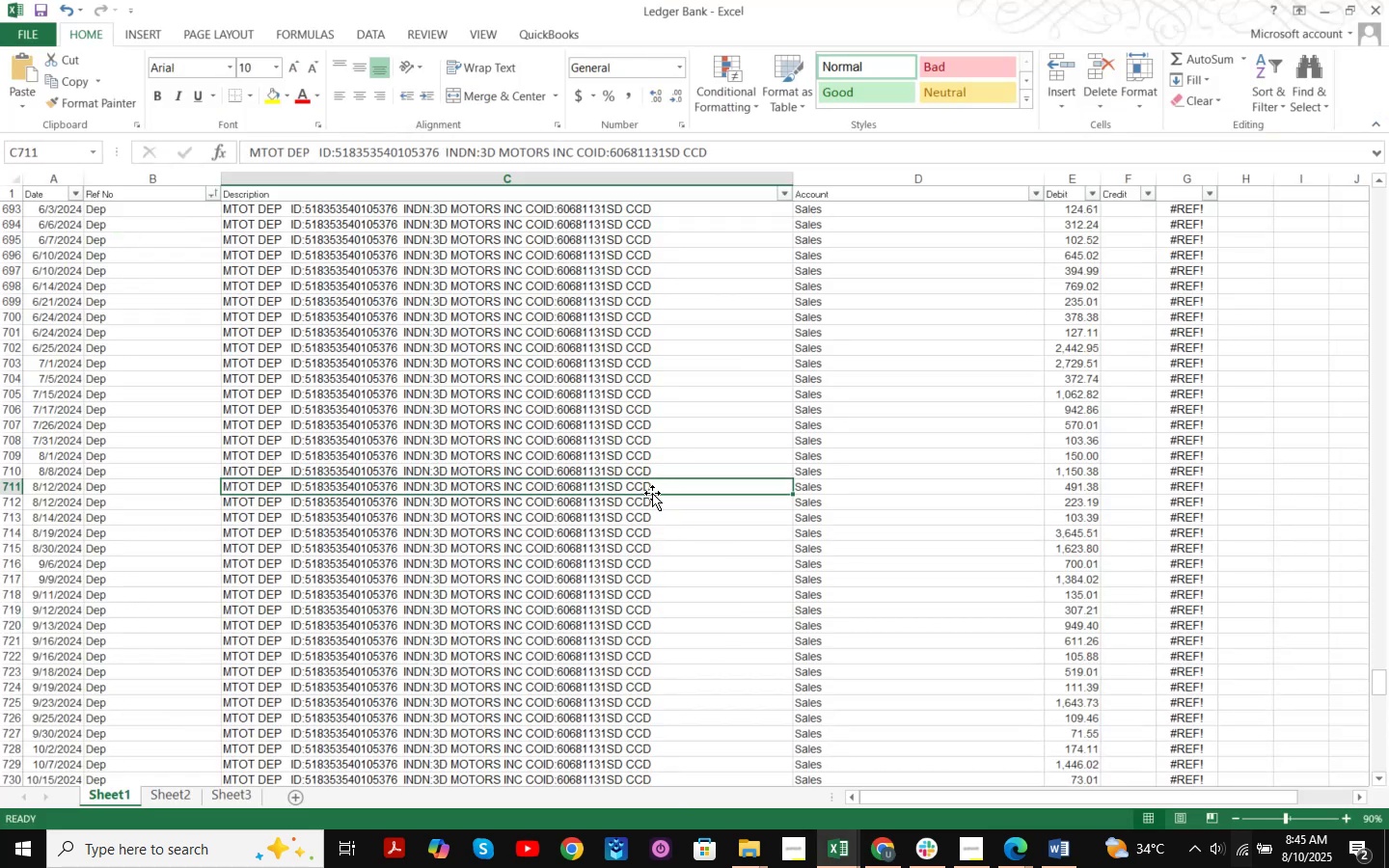 
key(Control+F)
 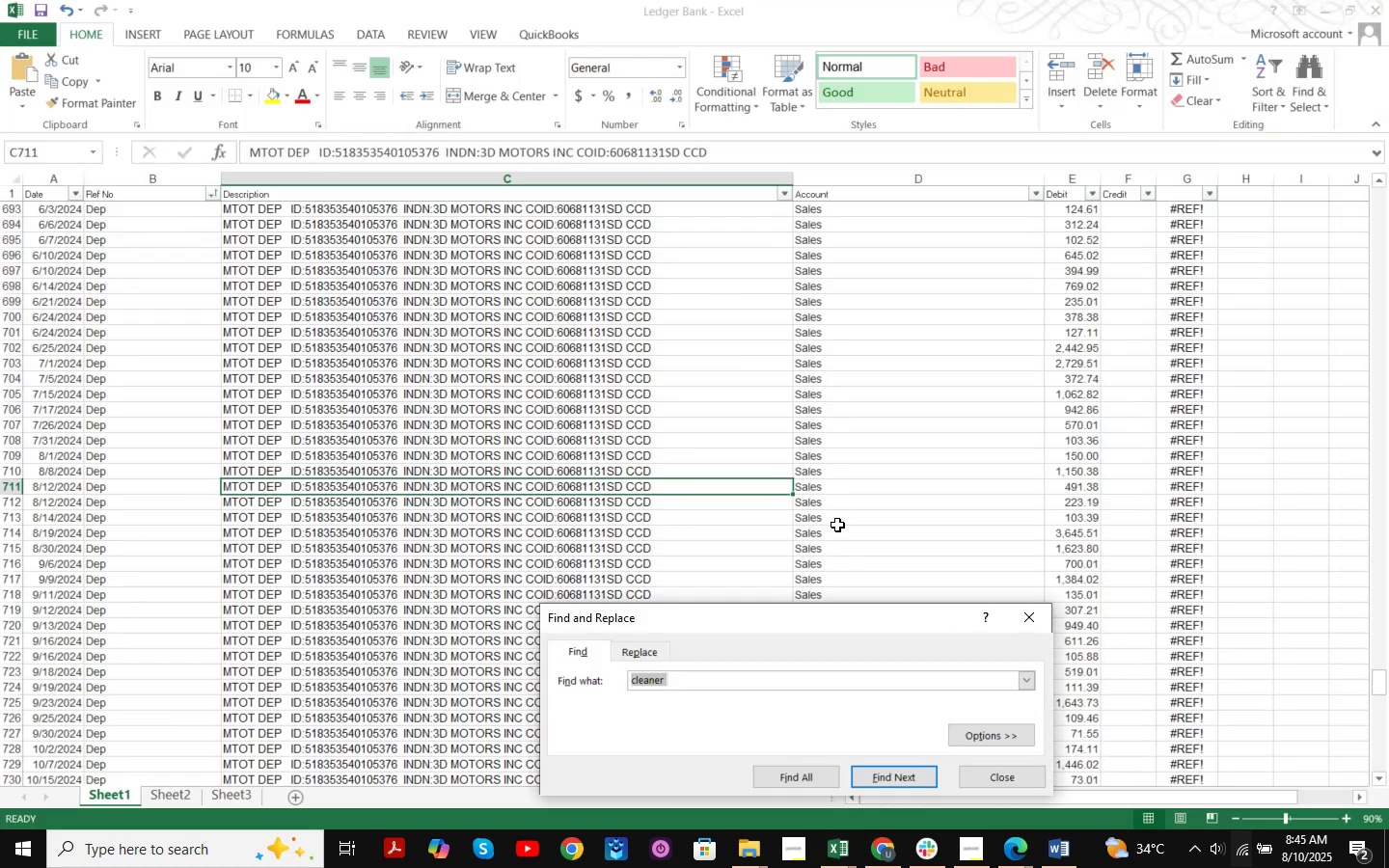 
type(chris )
 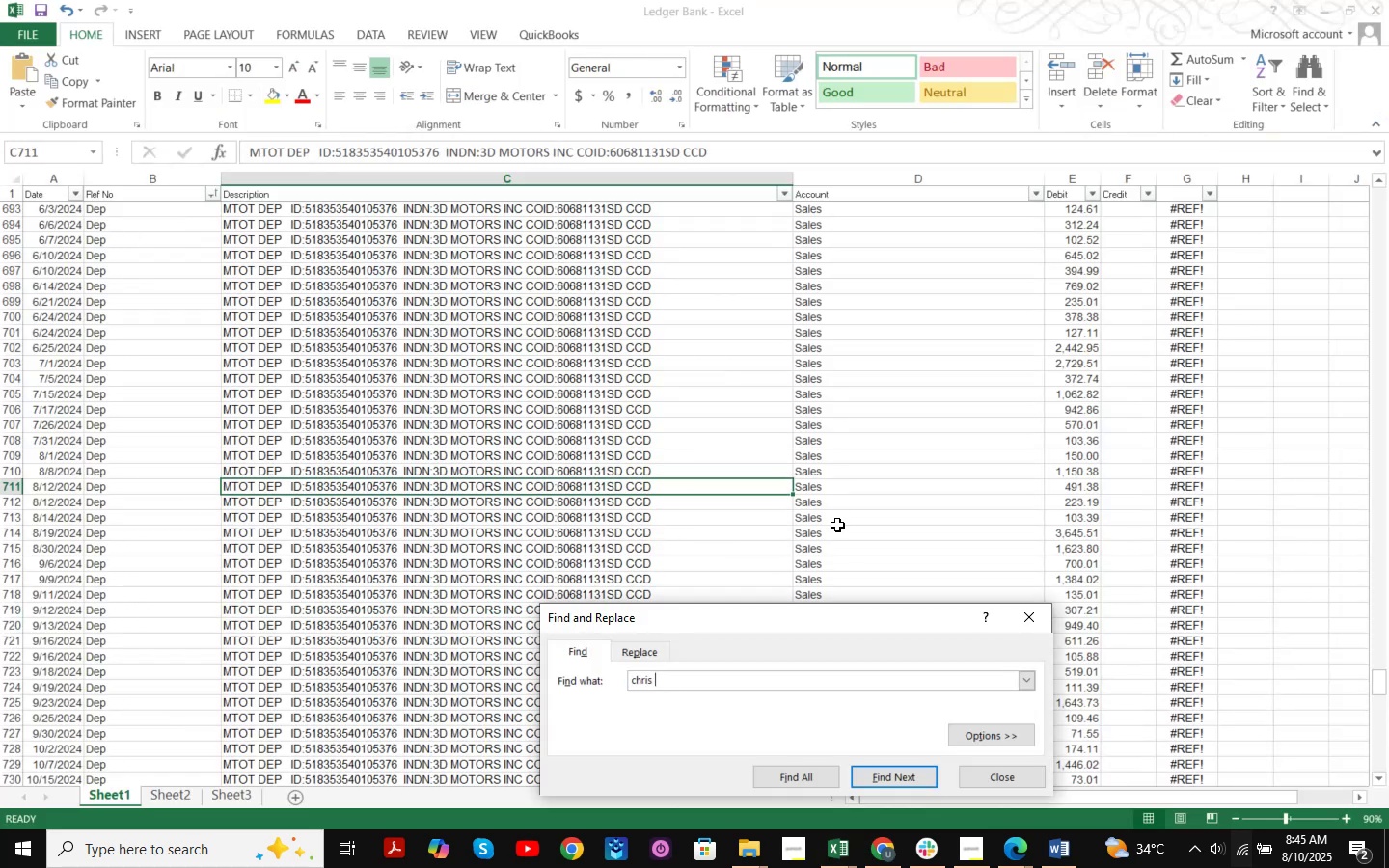 
hold_key(key=Enter, duration=0.38)
 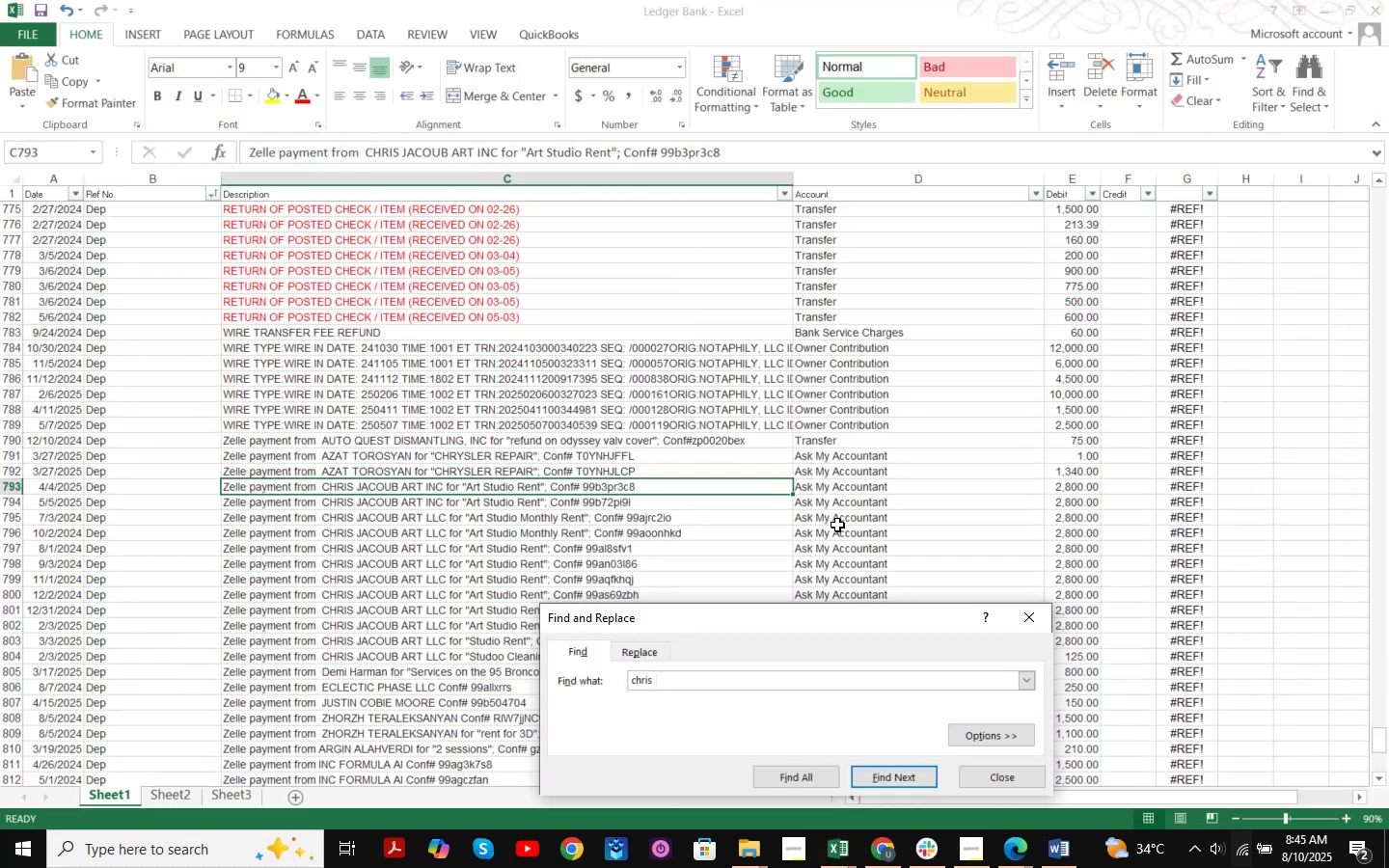 
key(Enter)
 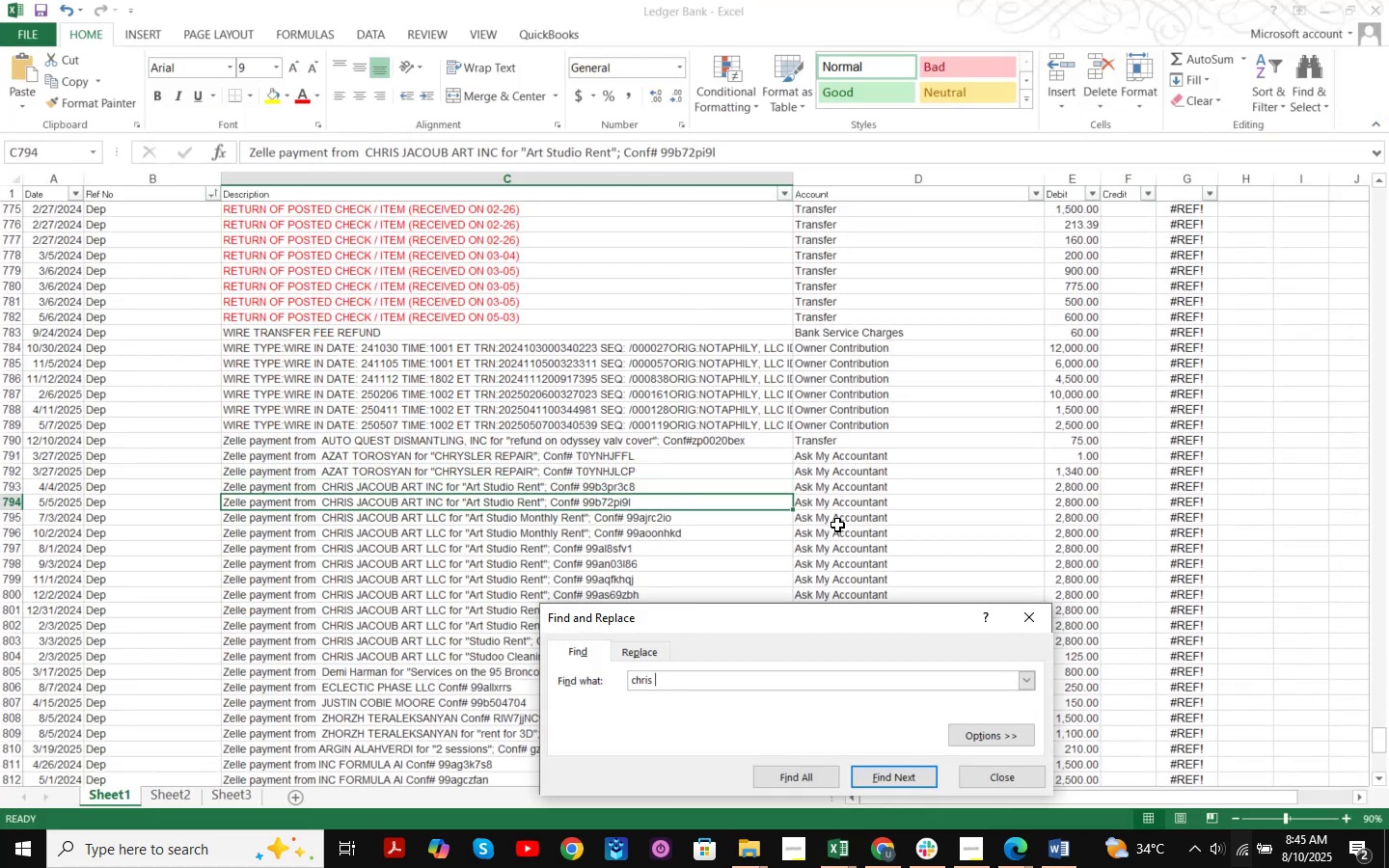 
key(Enter)
 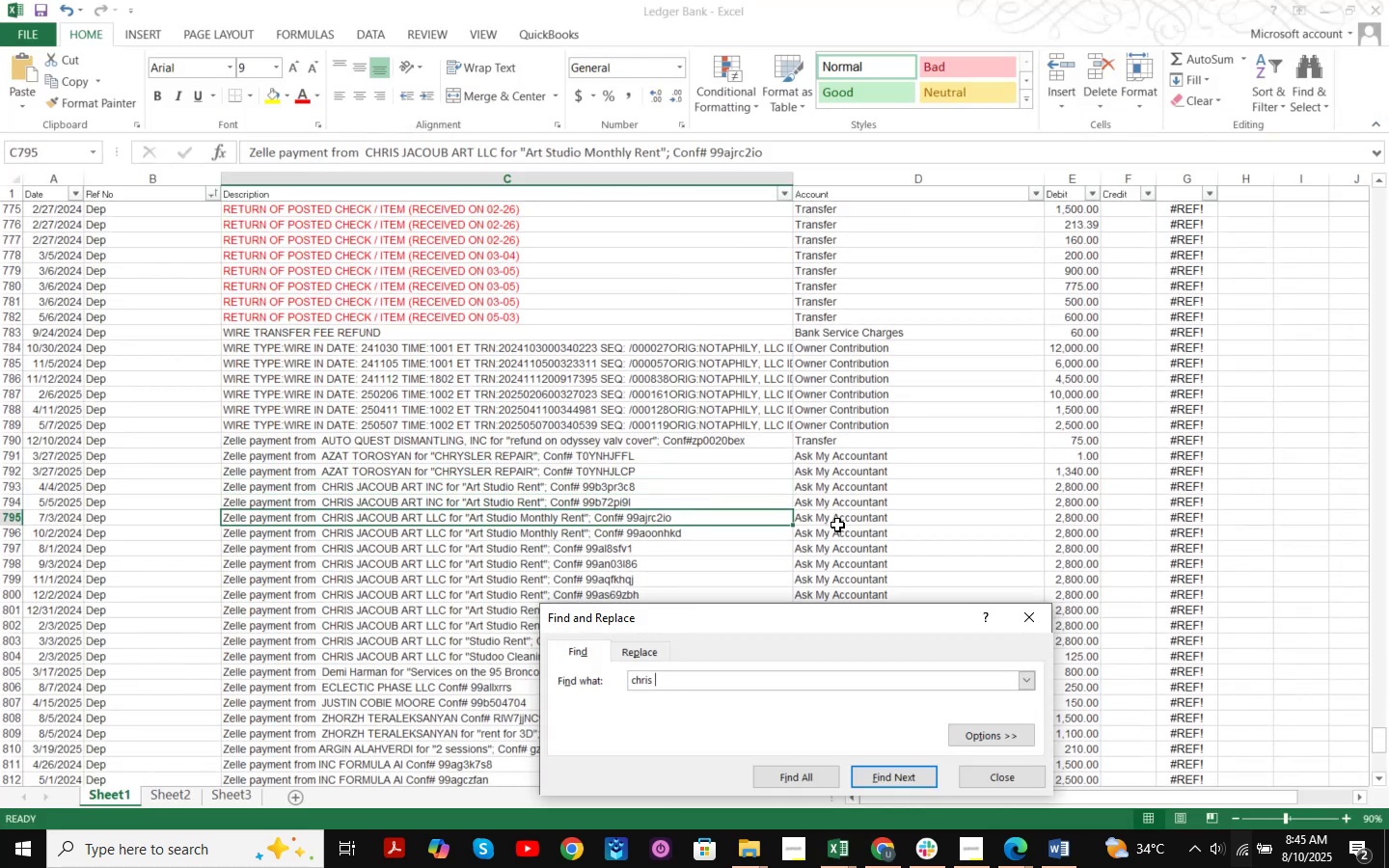 
key(Enter)
 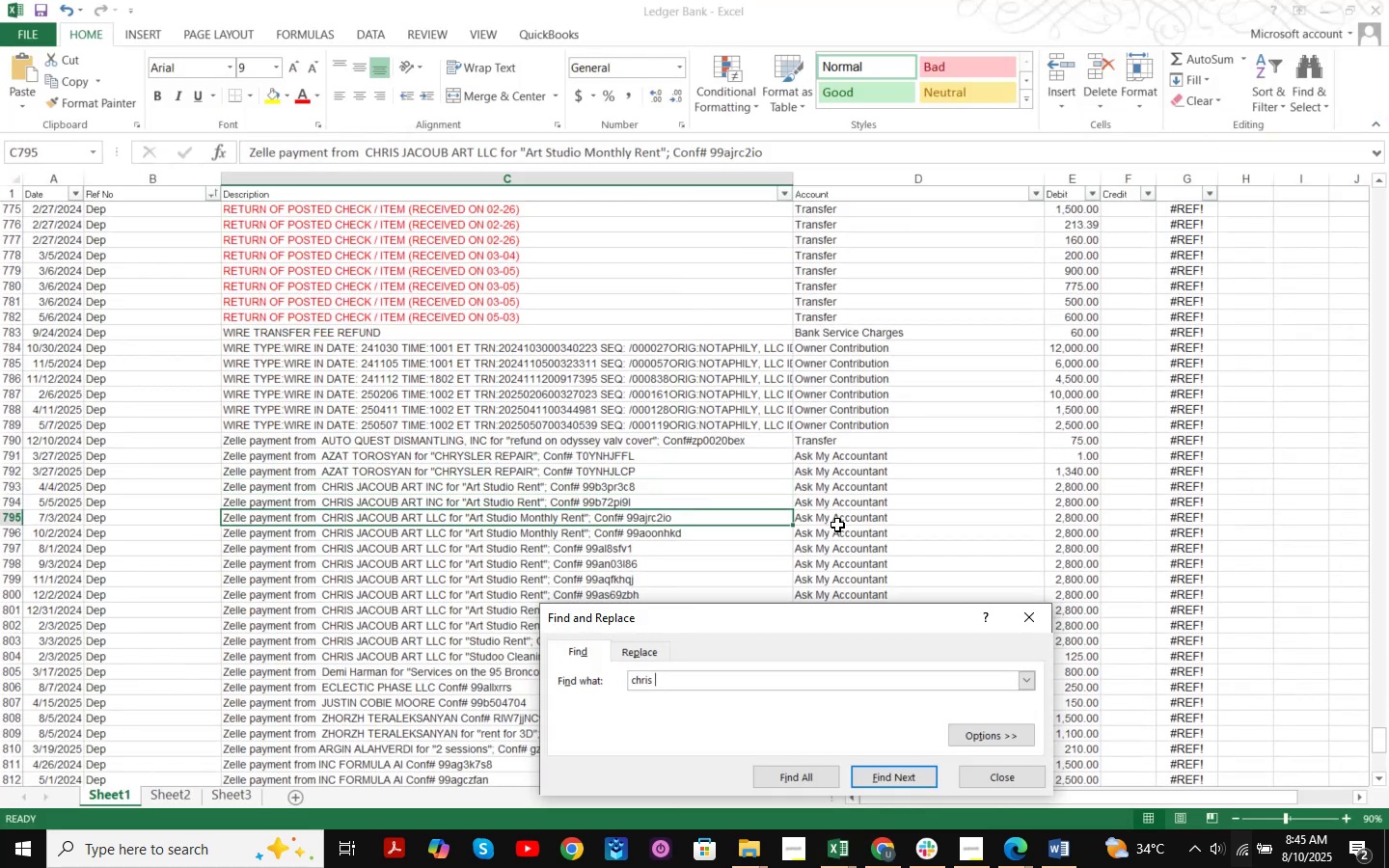 
key(Enter)
 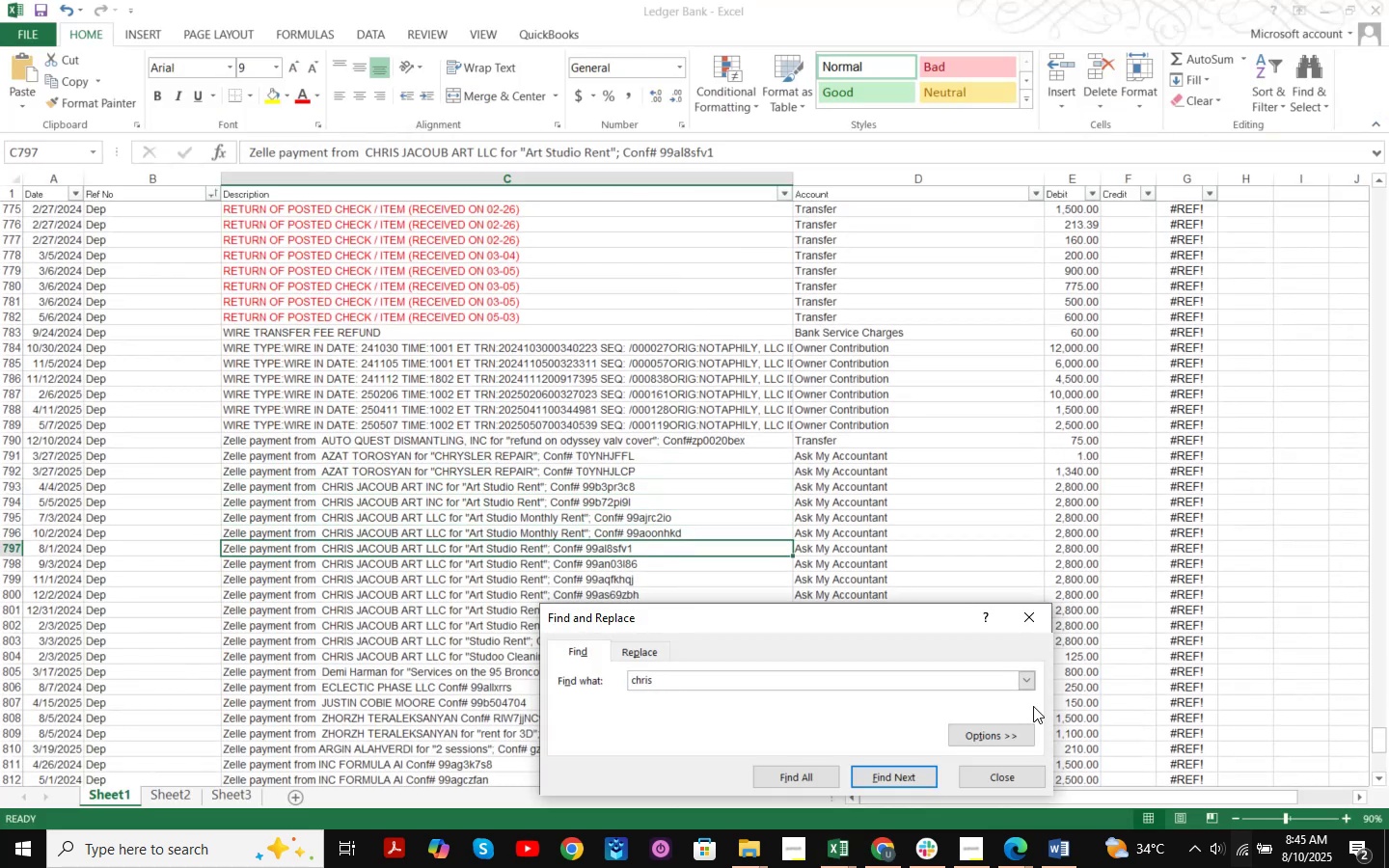 
left_click([1012, 772])
 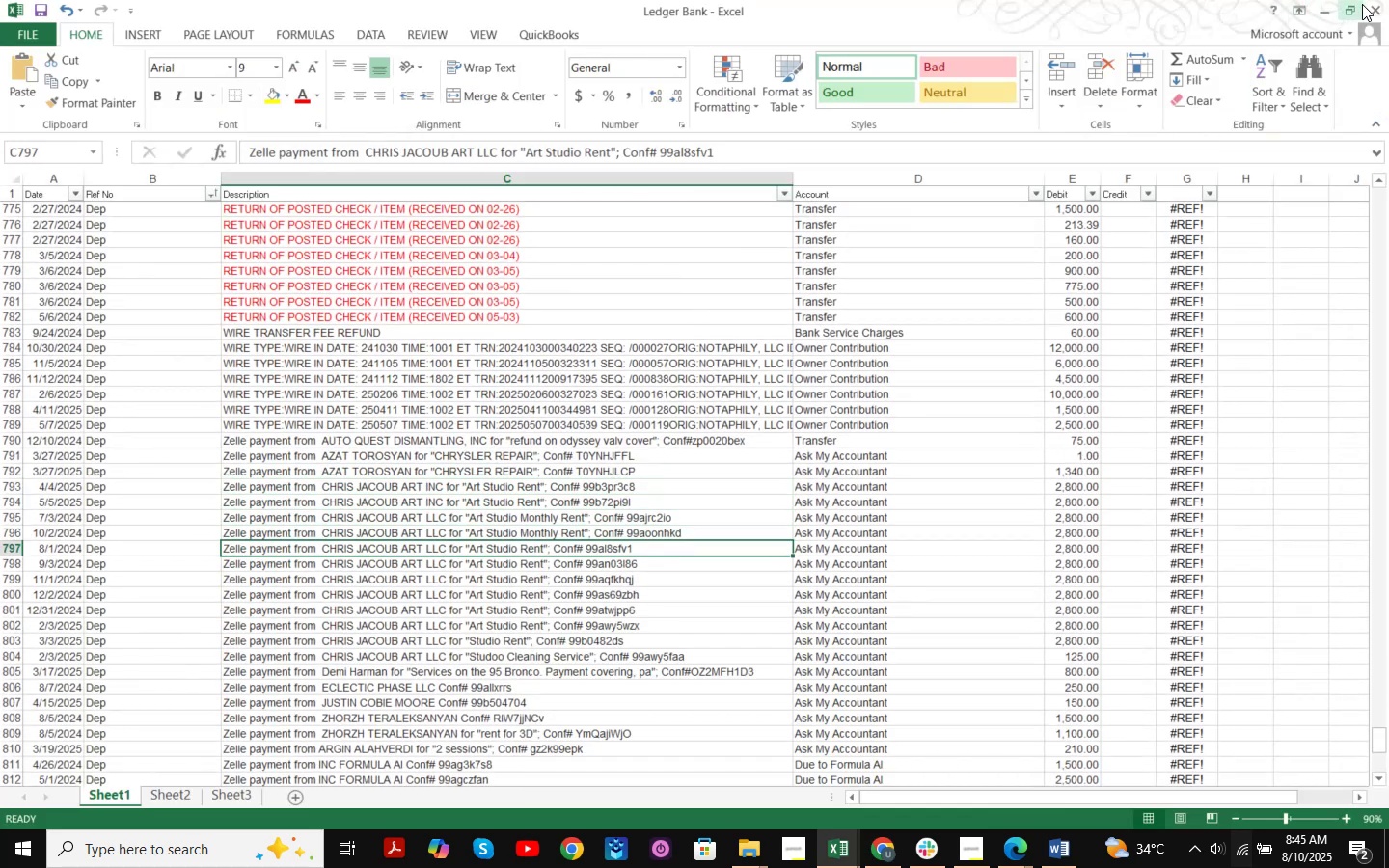 
left_click([1373, 6])
 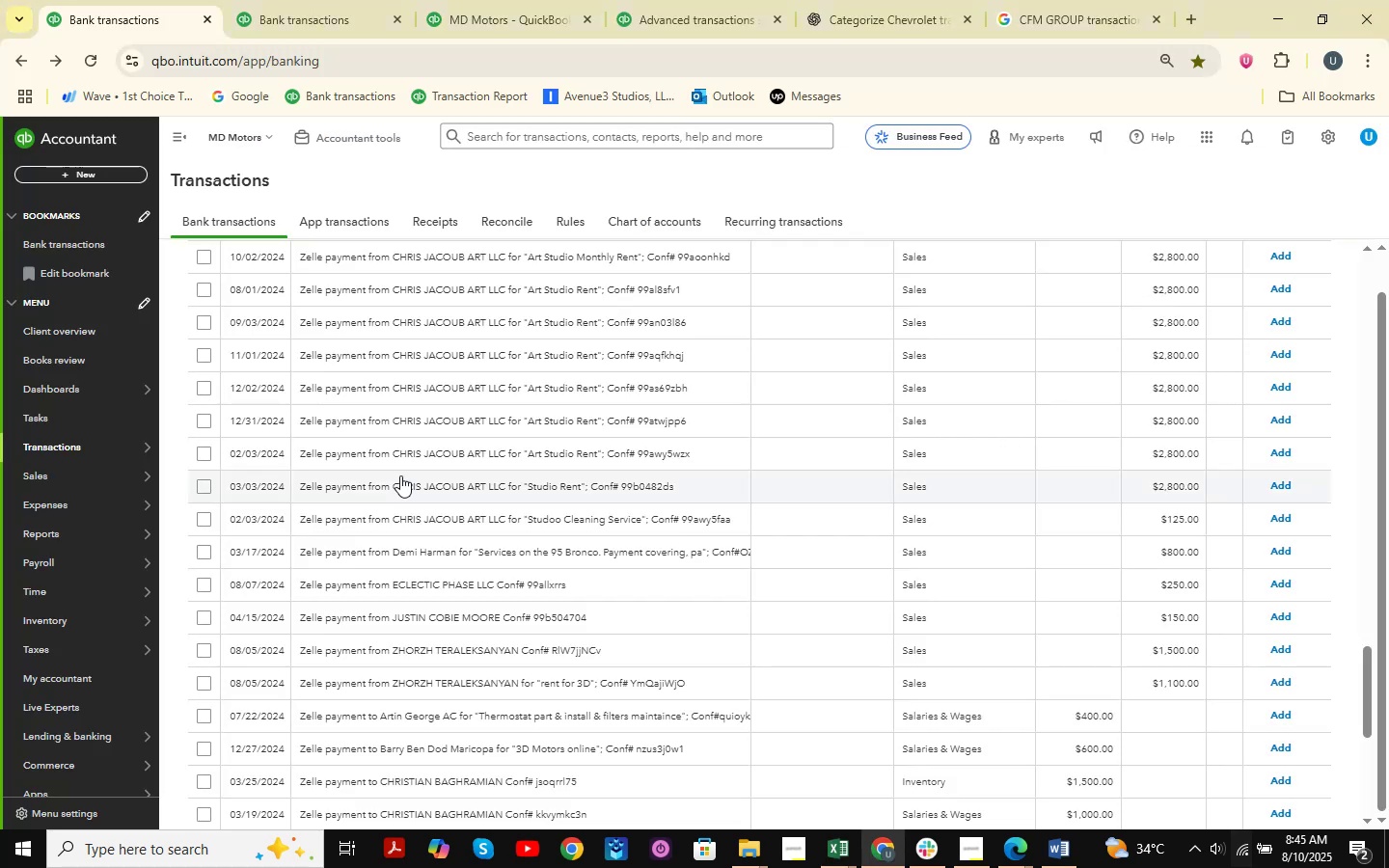 
scroll: coordinate [400, 477], scroll_direction: up, amount: 2.0
 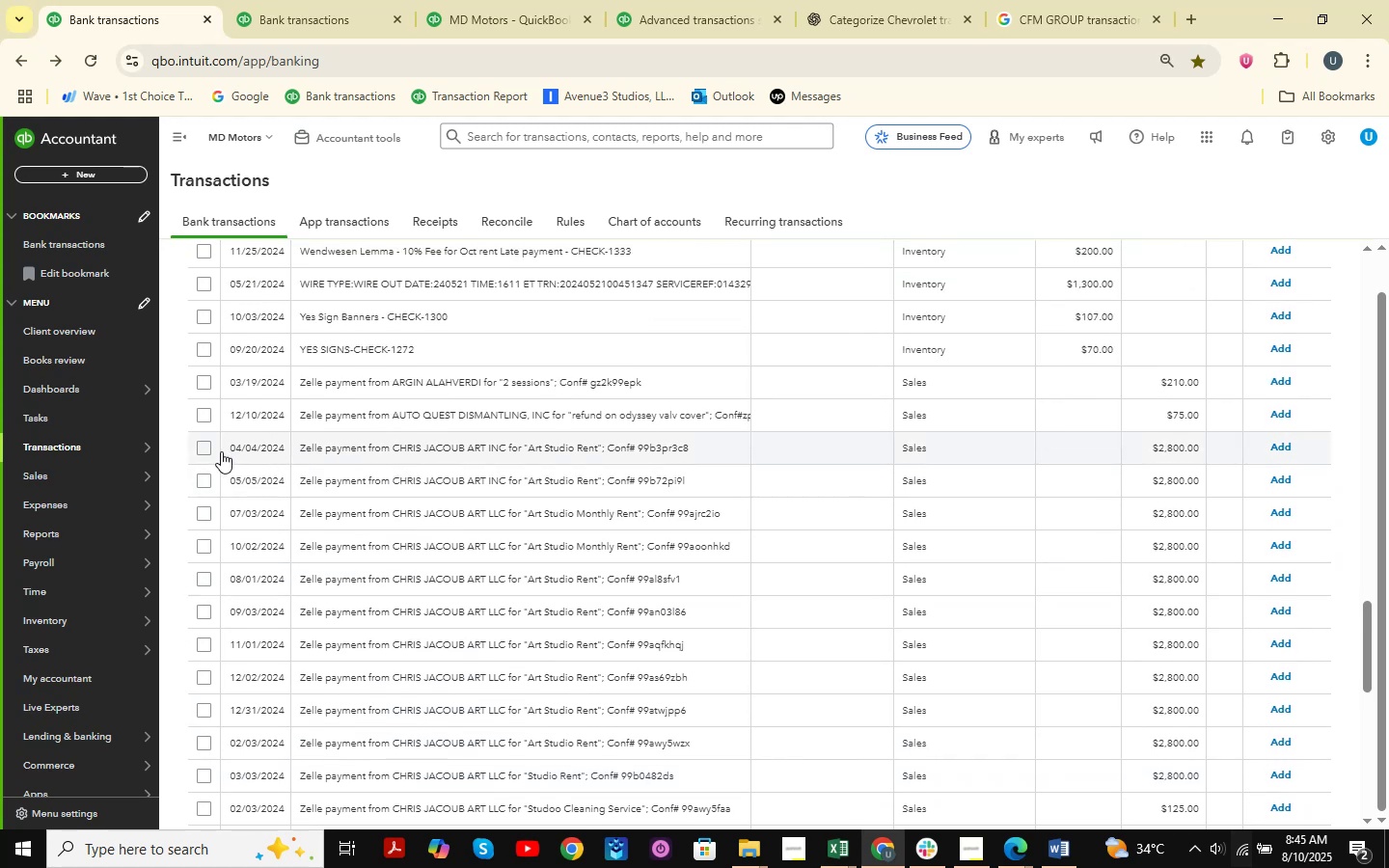 
left_click([203, 446])
 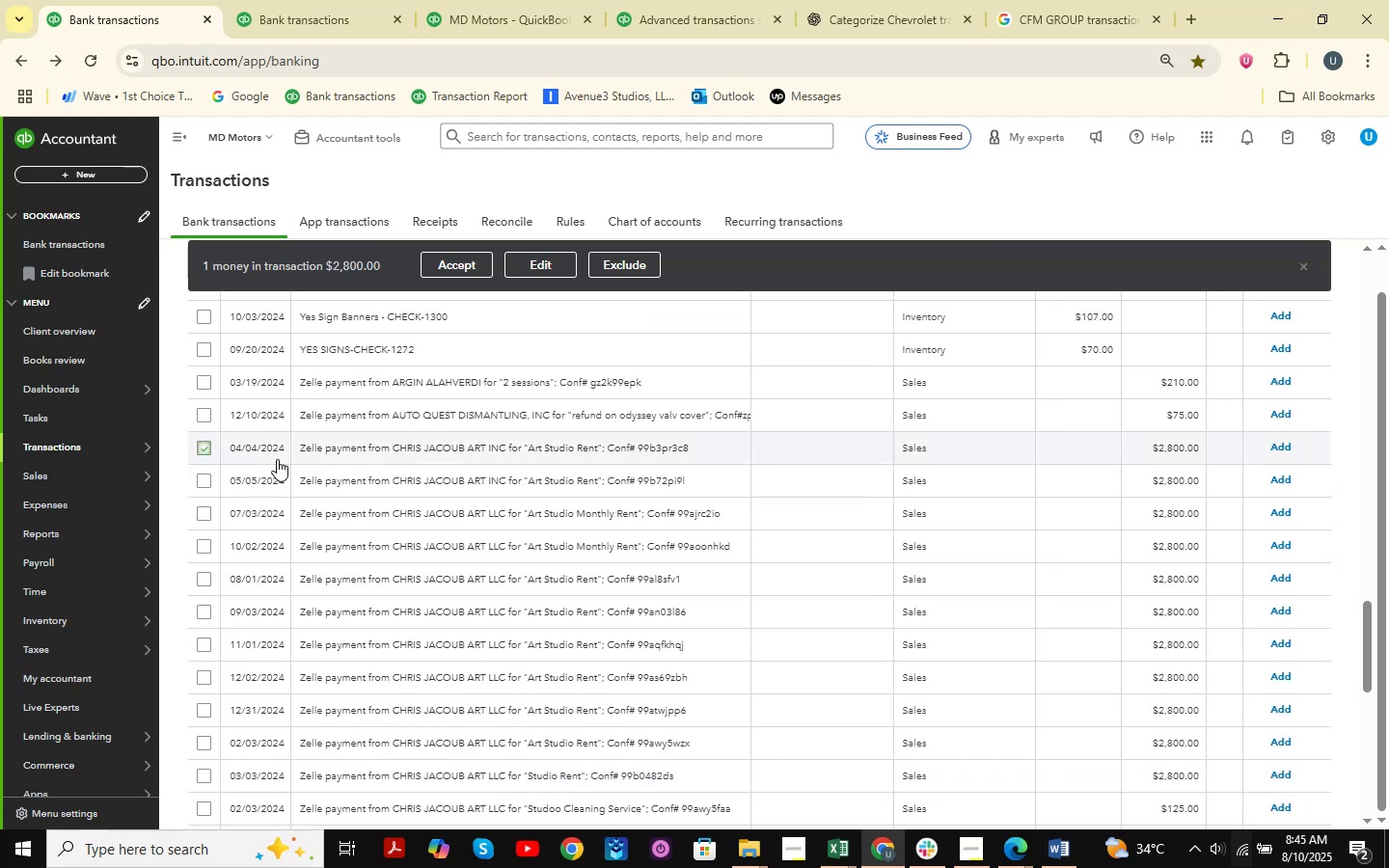 
scroll: coordinate [278, 462], scroll_direction: down, amount: 1.0
 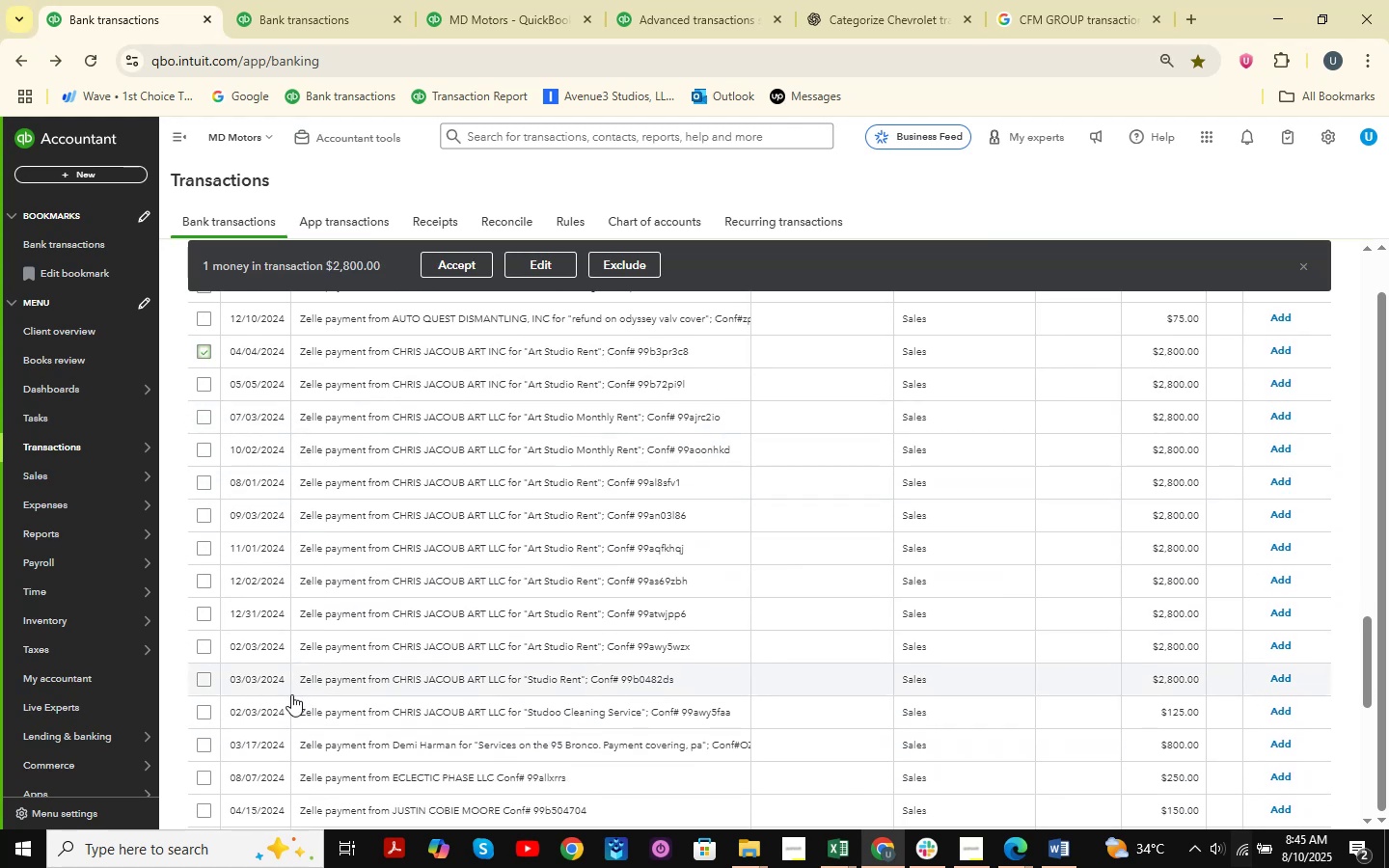 
hold_key(key=ShiftLeft, duration=0.62)
left_click([205, 714])
 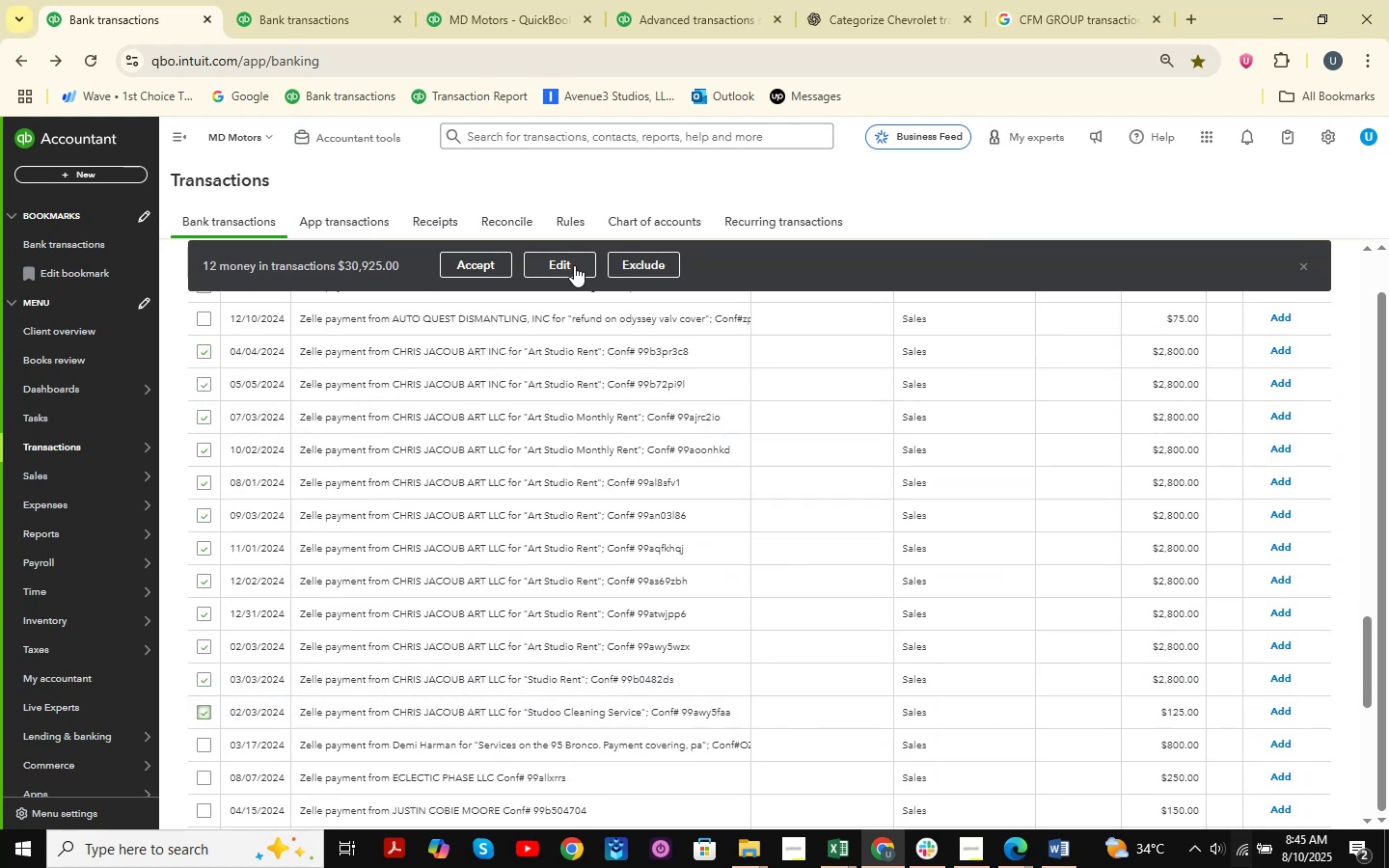 
left_click([578, 260])
 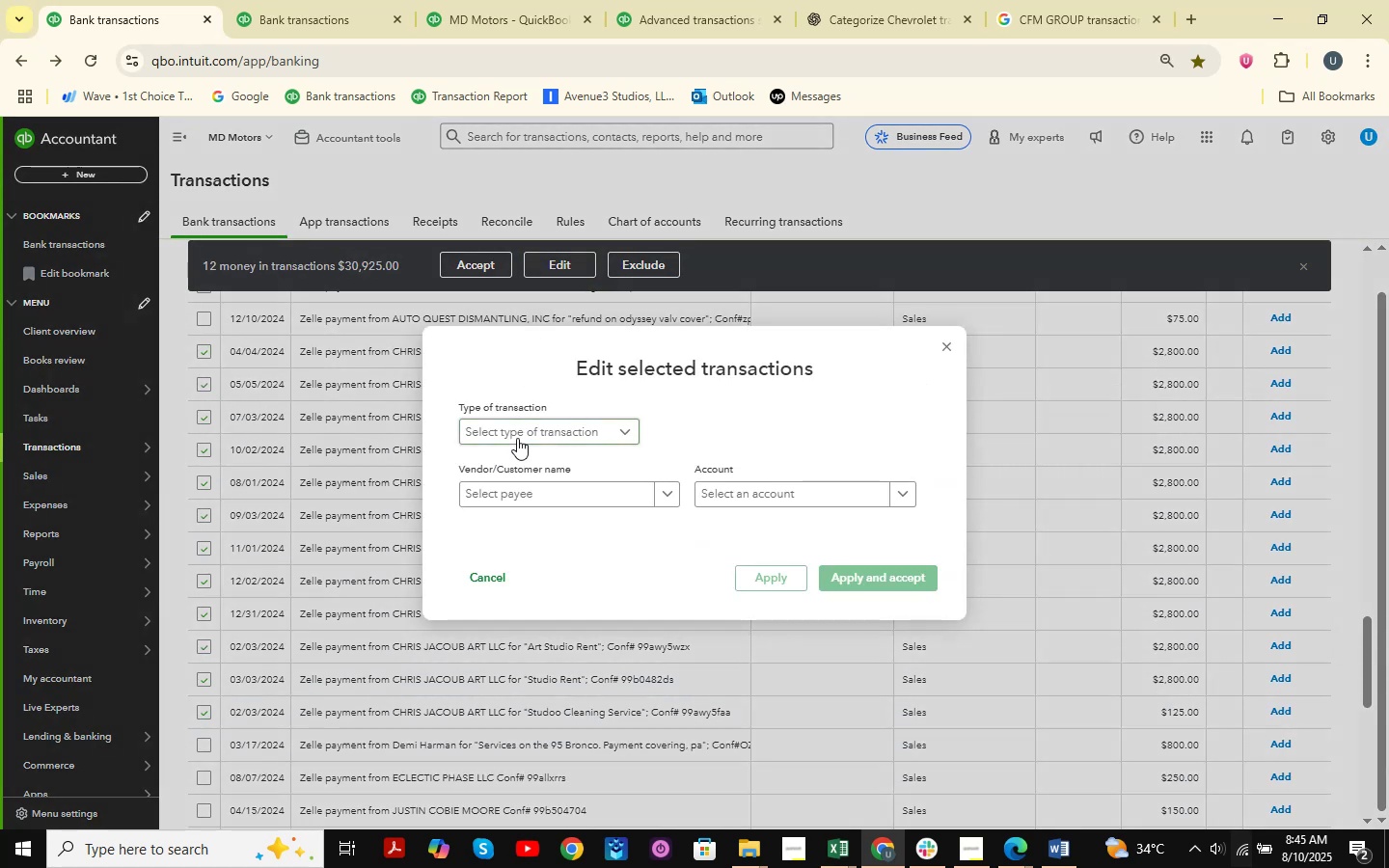 
double_click([509, 456])
 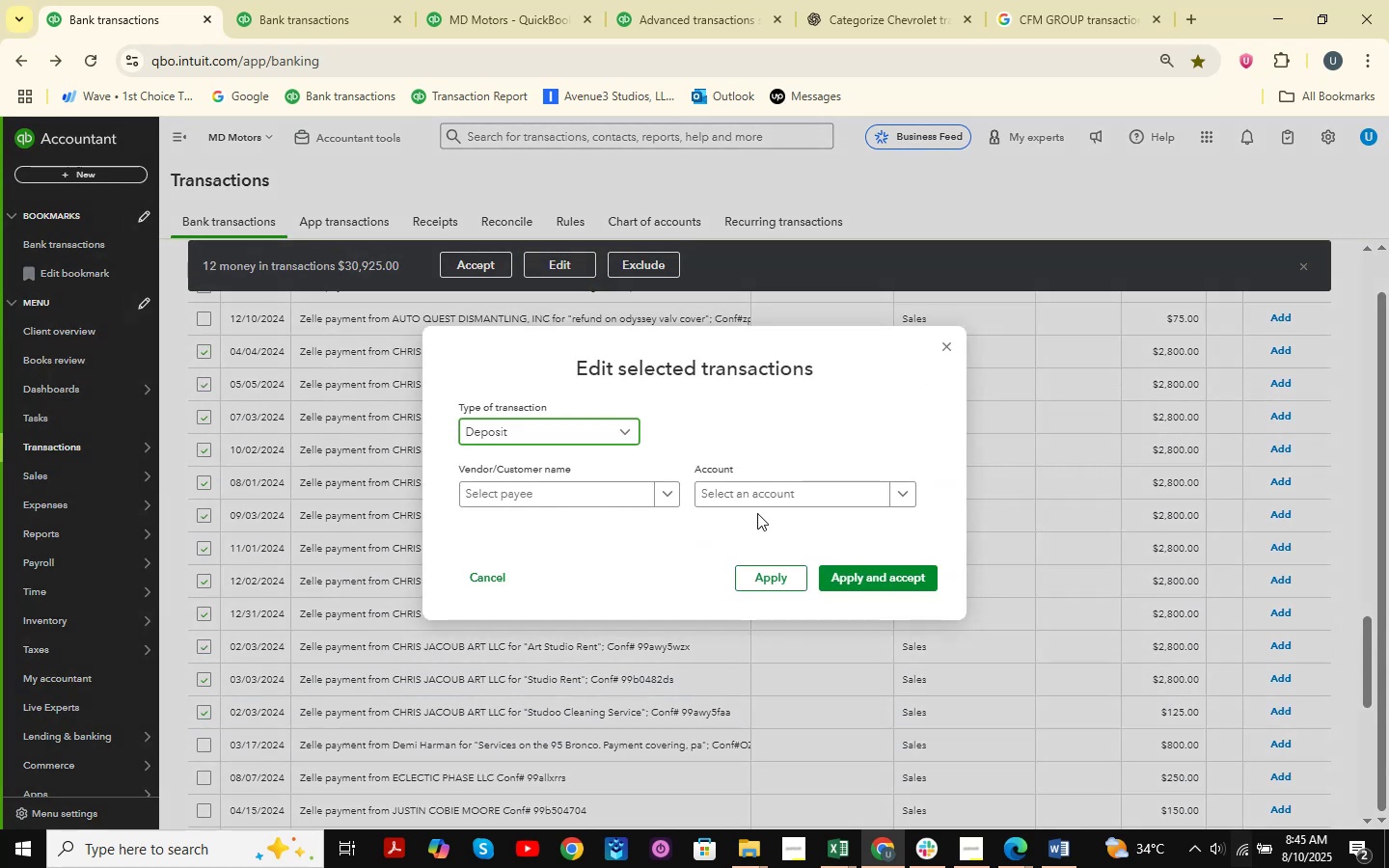 
left_click([748, 483])
 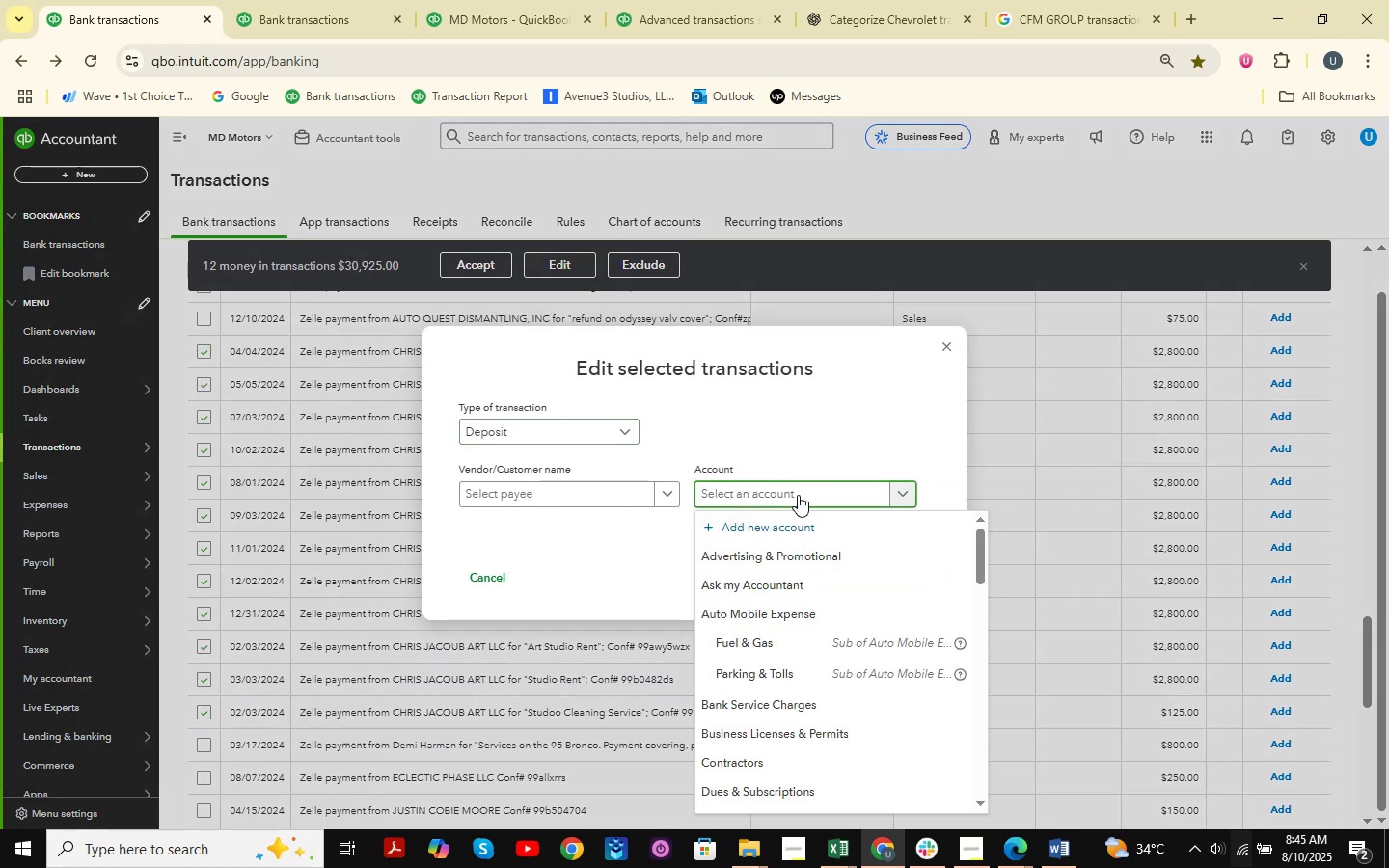 
type(as)
 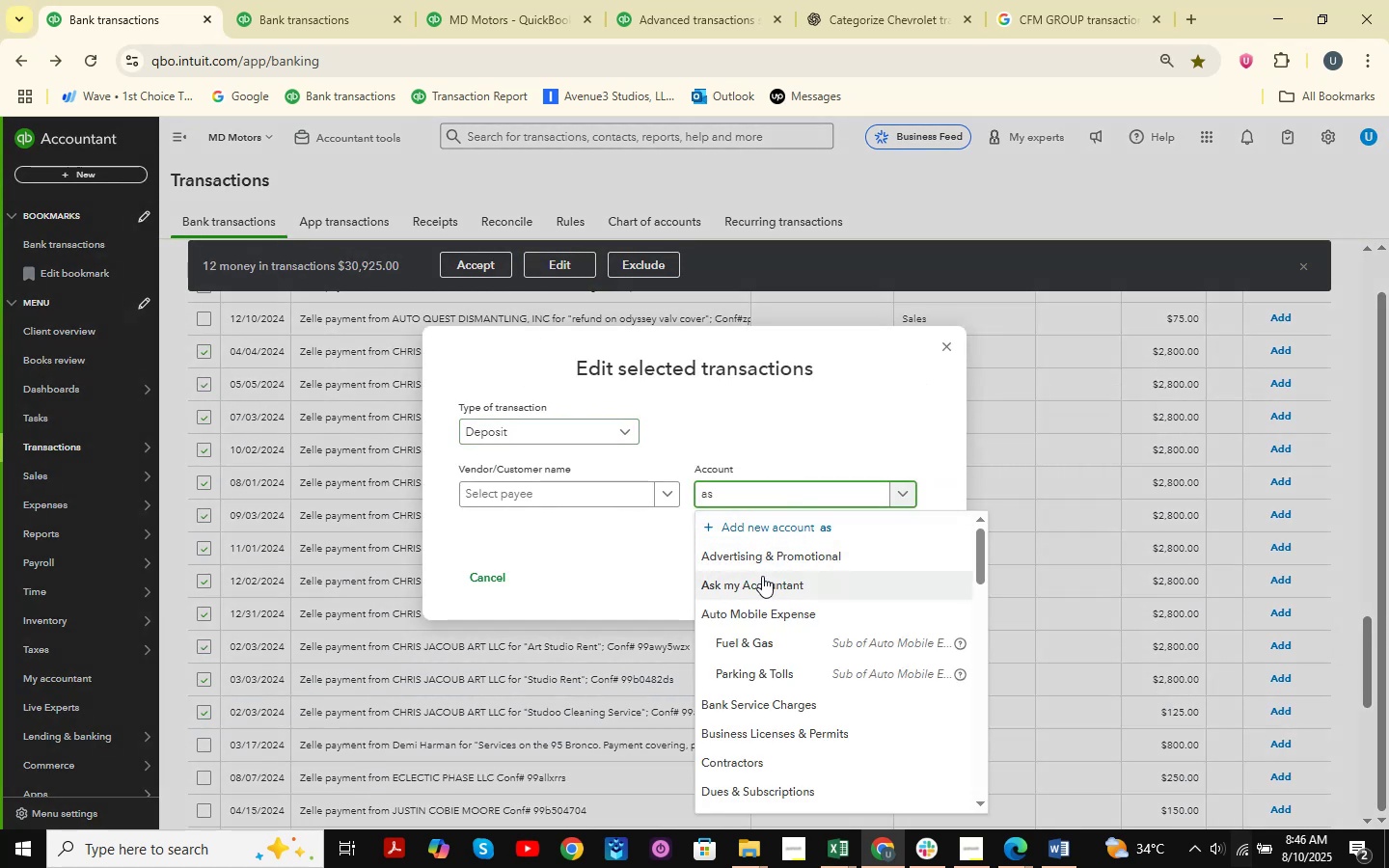 
left_click([762, 576])
 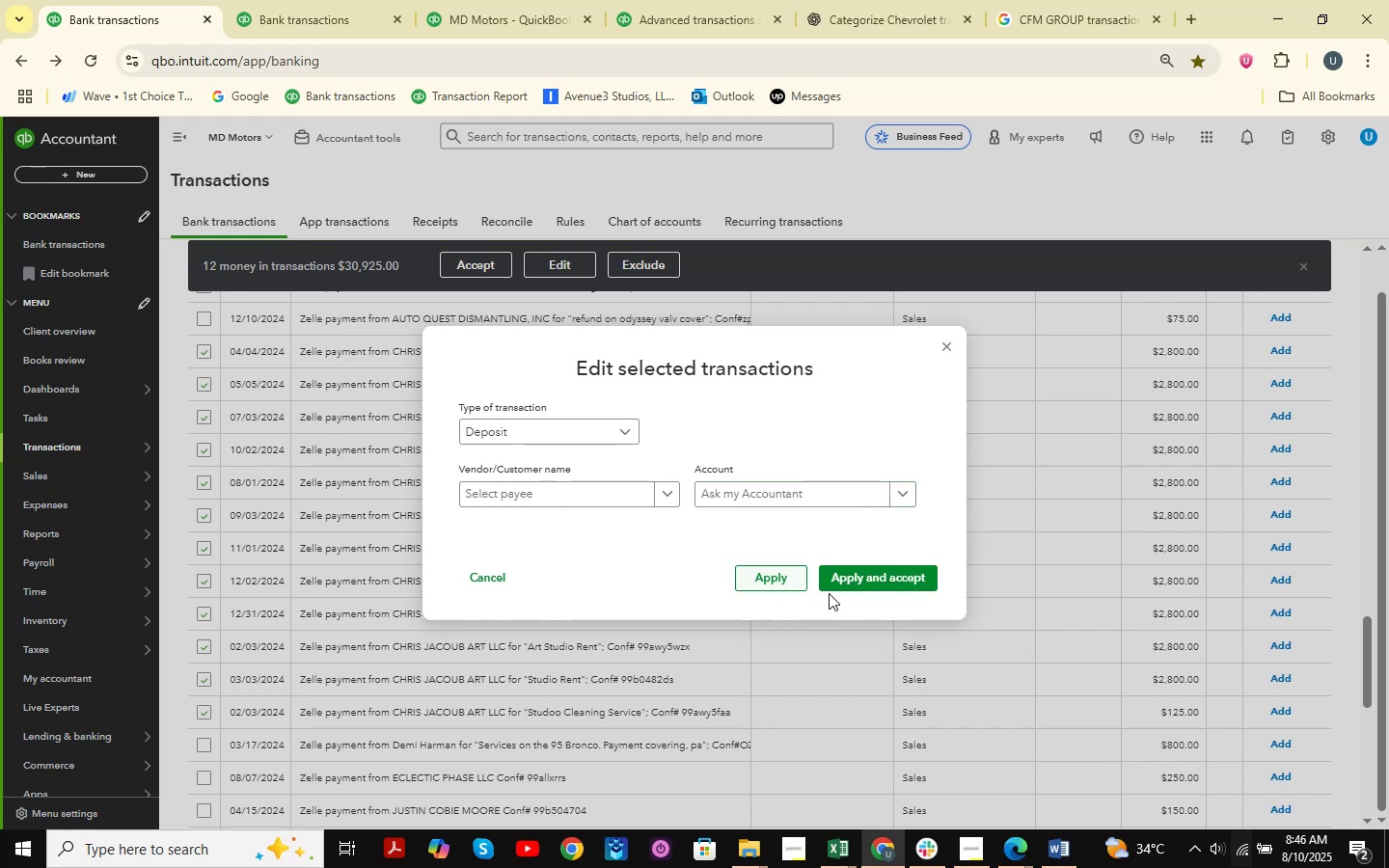 
left_click([836, 587])
 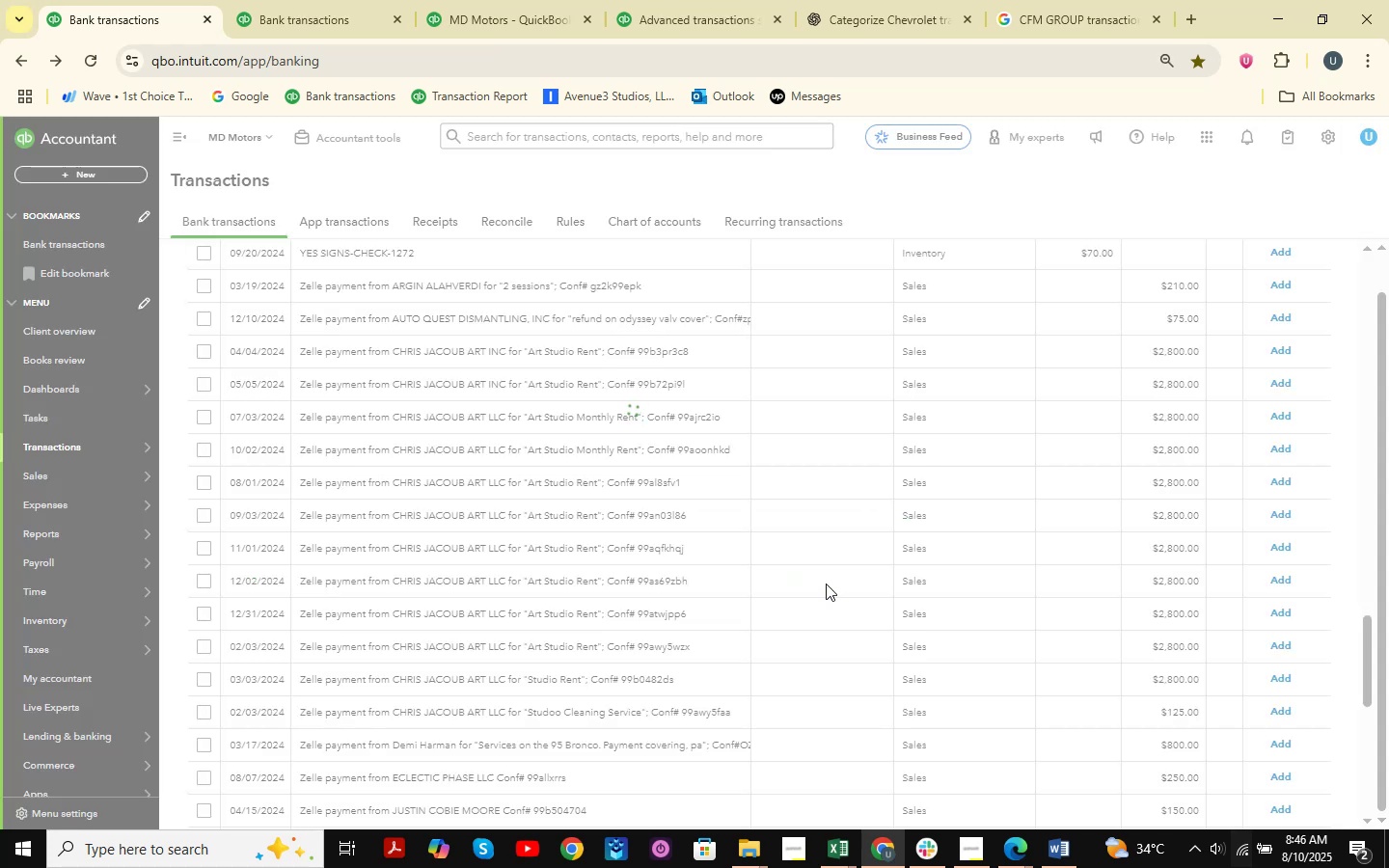 
scroll: coordinate [514, 530], scroll_direction: up, amount: 3.0
 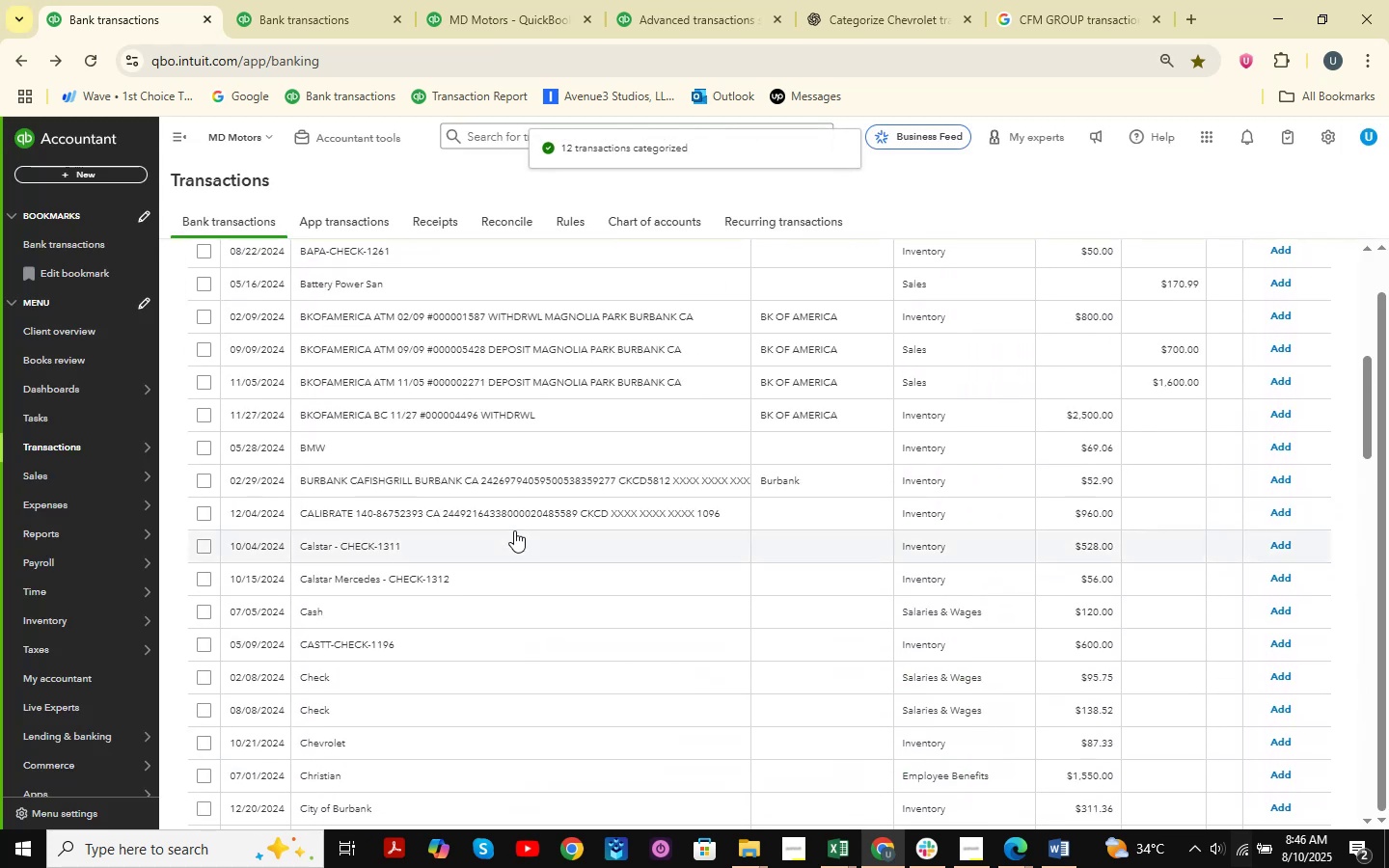 
scroll: coordinate [514, 531], scroll_direction: down, amount: 24.0
 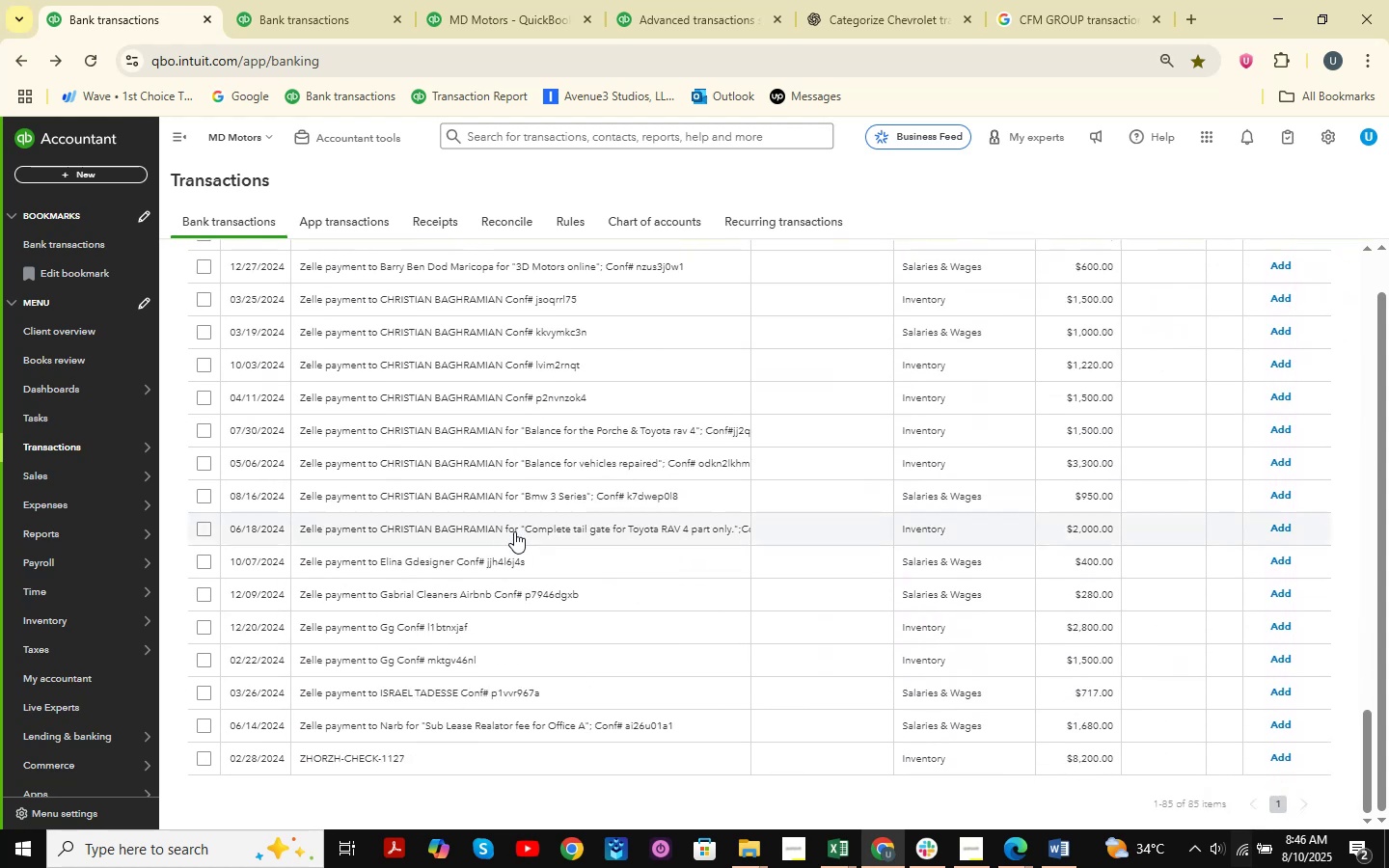 
scroll: coordinate [633, 614], scroll_direction: up, amount: 14.0
 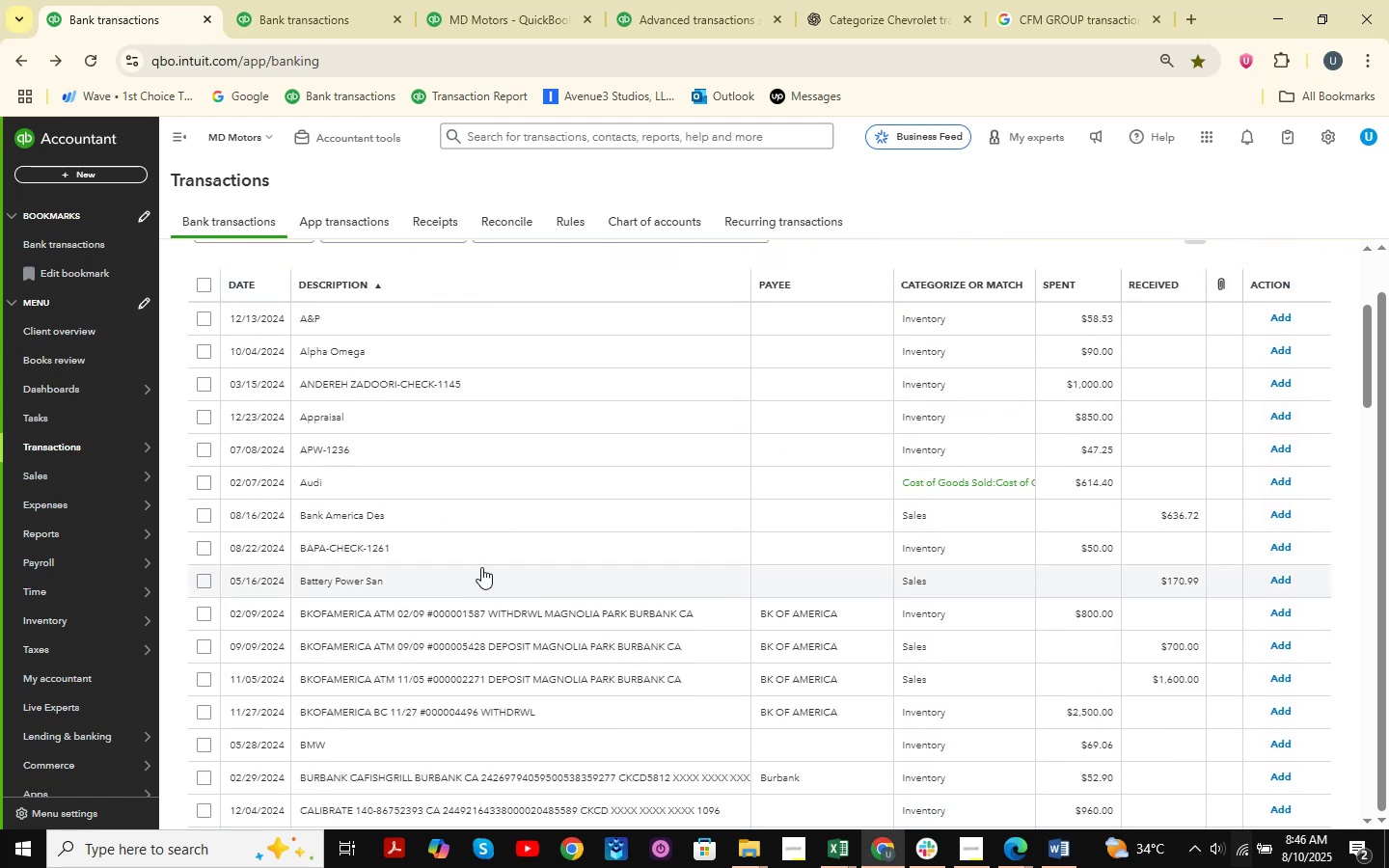 
left_click([472, 553])
 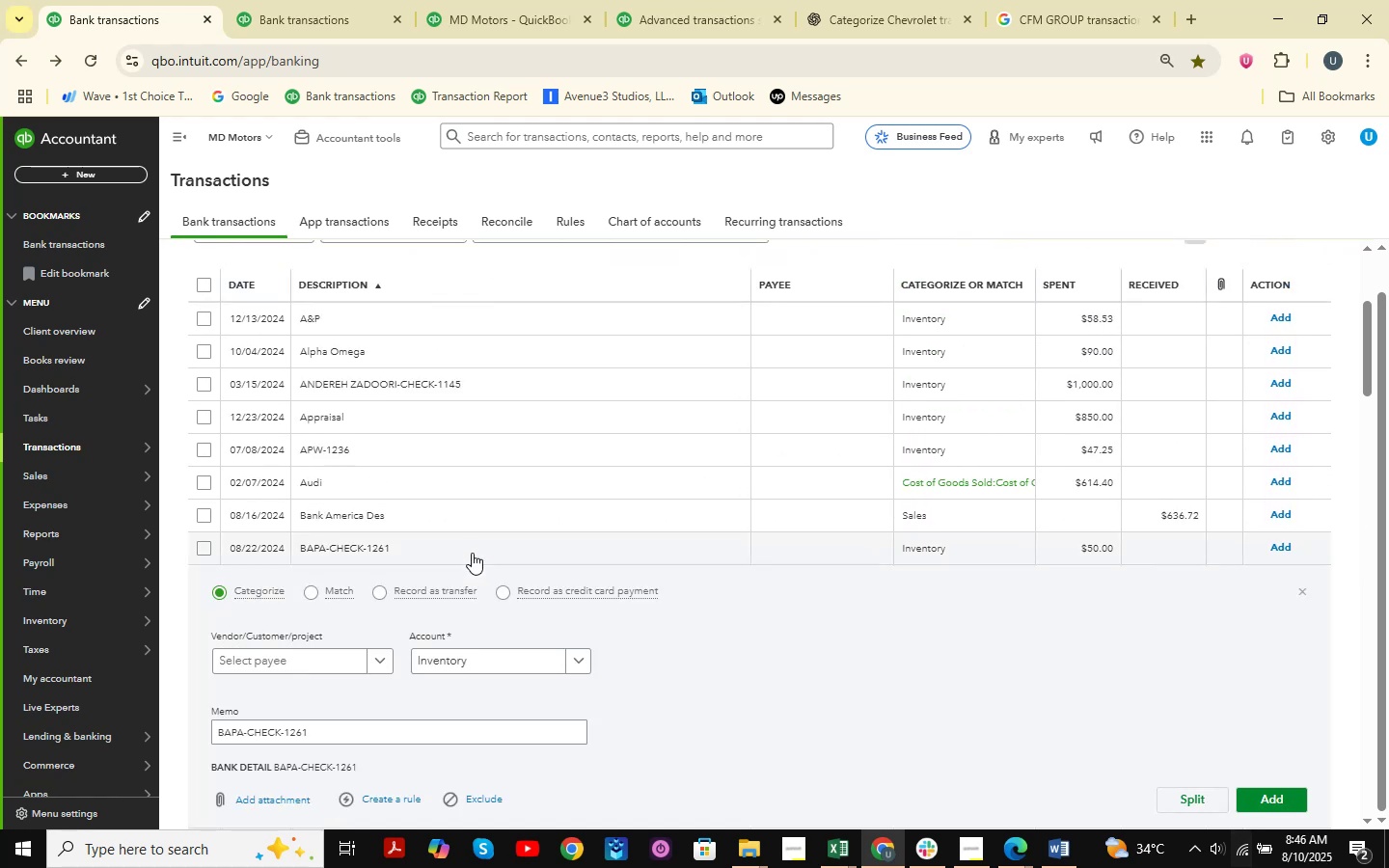 
wait(8.18)
 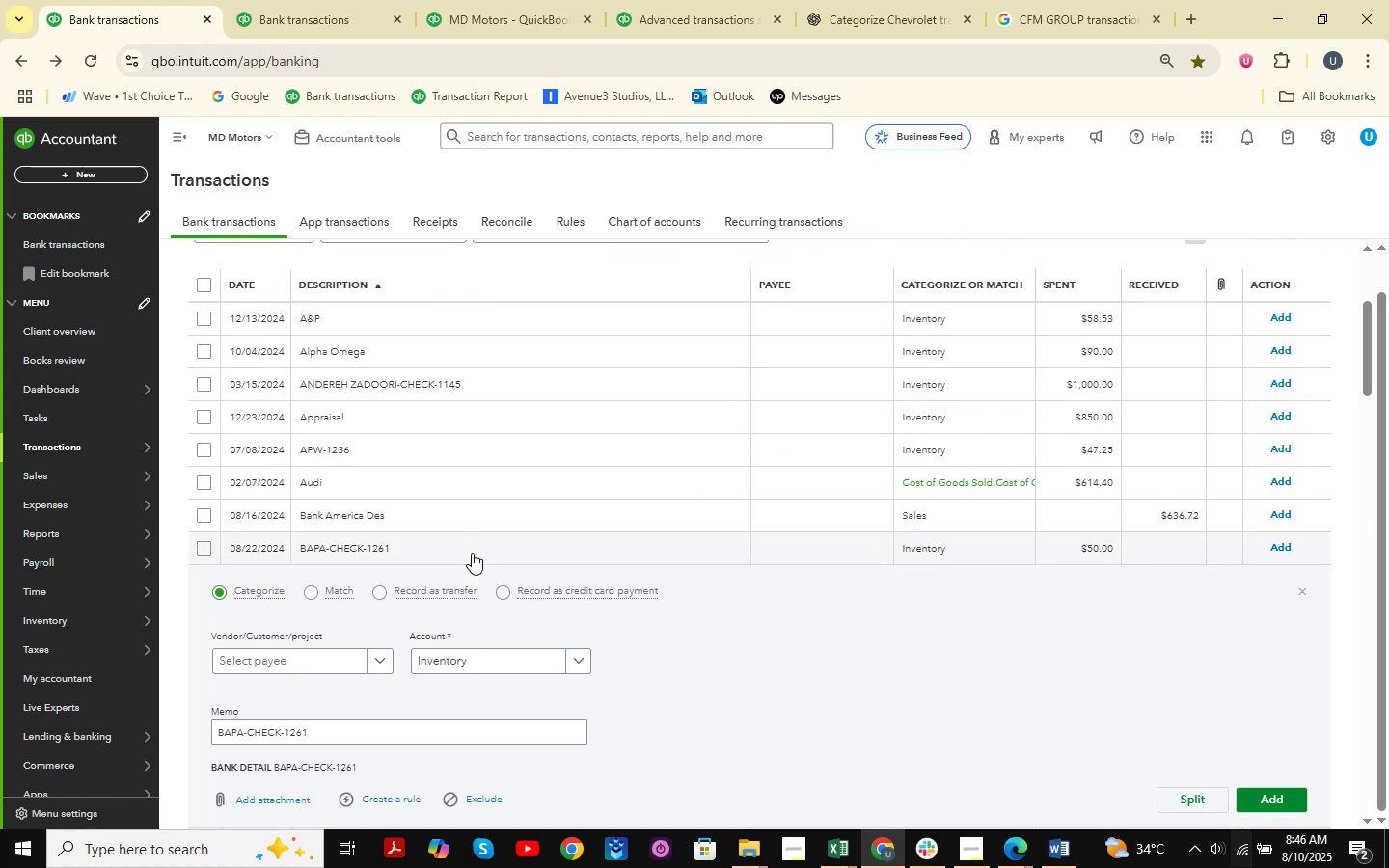 
scroll: coordinate [472, 553], scroll_direction: down, amount: 1.0
 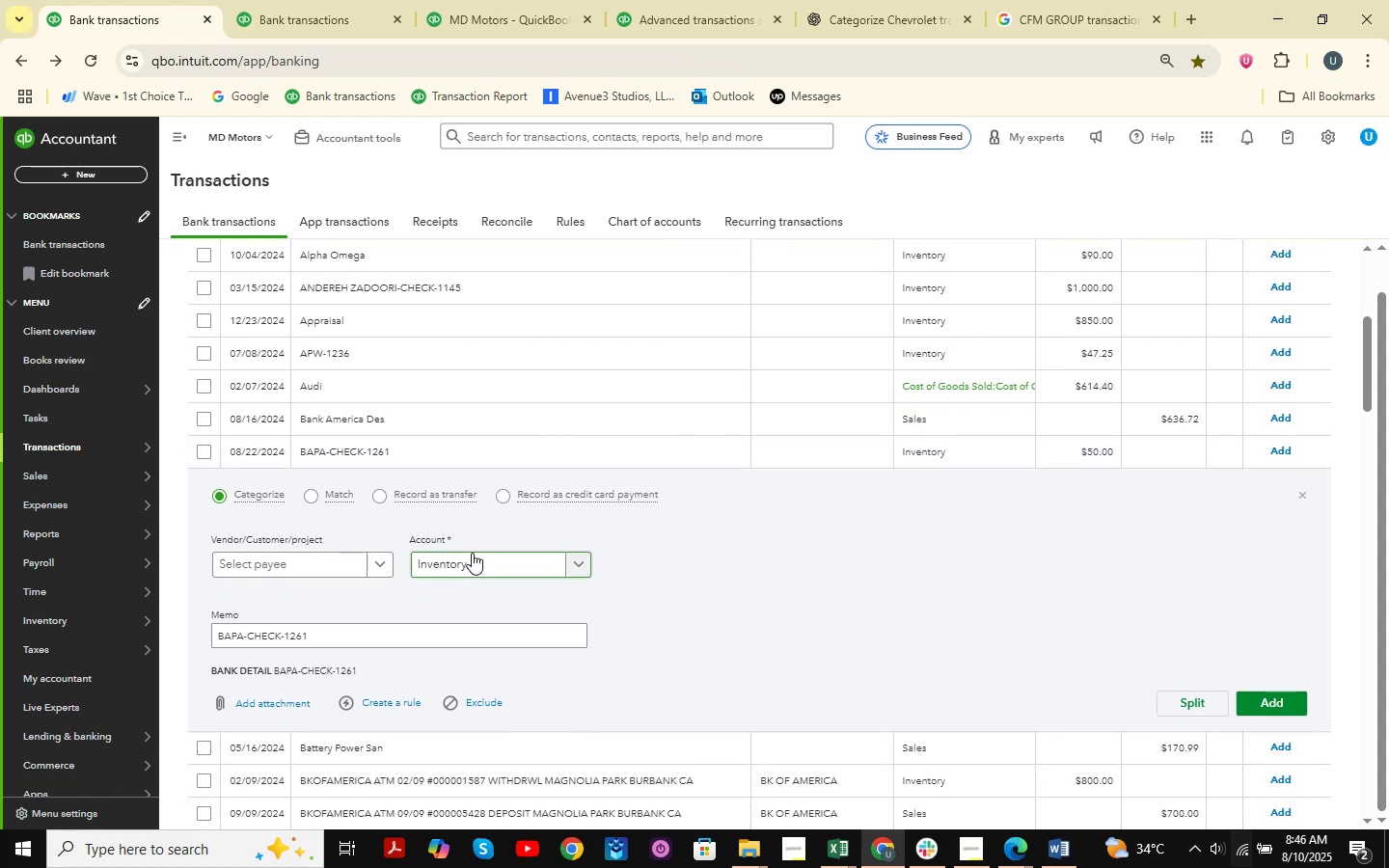 
wait(7.52)
 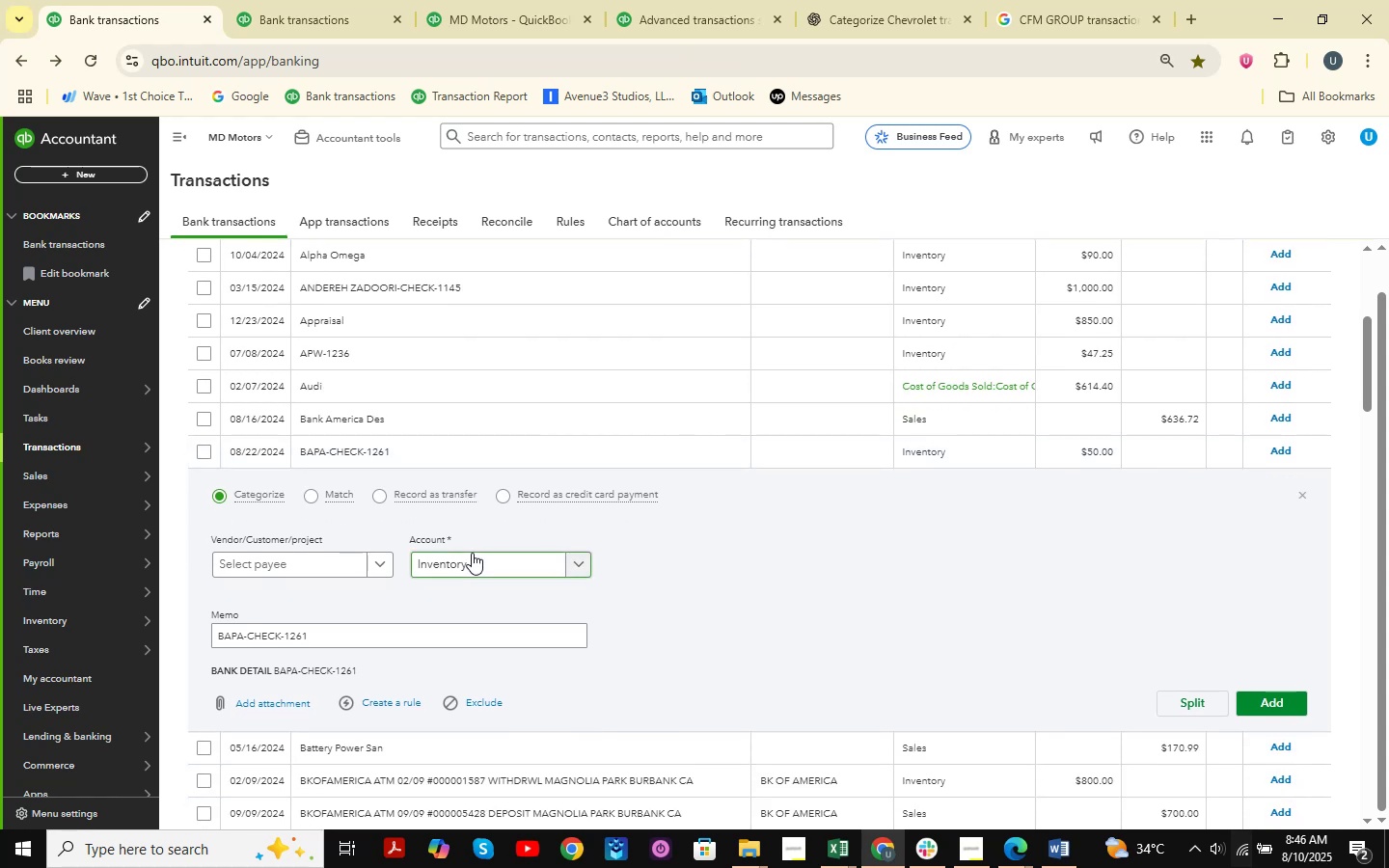 
scroll: coordinate [472, 553], scroll_direction: down, amount: 4.0
 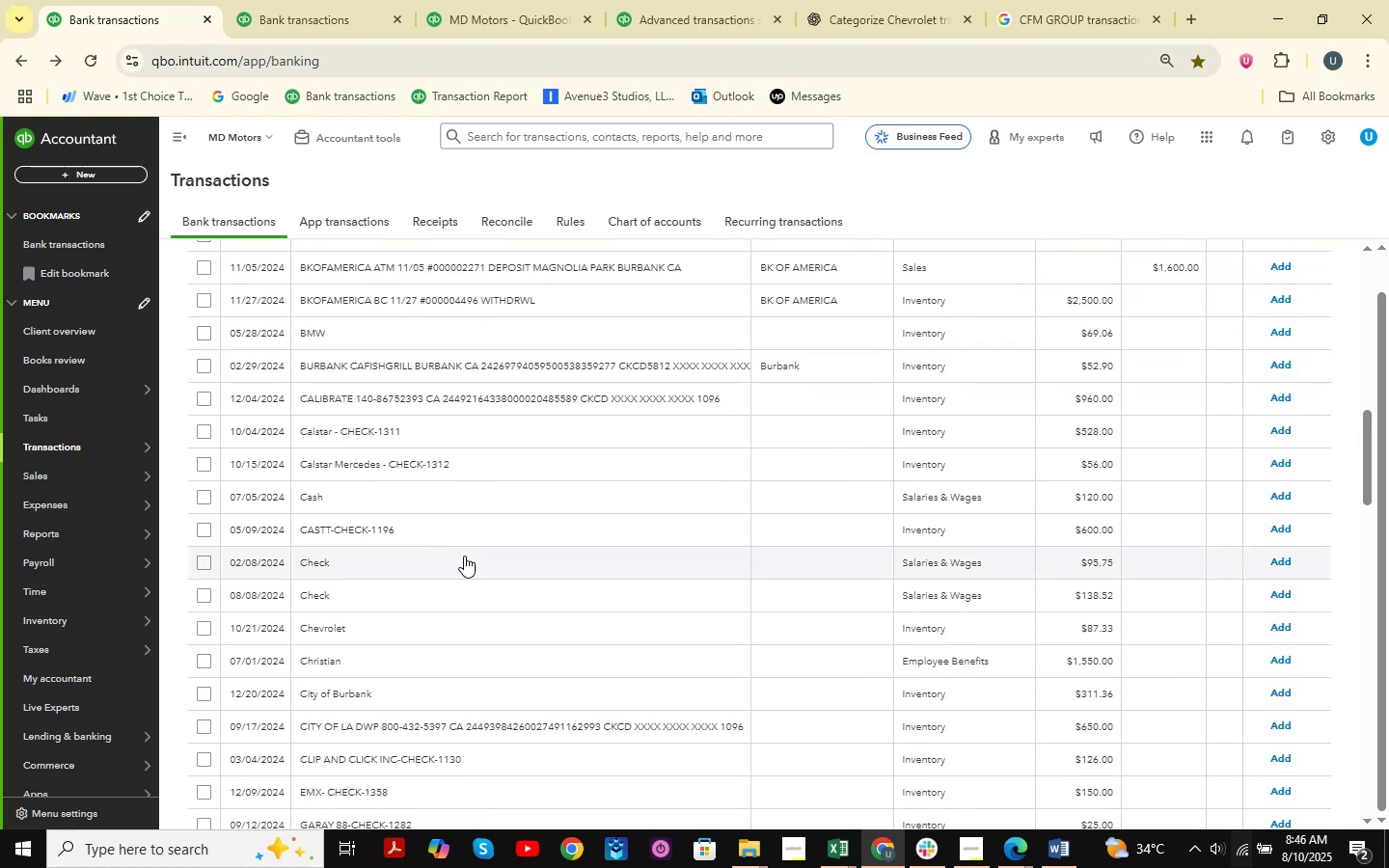 
left_click([422, 562])
 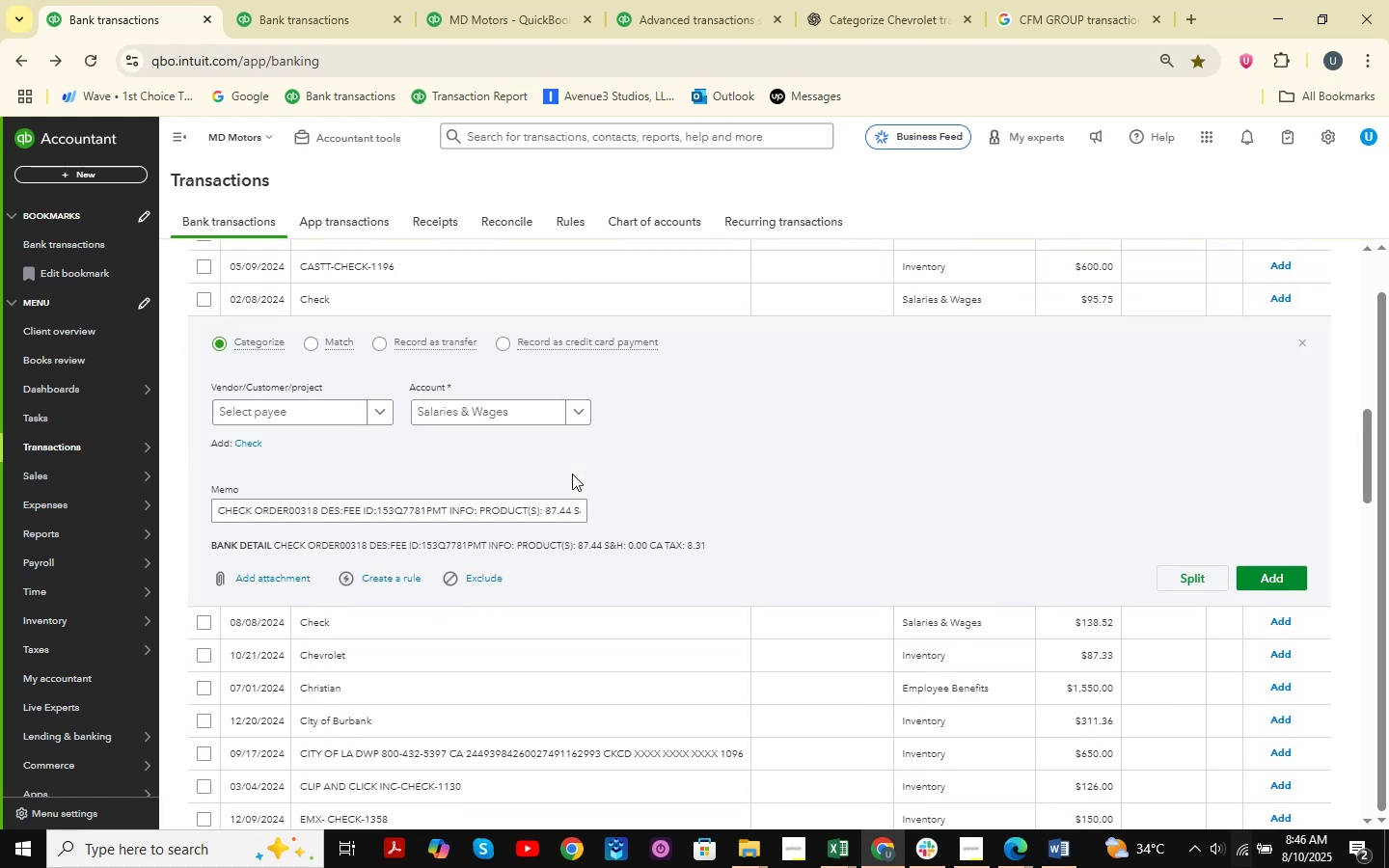 
scroll: coordinate [508, 376], scroll_direction: down, amount: 16.0
 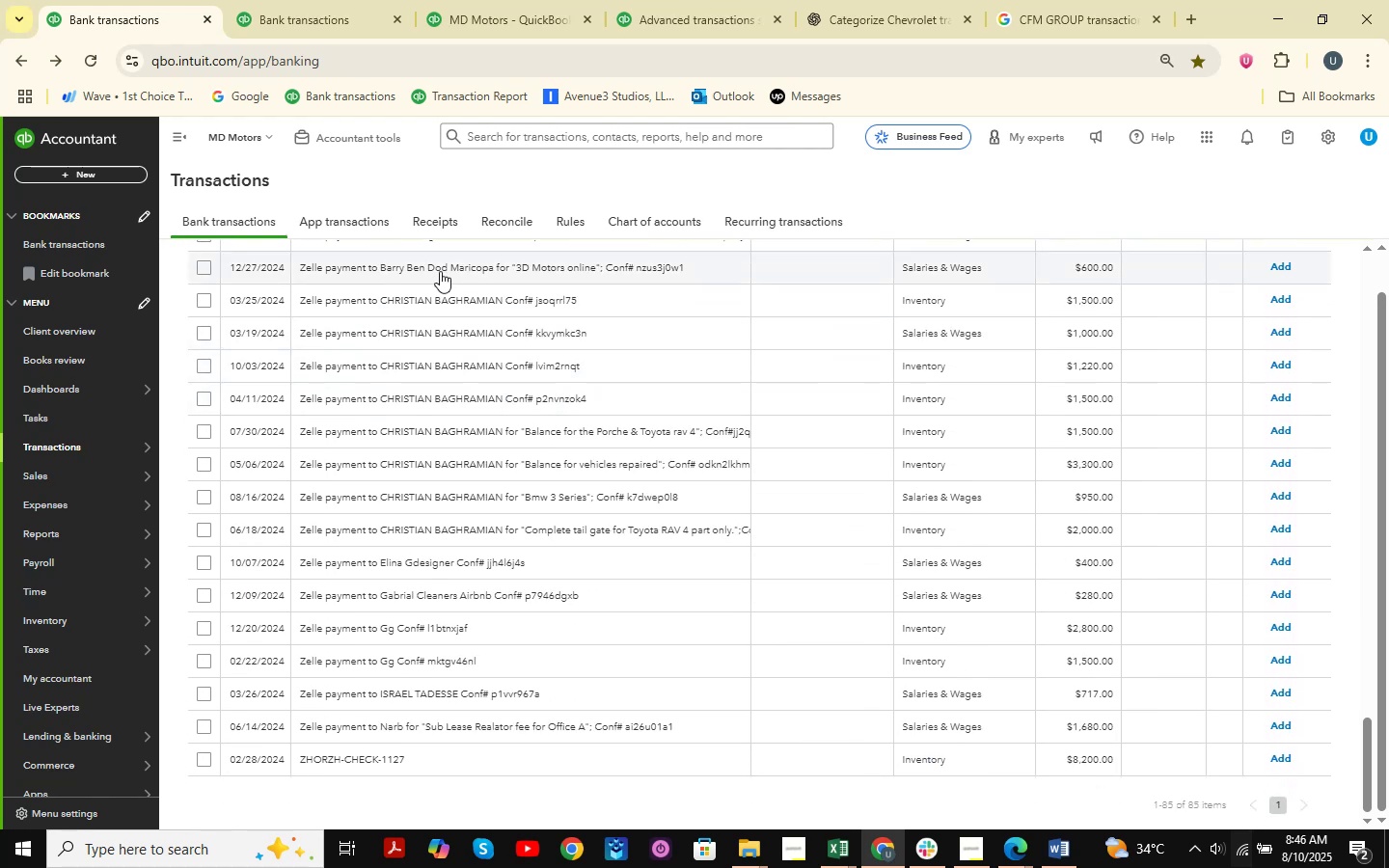 
wait(5.15)
 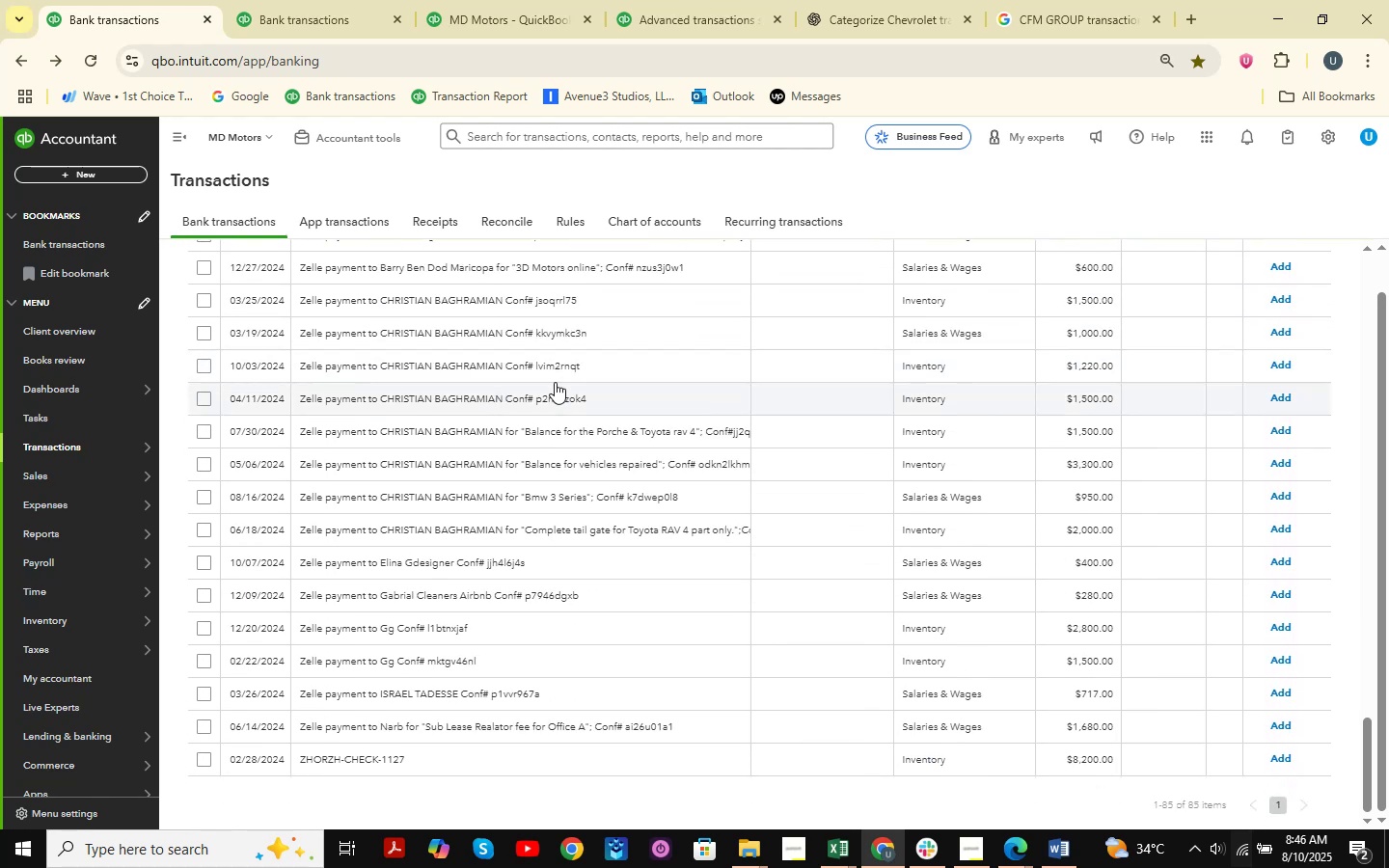 
left_click([422, 297])
 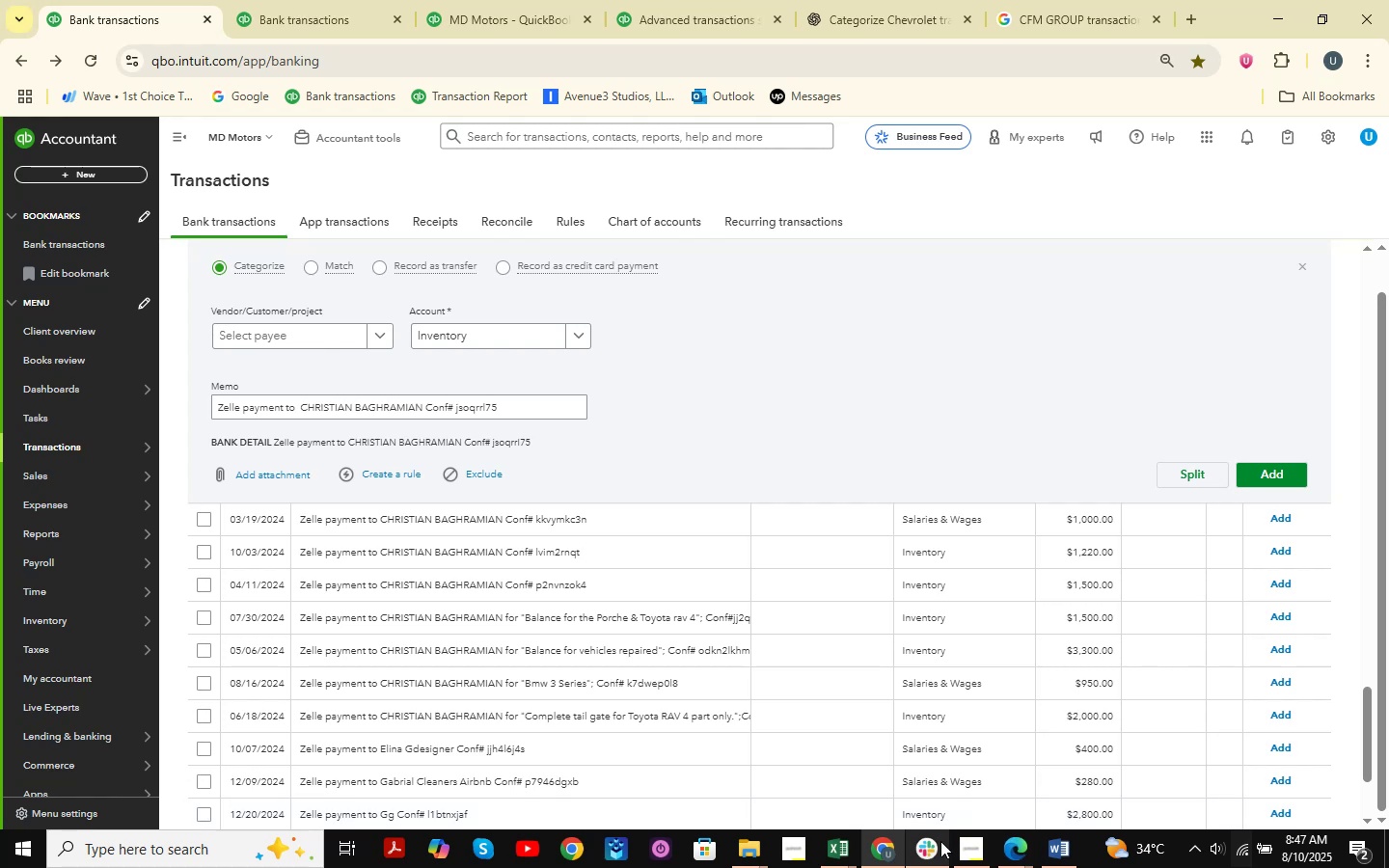 
left_click([854, 848])
 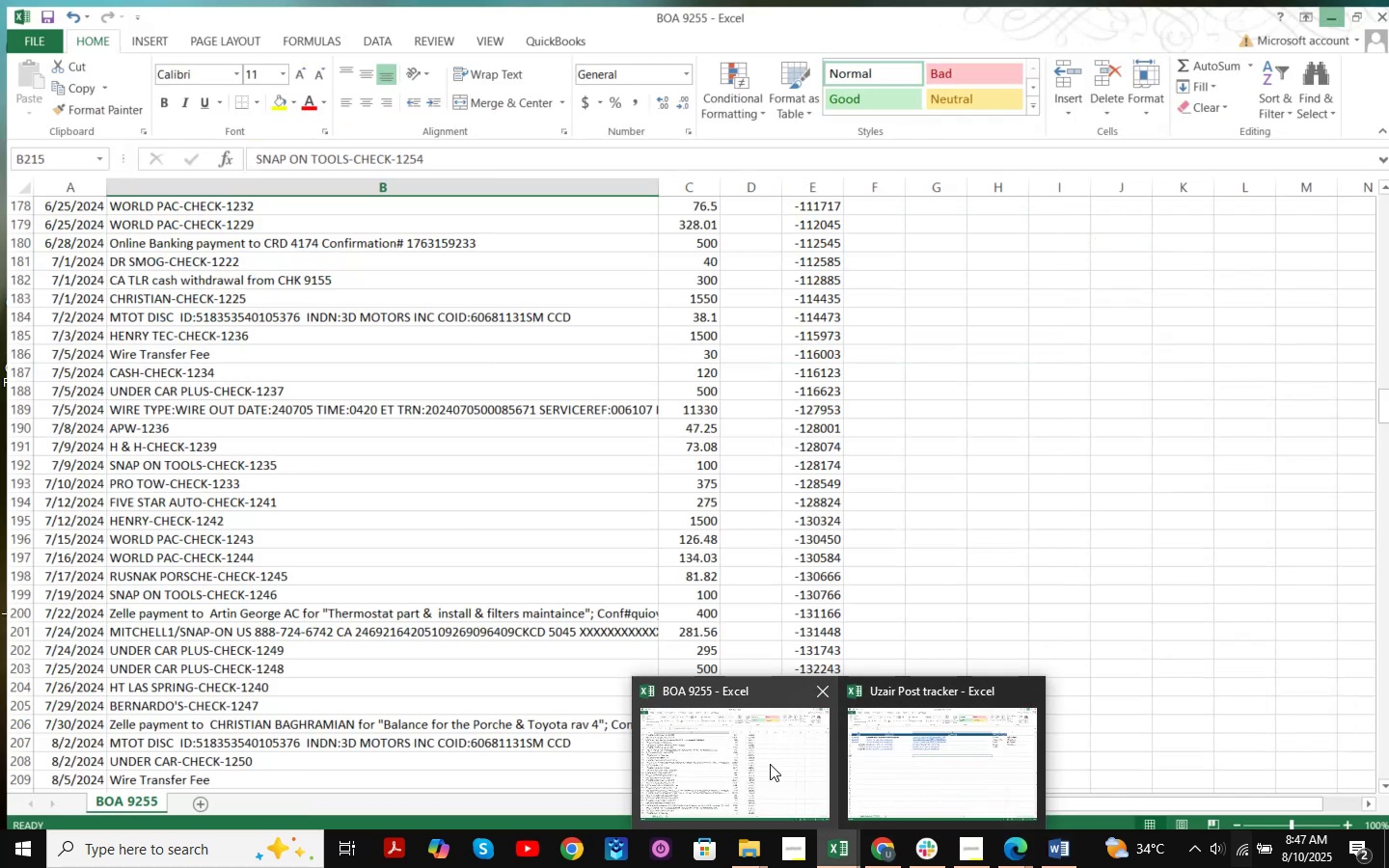 
mouse_move([1168, 337])
 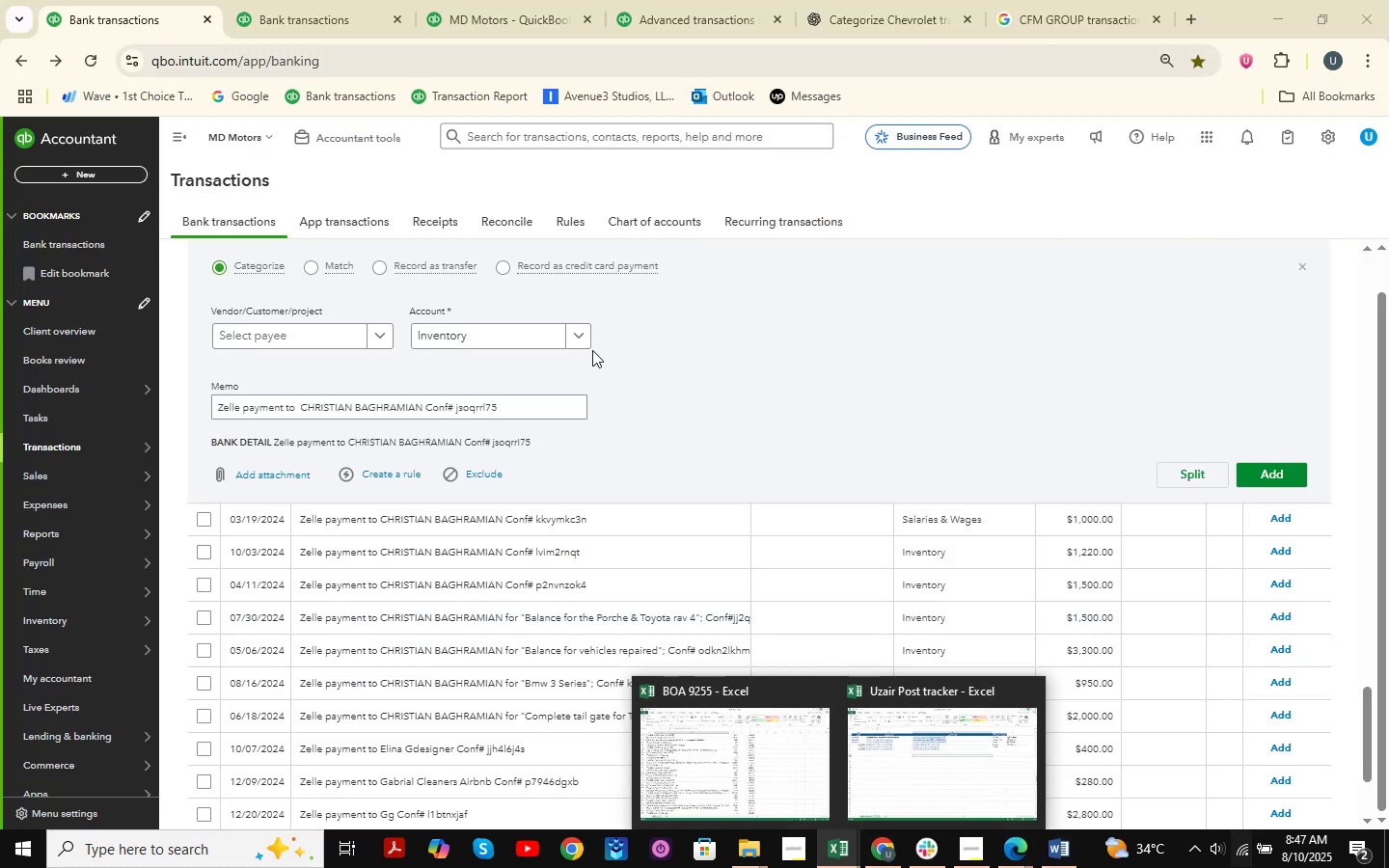 
scroll: coordinate [587, 355], scroll_direction: down, amount: 1.0
 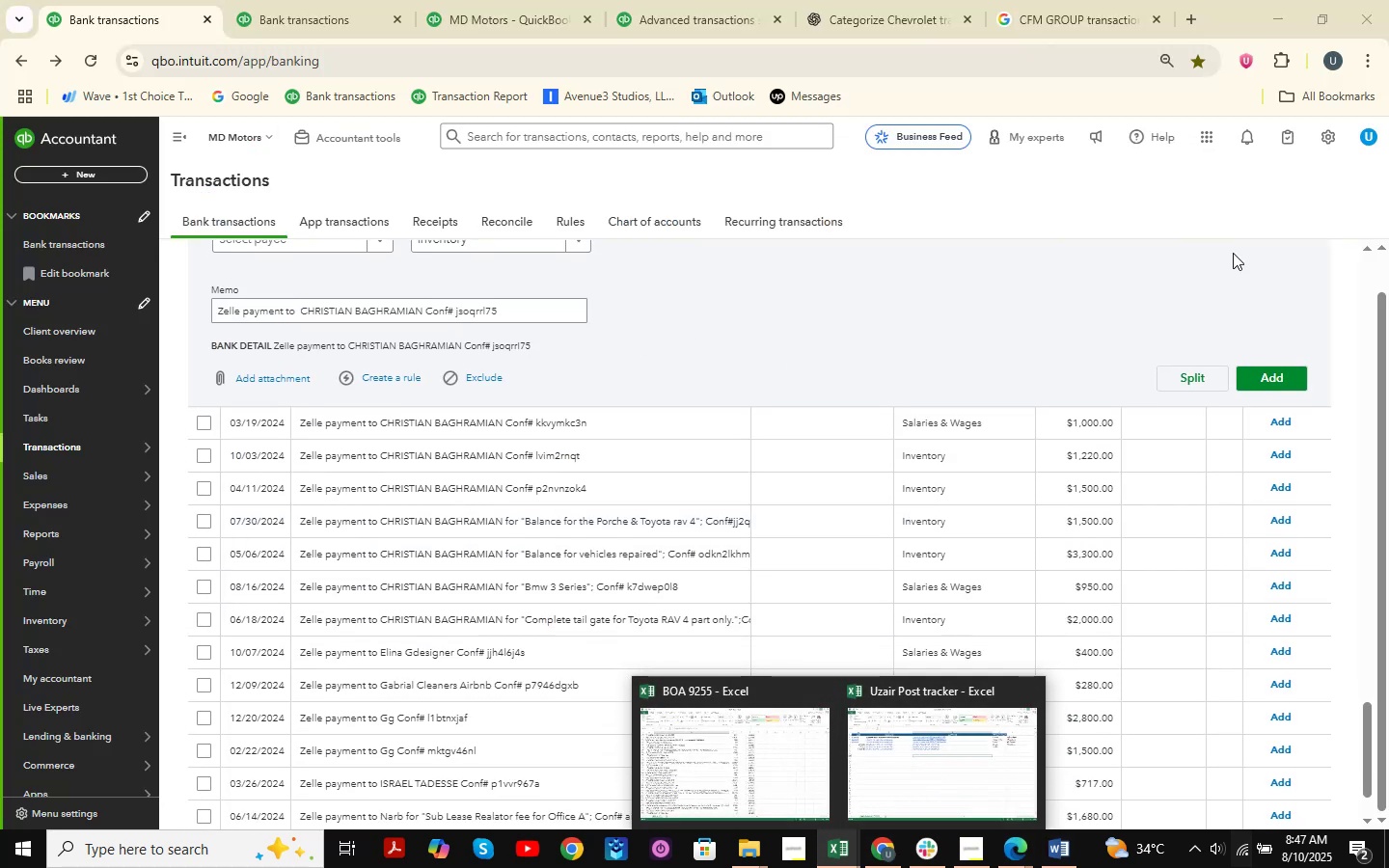 
scroll: coordinate [1251, 296], scroll_direction: up, amount: 2.0
 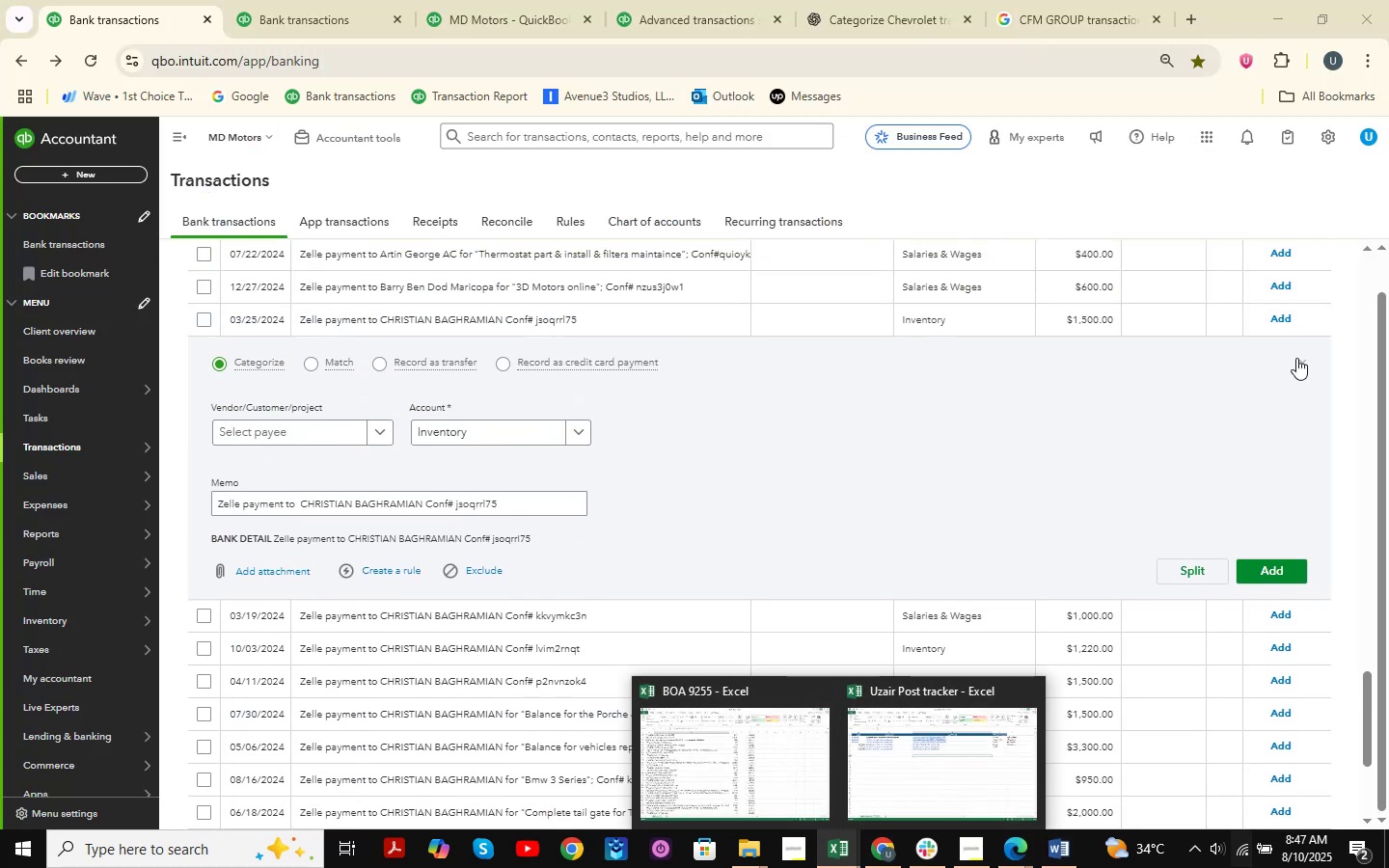 
left_click([1296, 359])
 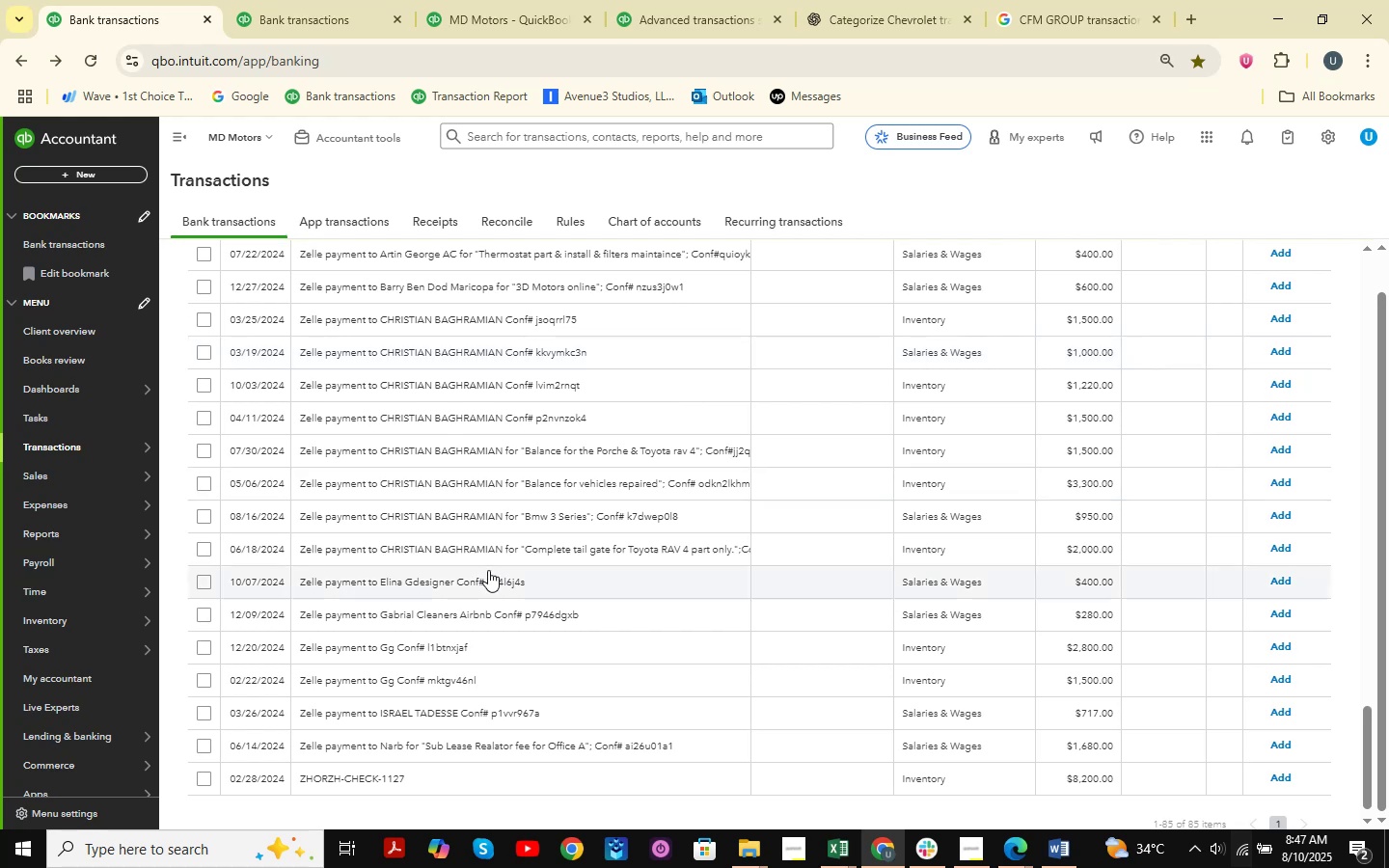 
scroll: coordinate [509, 556], scroll_direction: up, amount: 1.0
 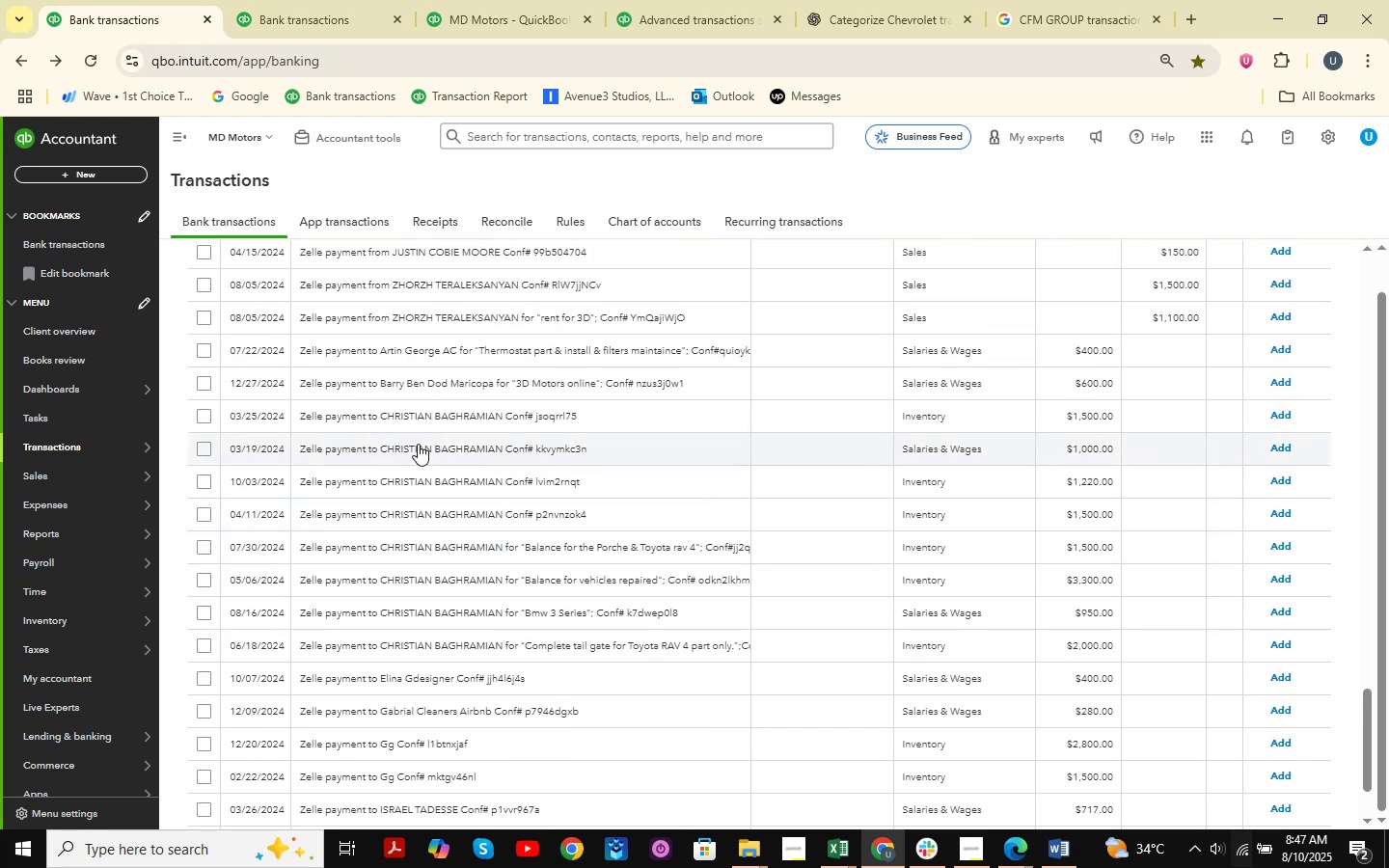 
left_click([422, 401])
 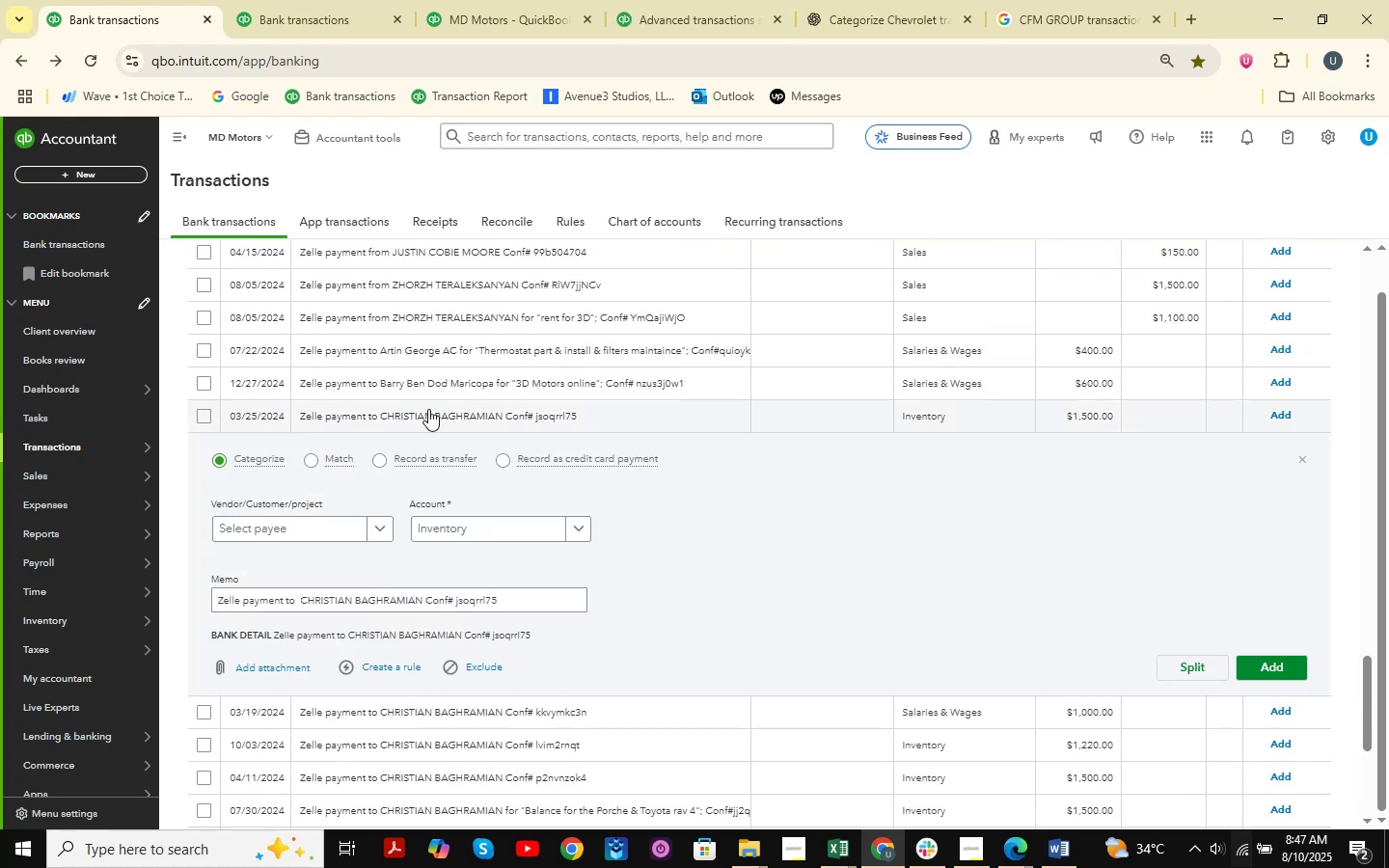 
scroll: coordinate [425, 412], scroll_direction: down, amount: 1.0
 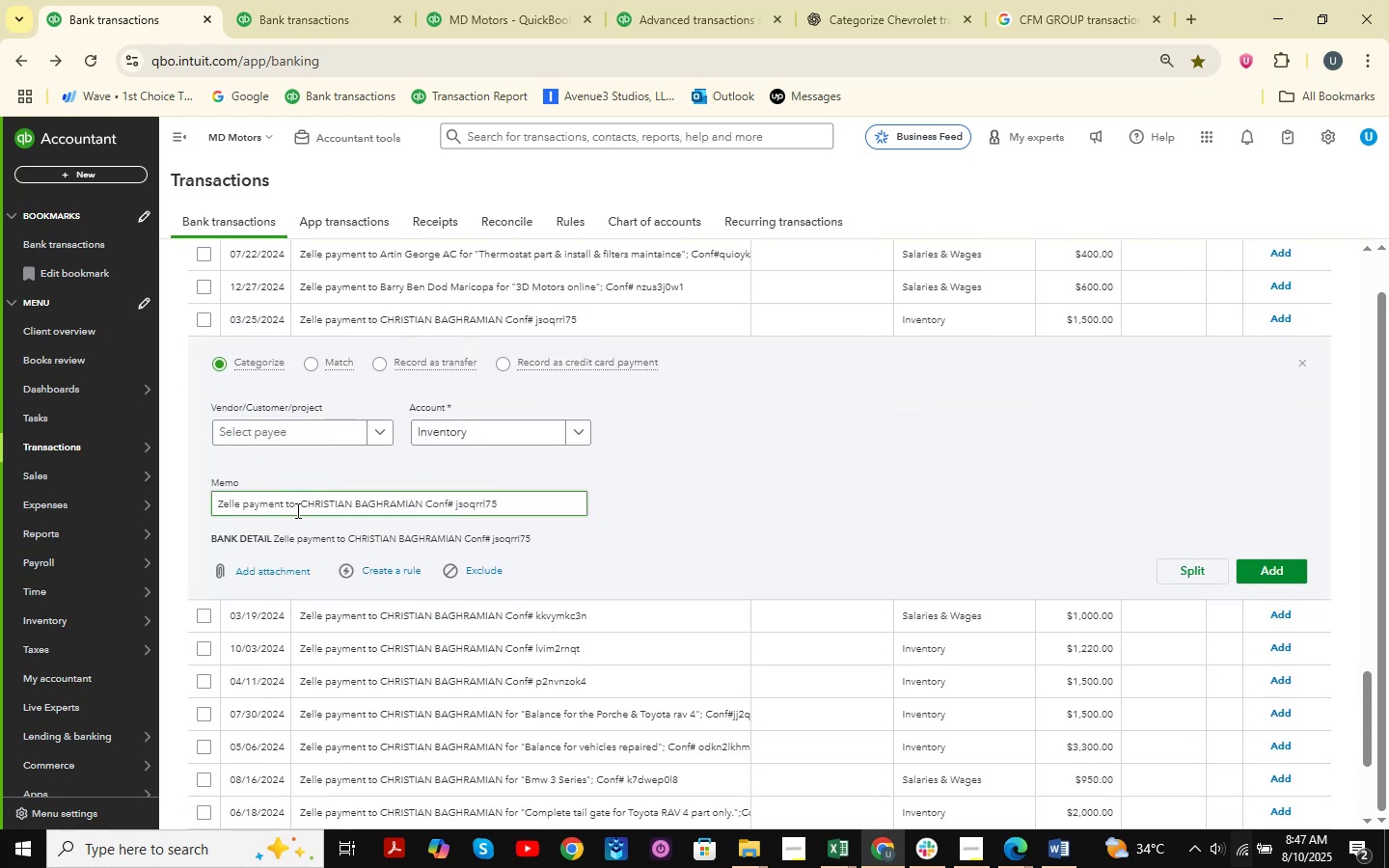 
left_click_drag(start_coordinate=[300, 507], to_coordinate=[422, 520])
 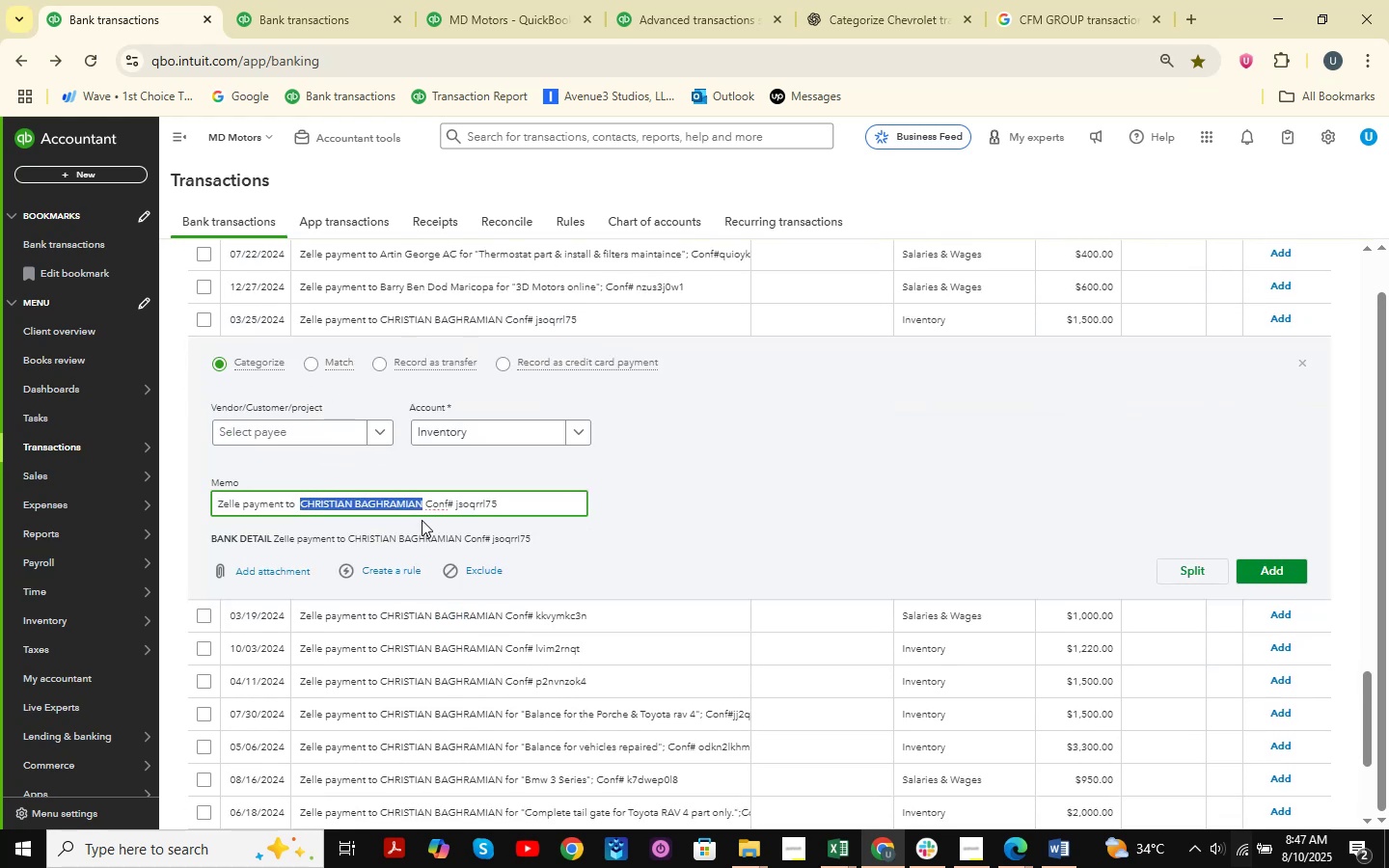 
key(Control+C)
 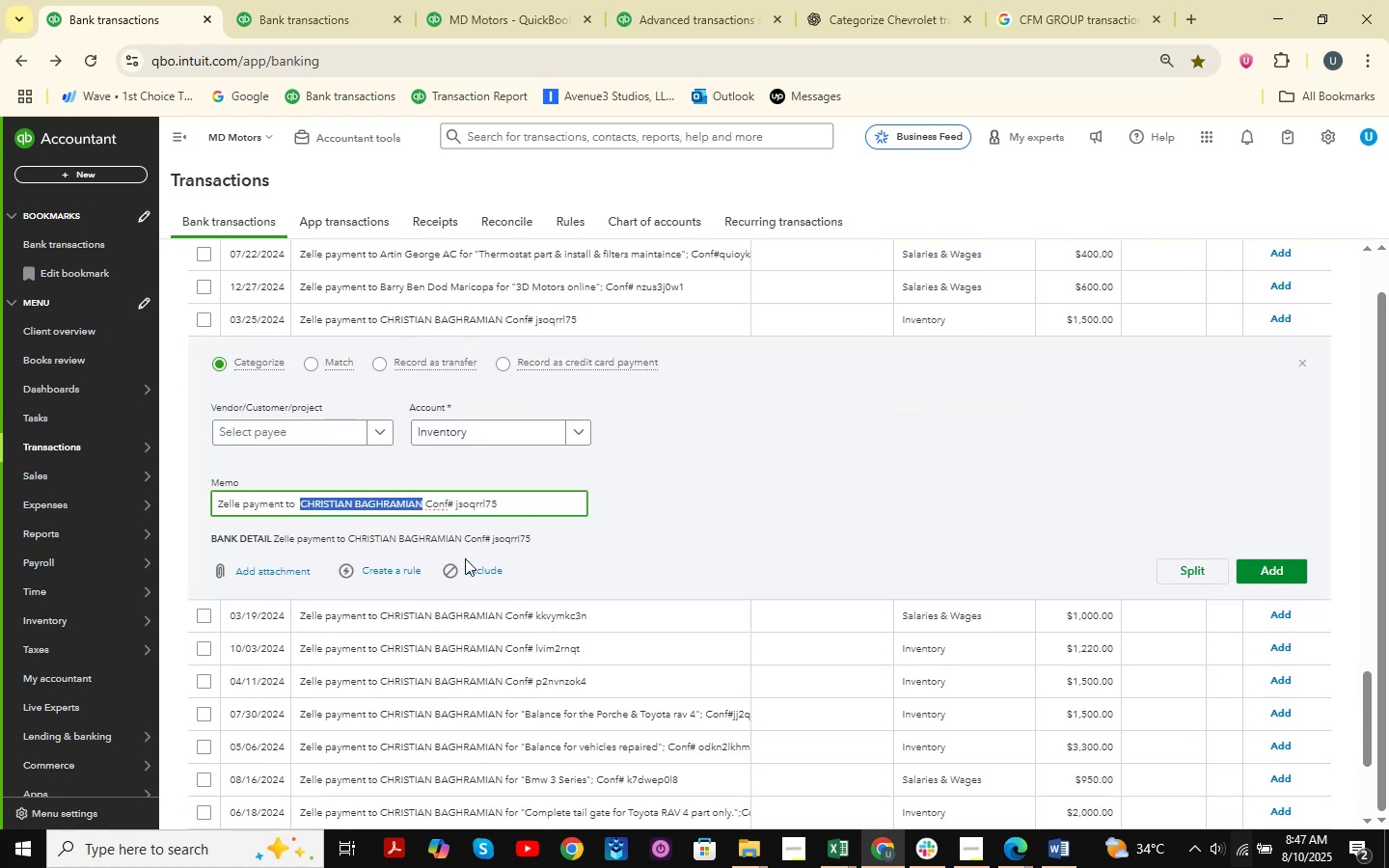 
left_click([652, 0])
 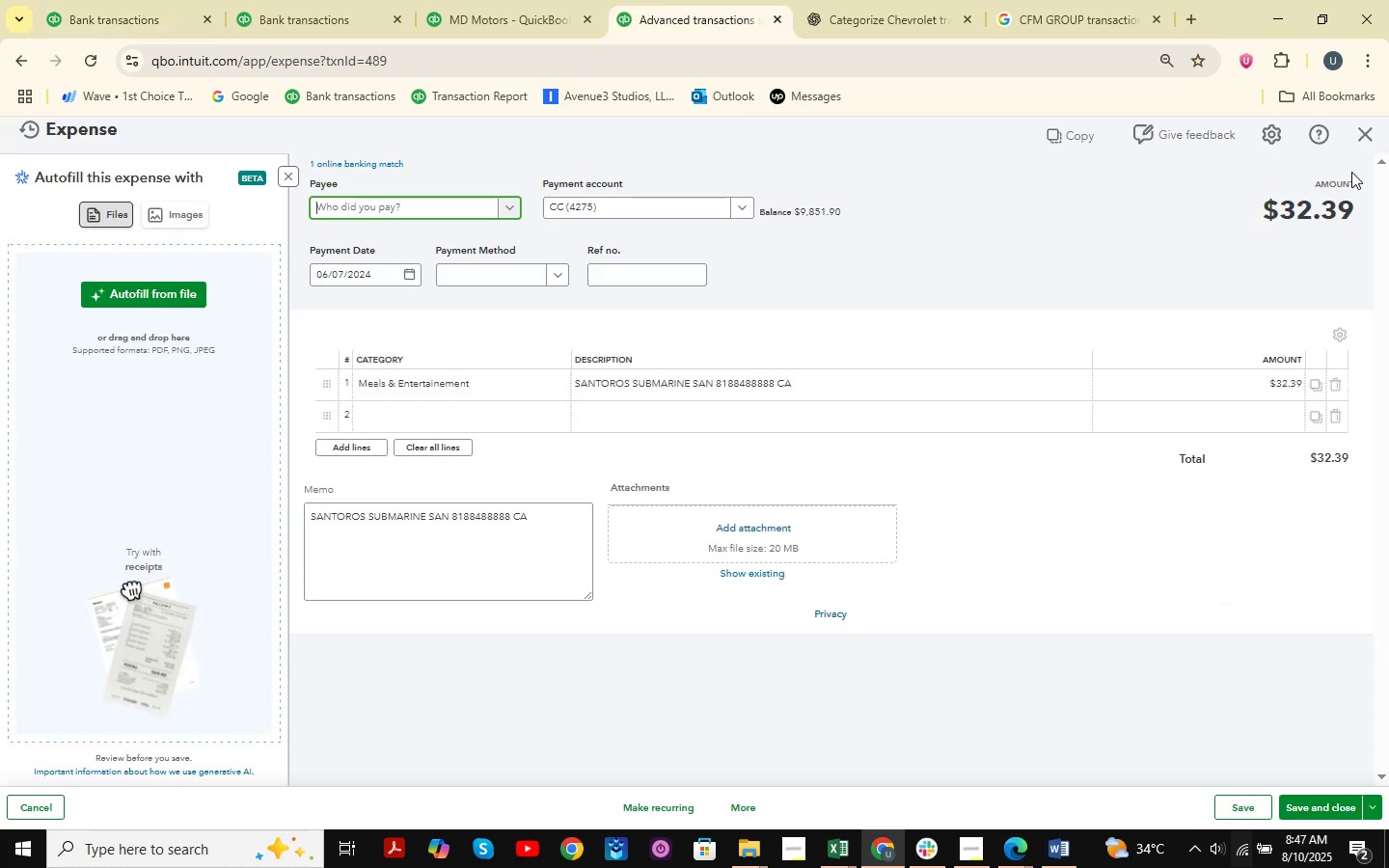 
left_click([1373, 134])
 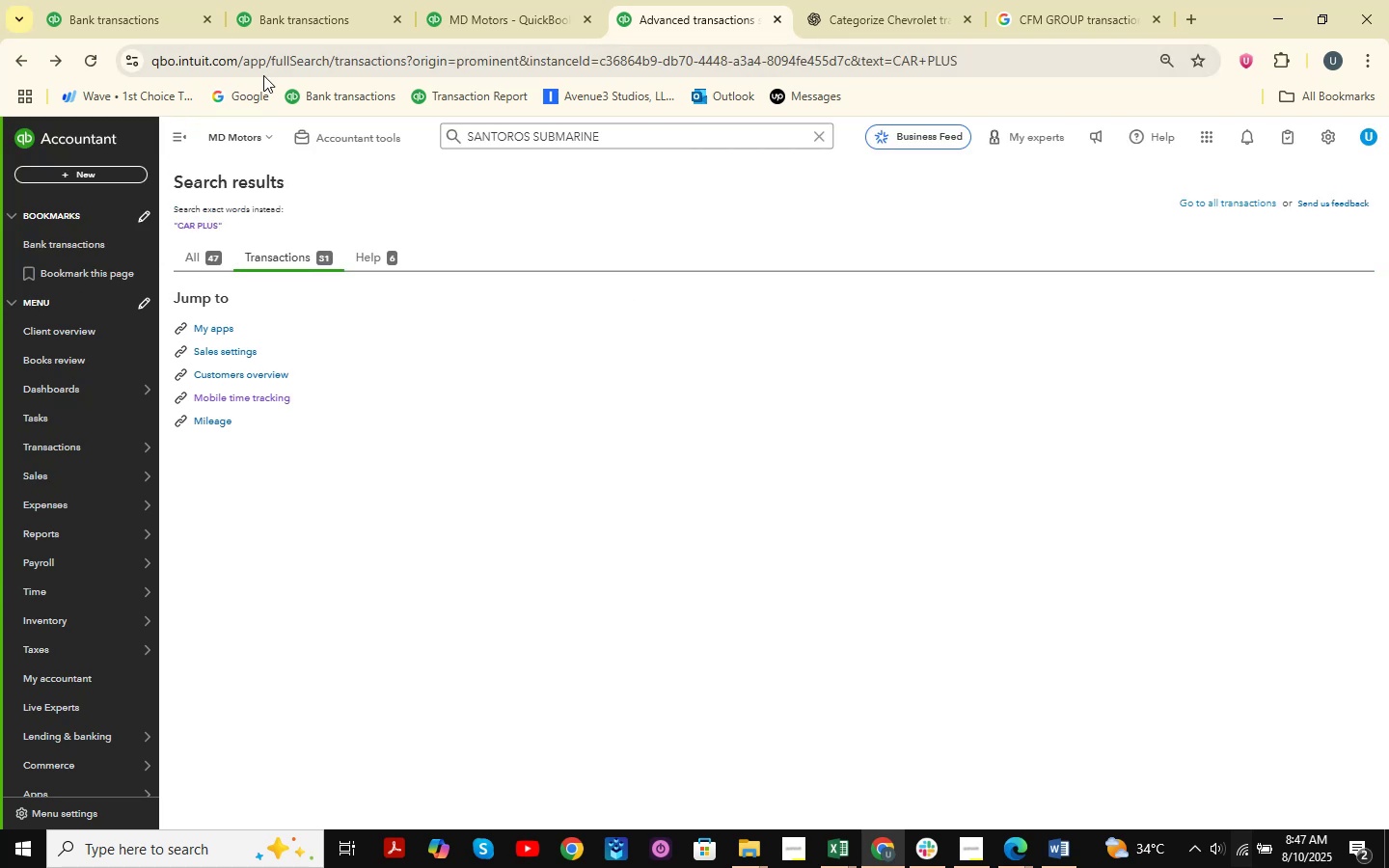 
left_click([348, 0])
 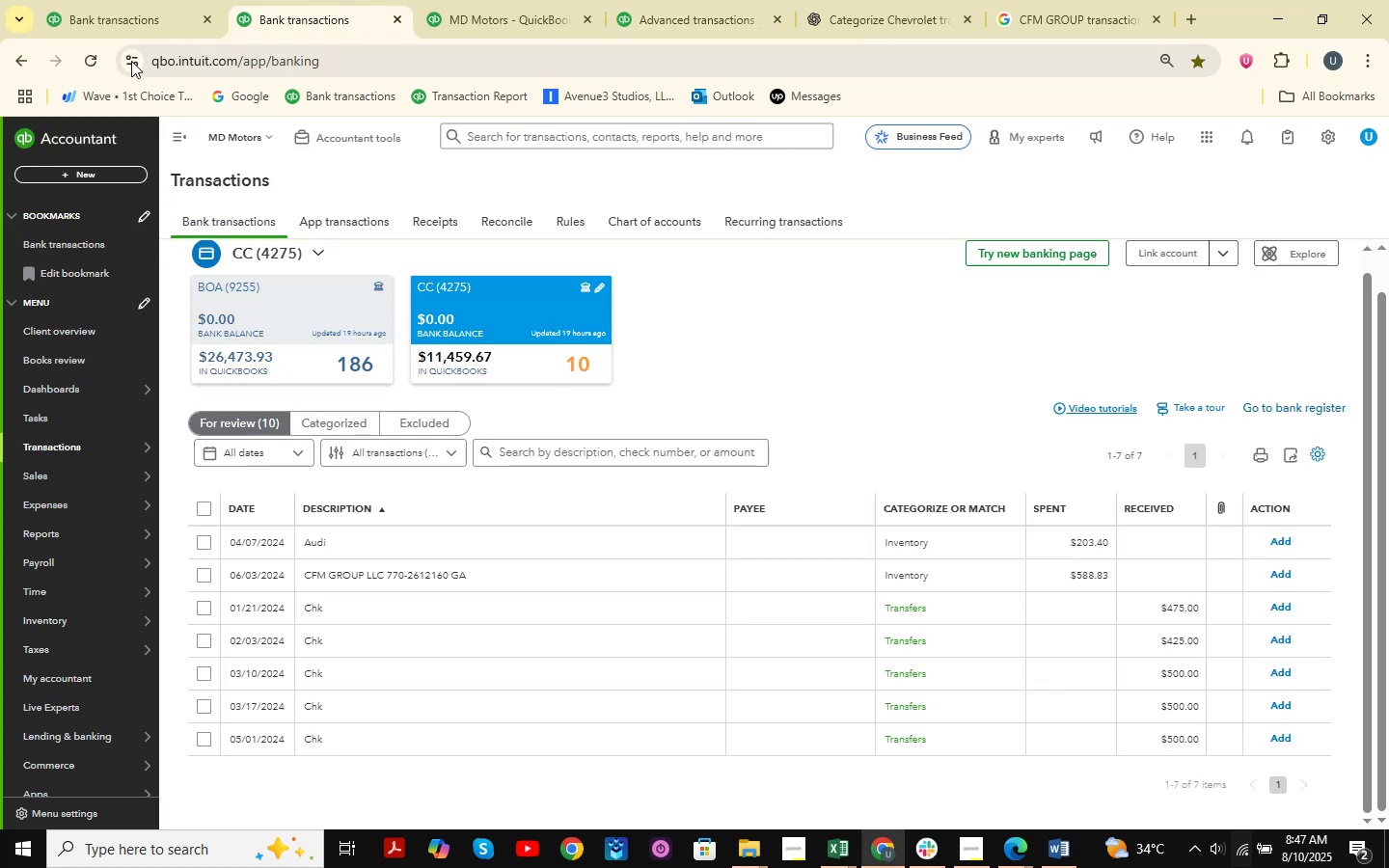 
left_click([128, 0])
 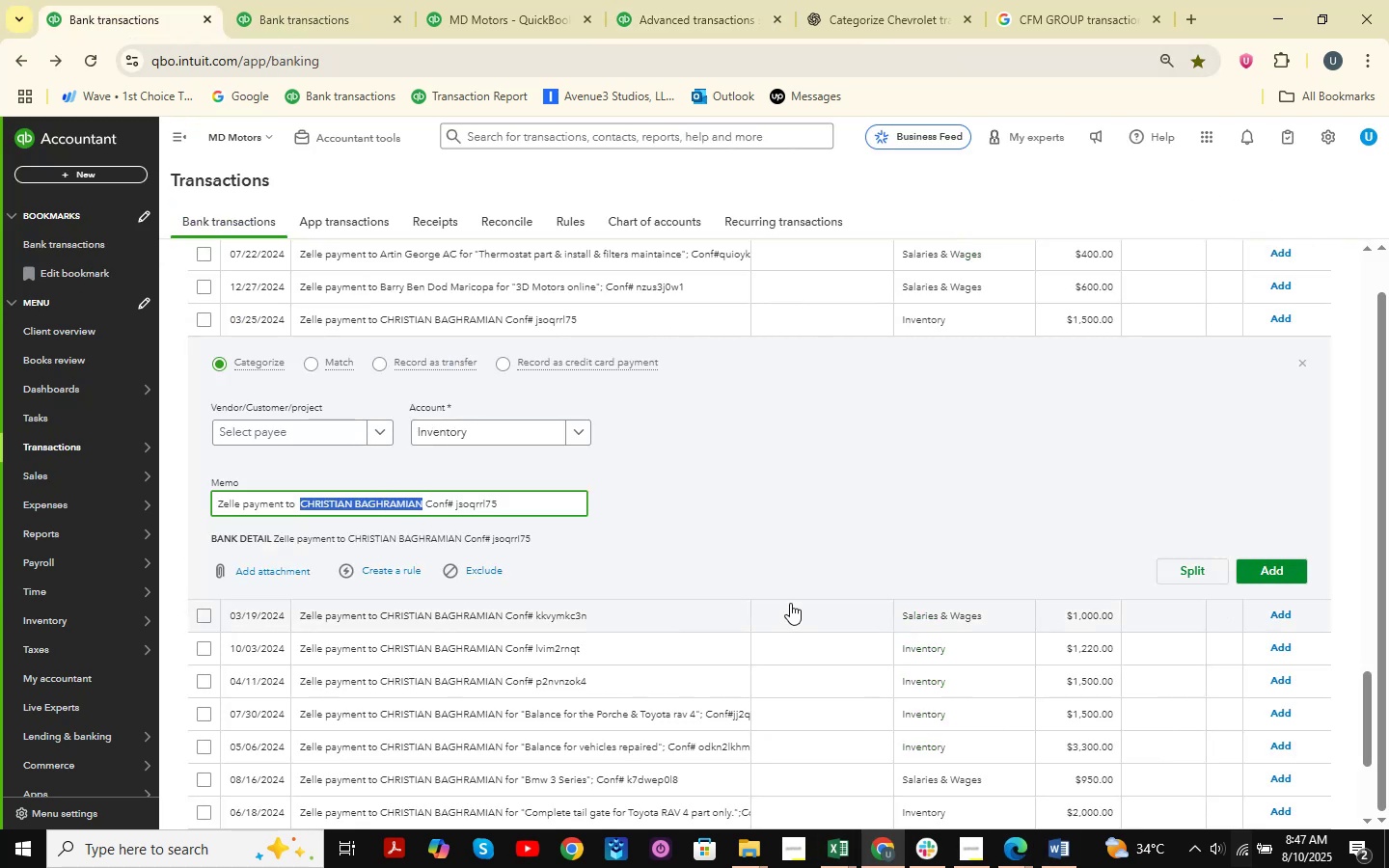 
scroll: coordinate [751, 428], scroll_direction: down, amount: 1.0
 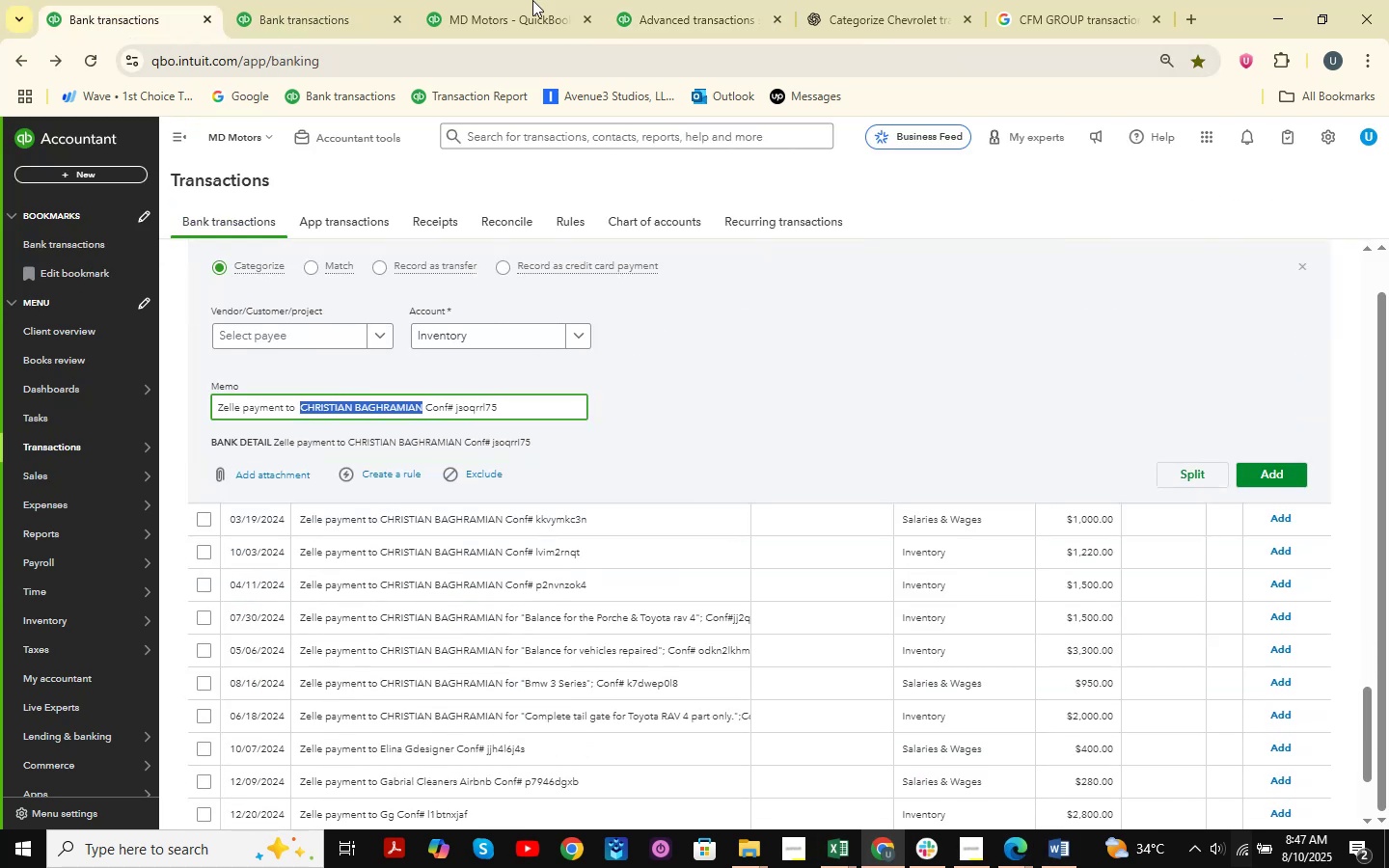 
left_click([525, 0])
 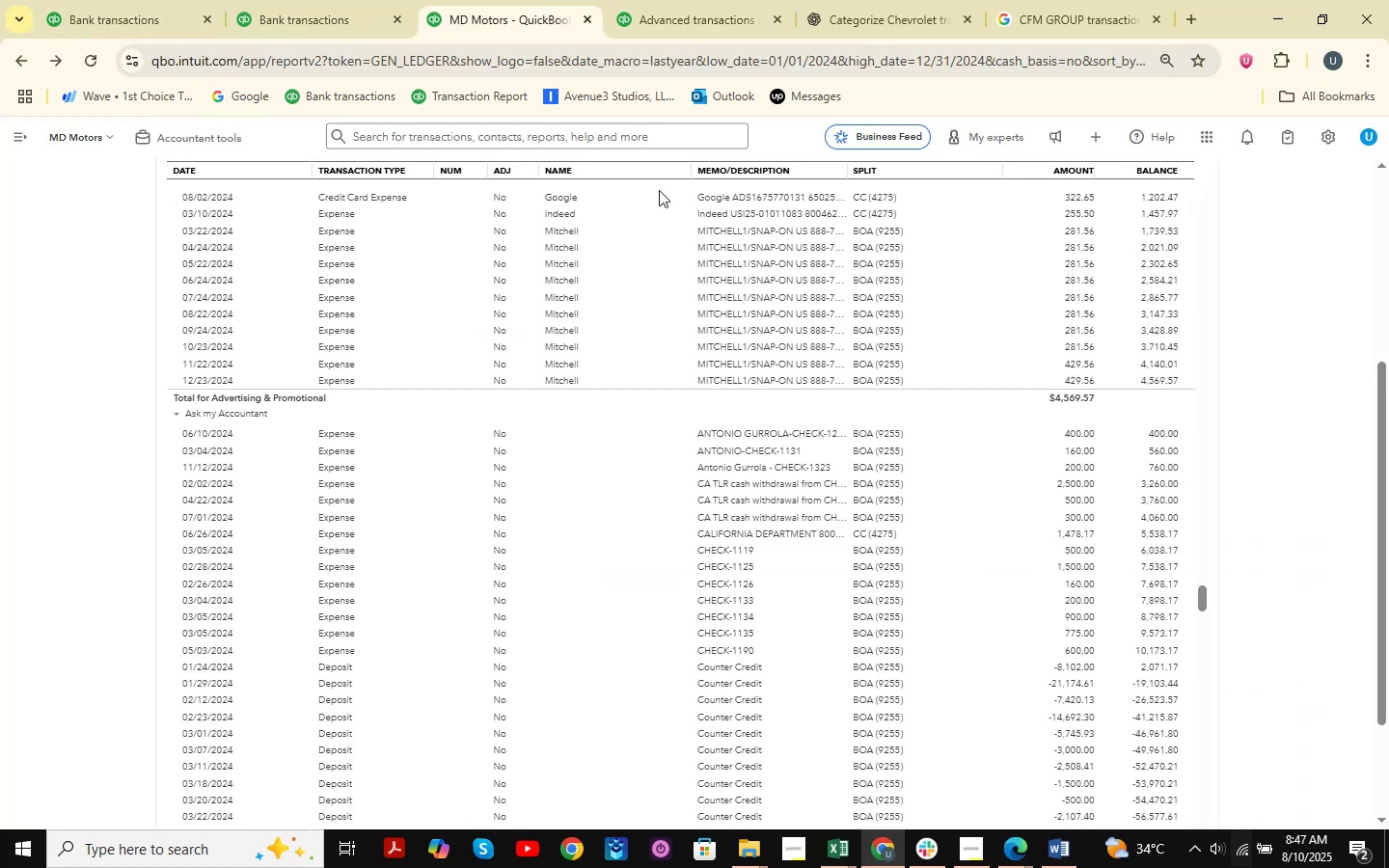 
left_click([667, 0])
 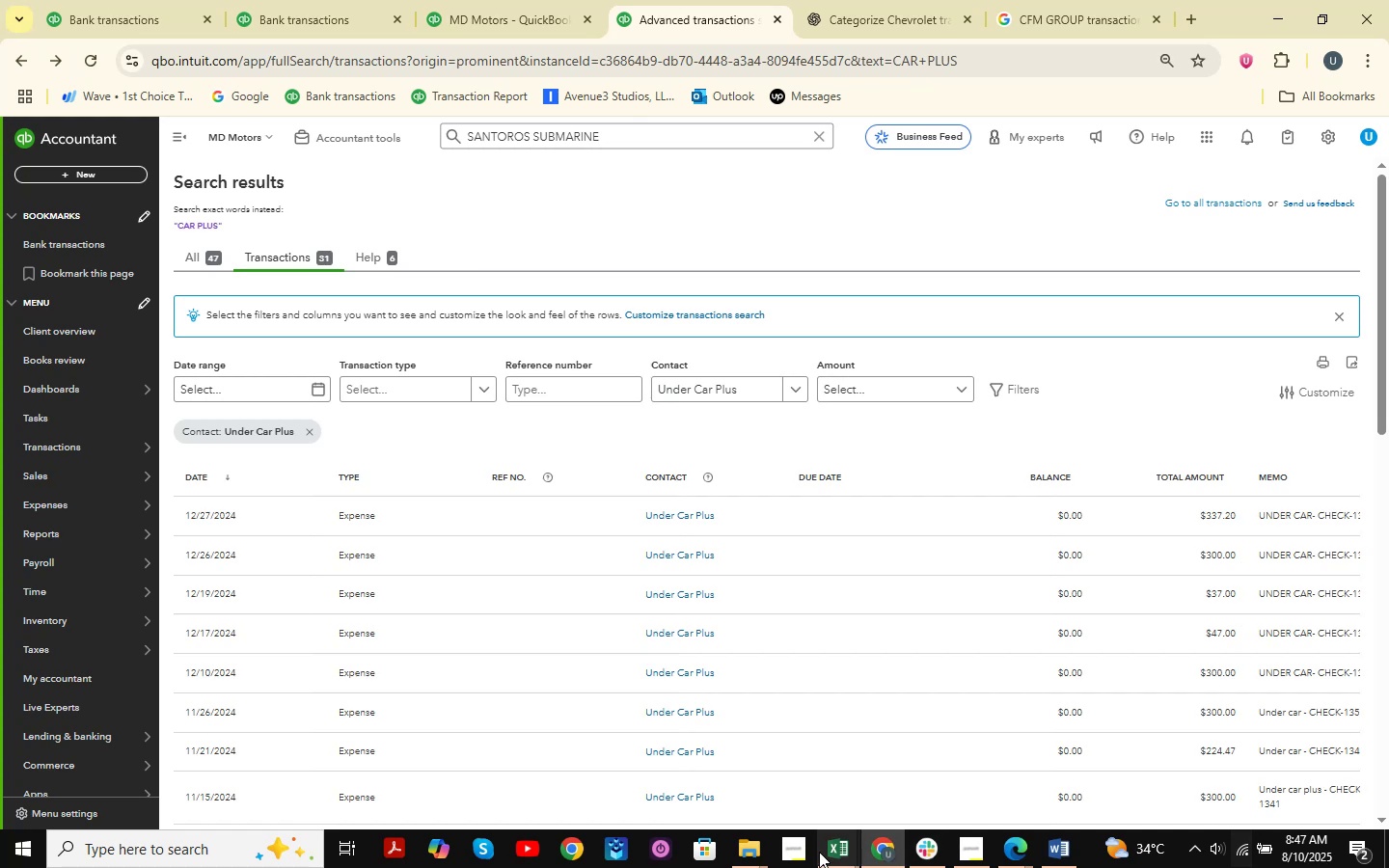 
left_click([837, 853])
 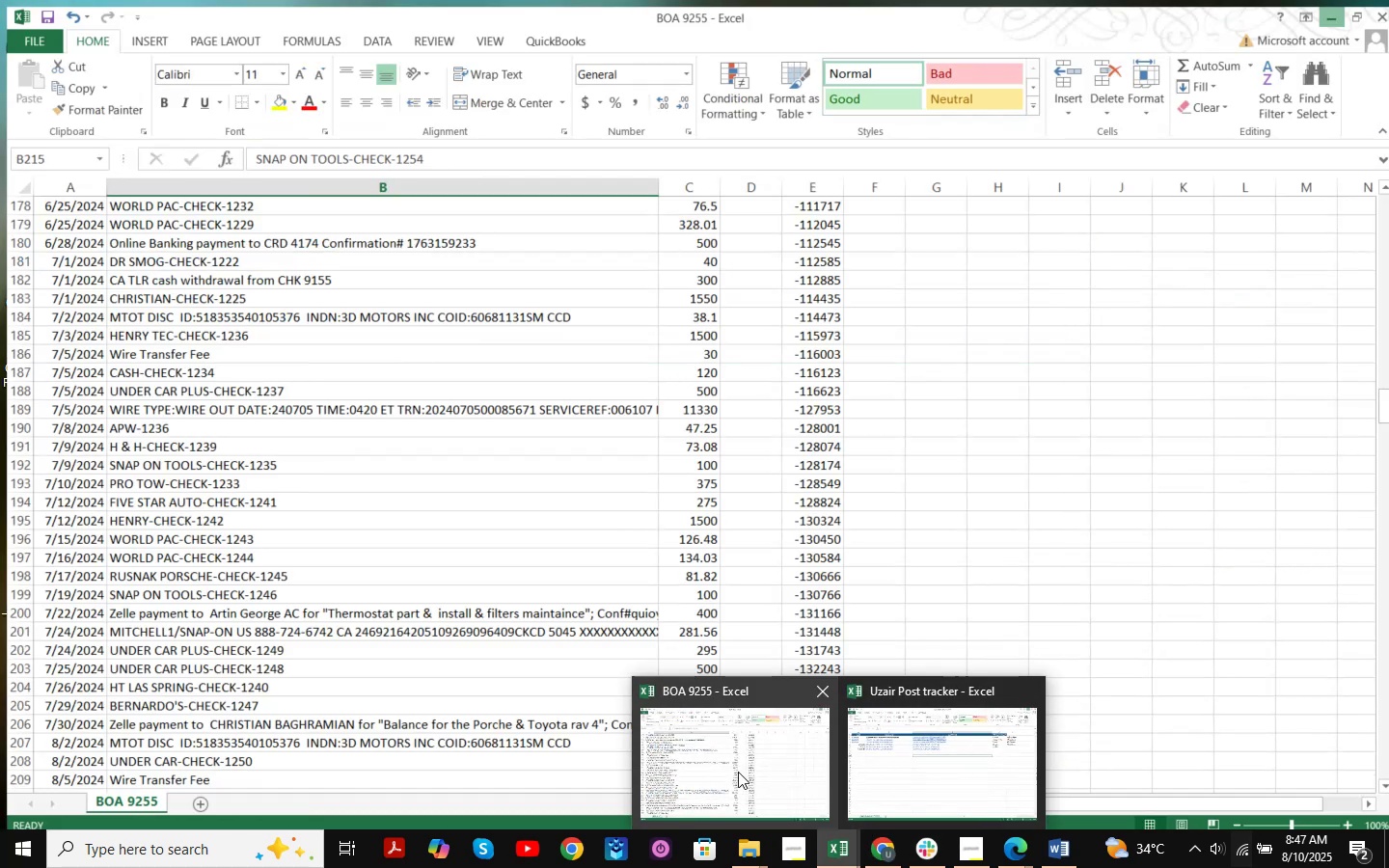 
left_click([738, 772])
 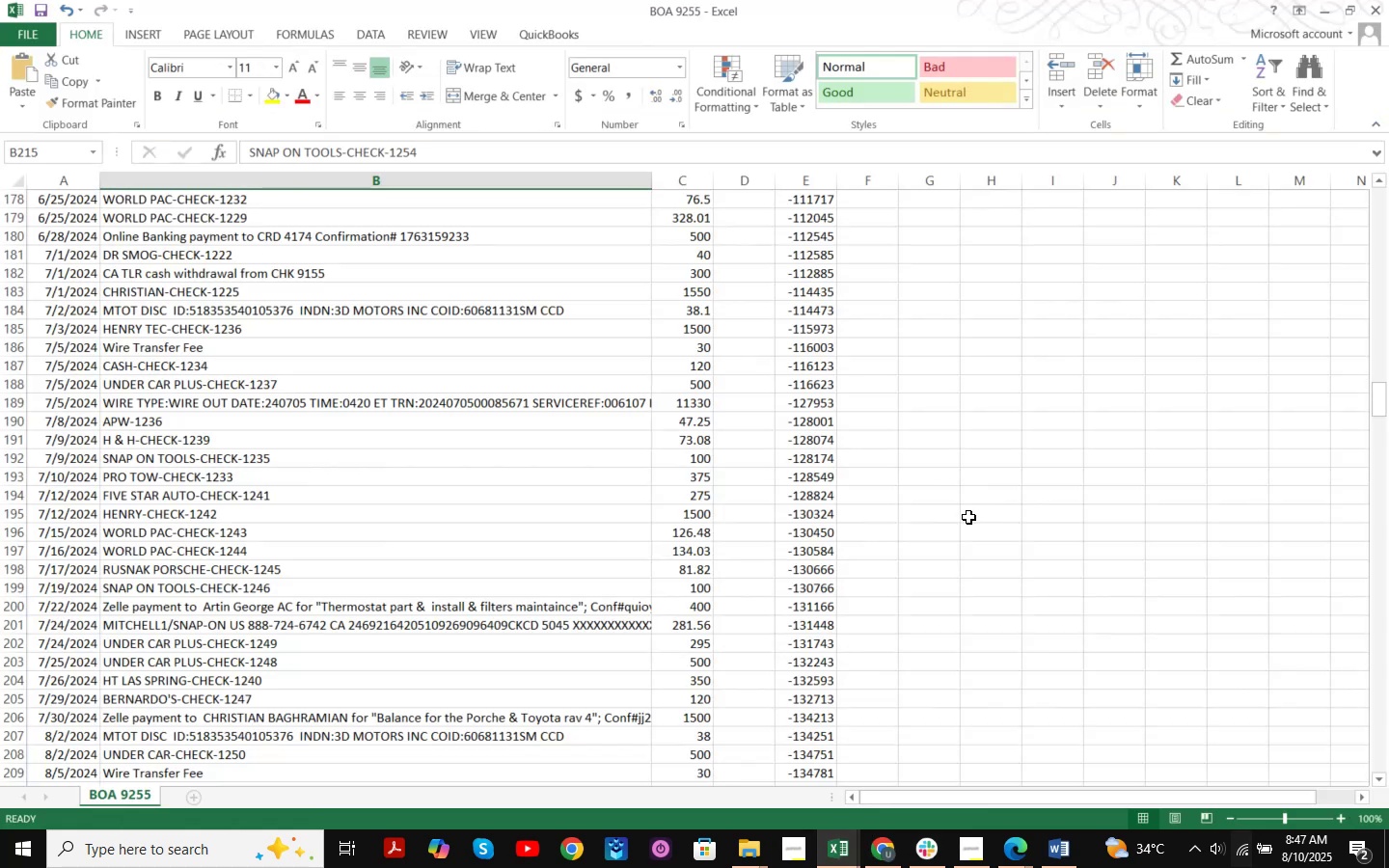 
scroll: coordinate [582, 391], scroll_direction: up, amount: 15.0
 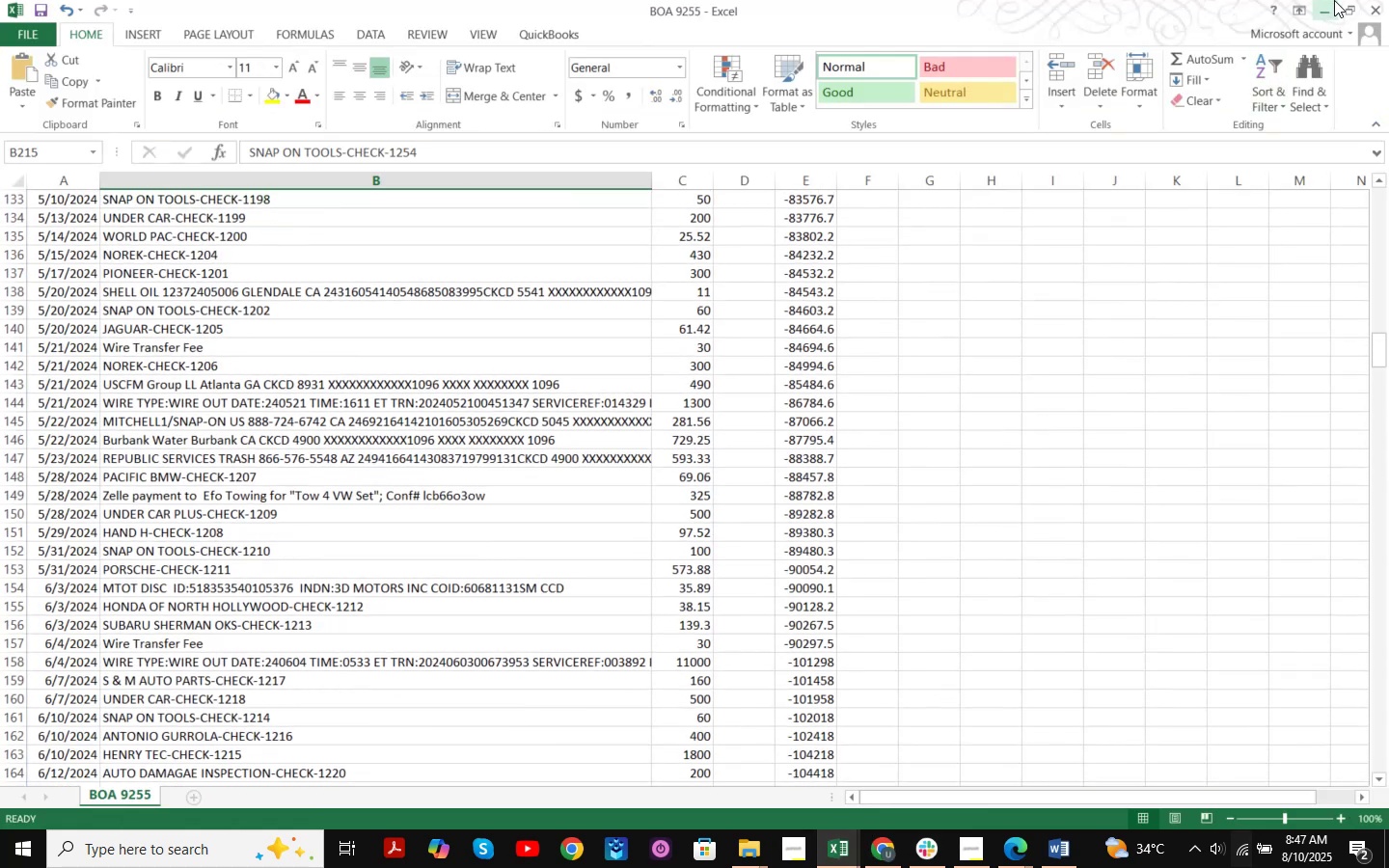 
left_click([1326, 4])
 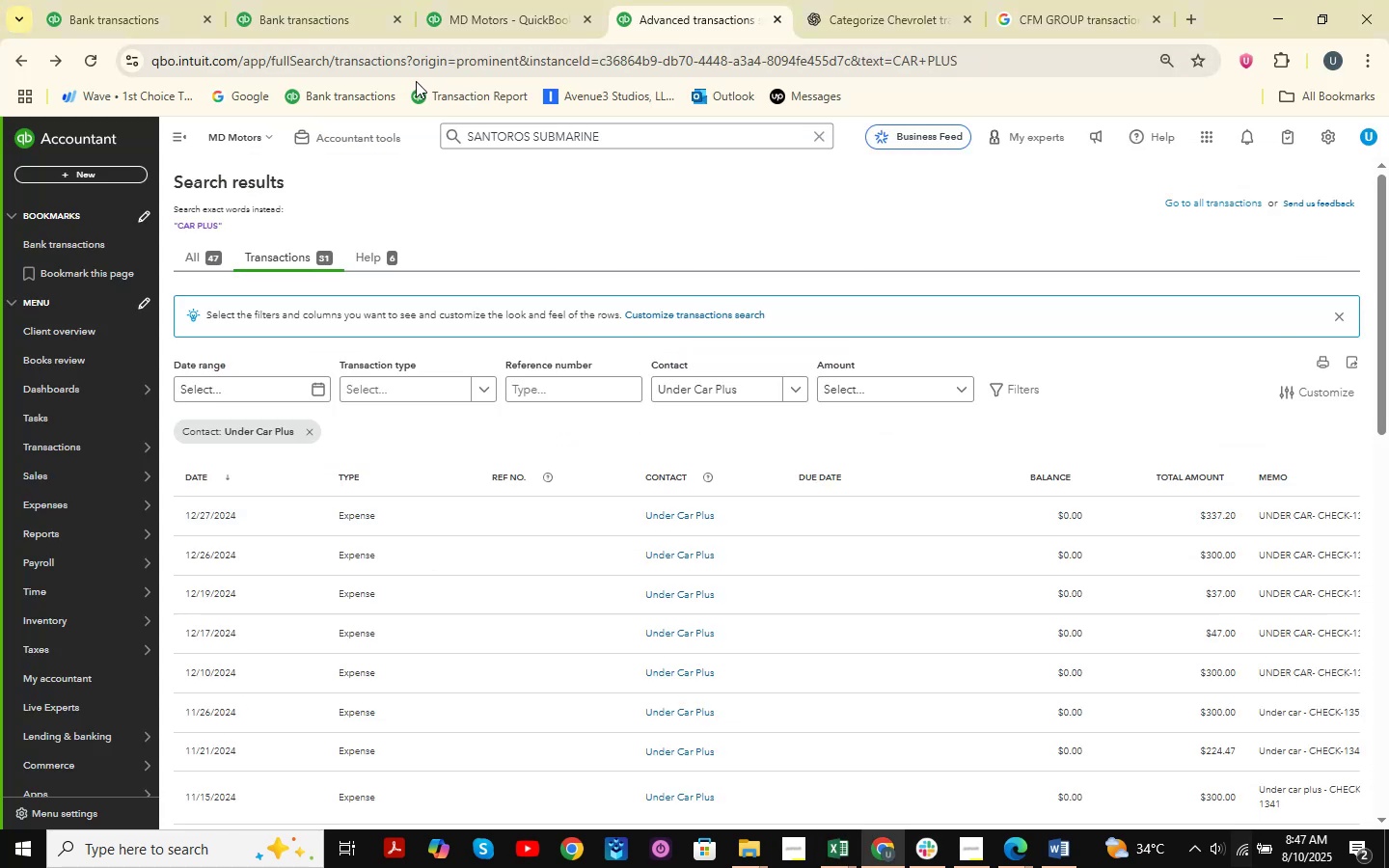 
left_click([469, 0])
 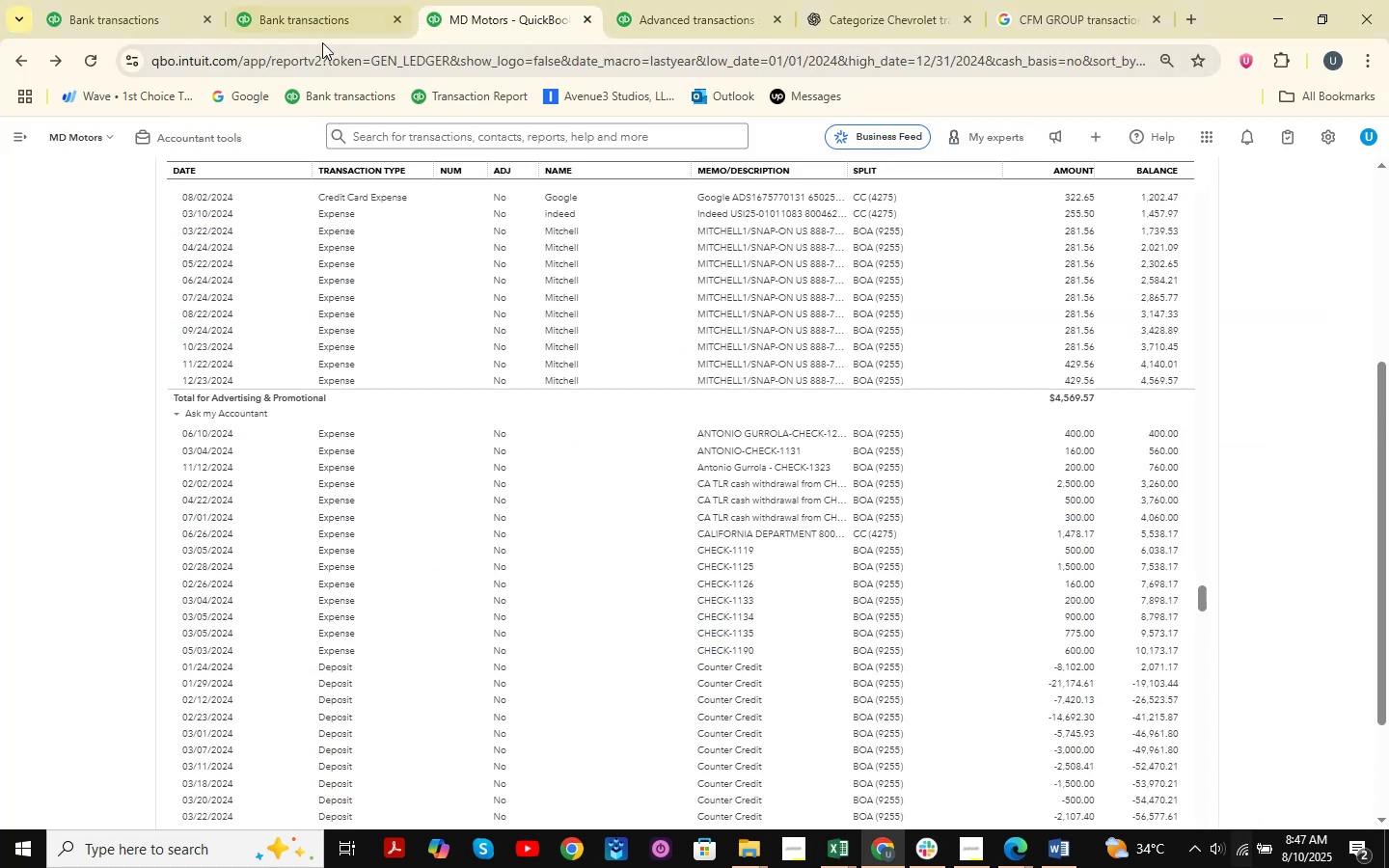 
left_click([306, 0])
 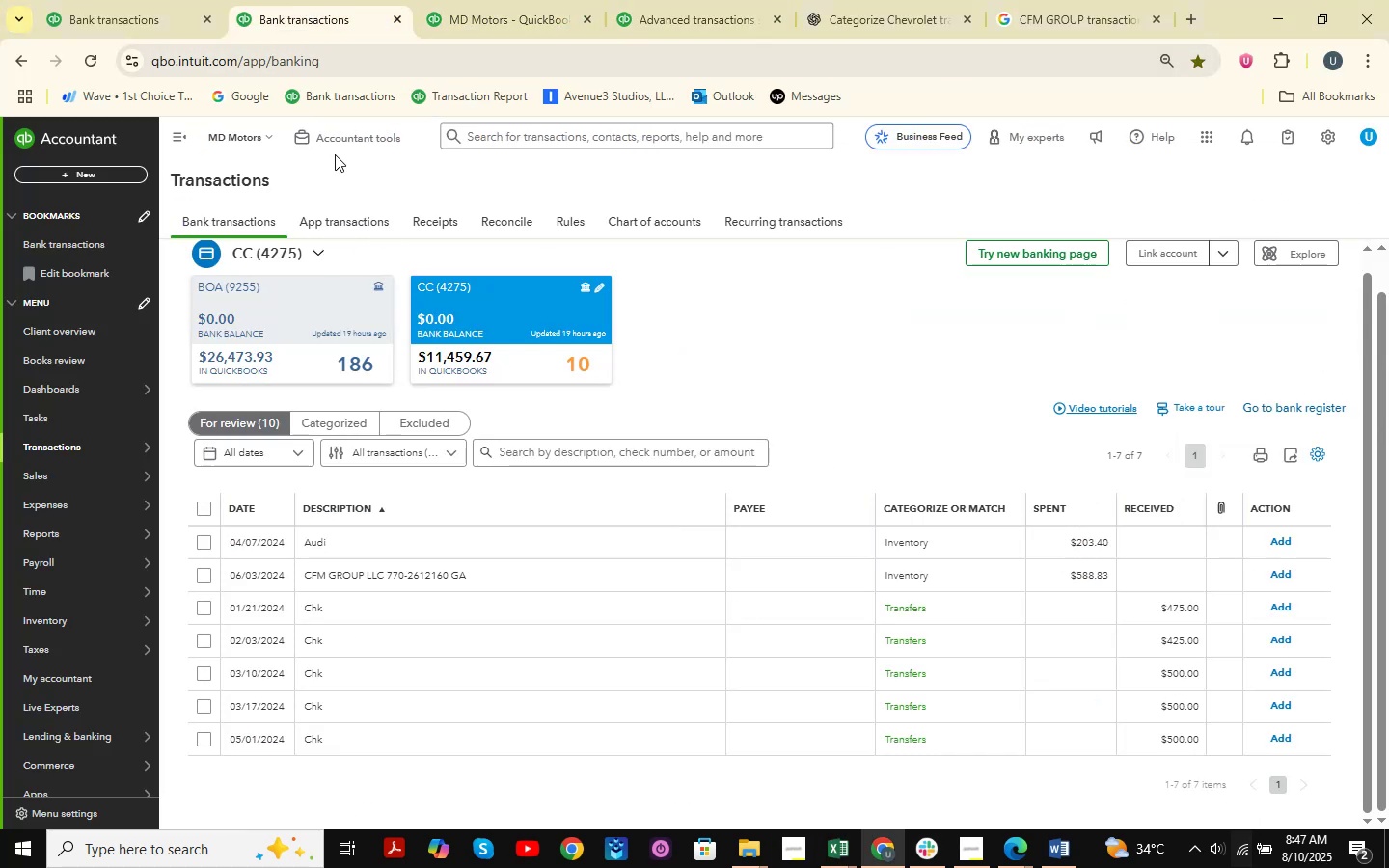 
left_click([87, 65])
 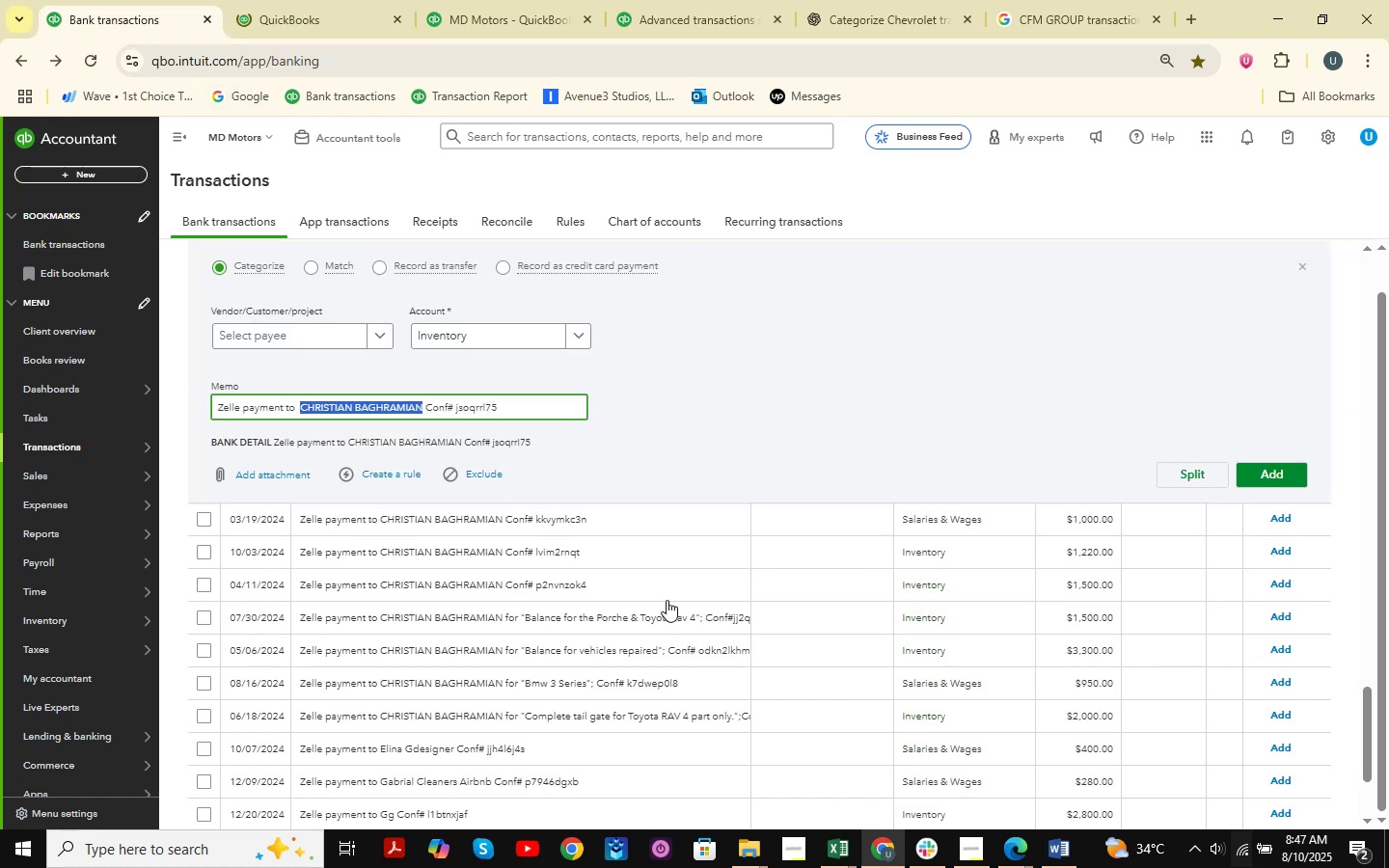 
left_click([845, 846])
 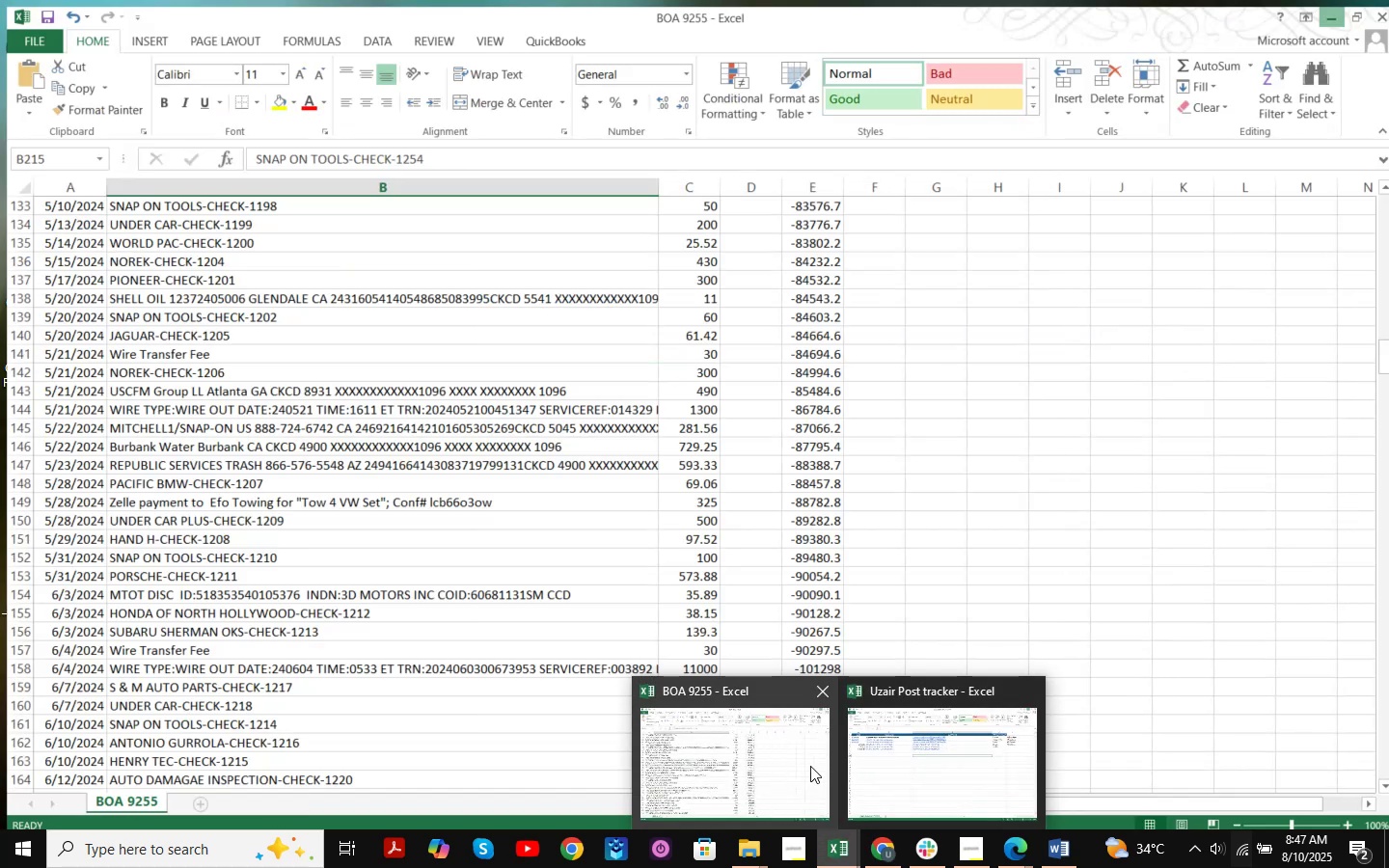 
left_click([810, 766])
 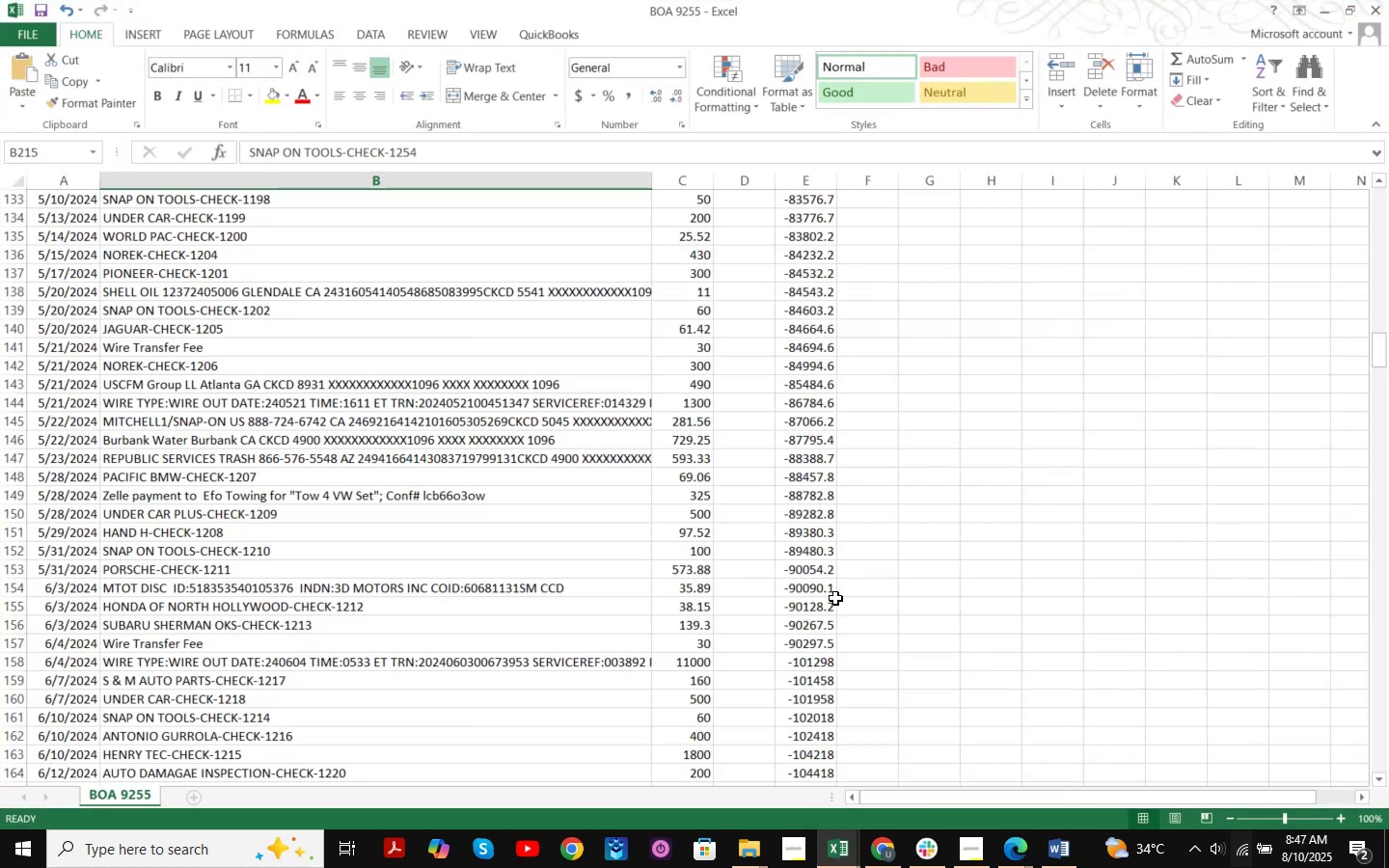 
scroll: coordinate [835, 598], scroll_direction: up, amount: 13.0
 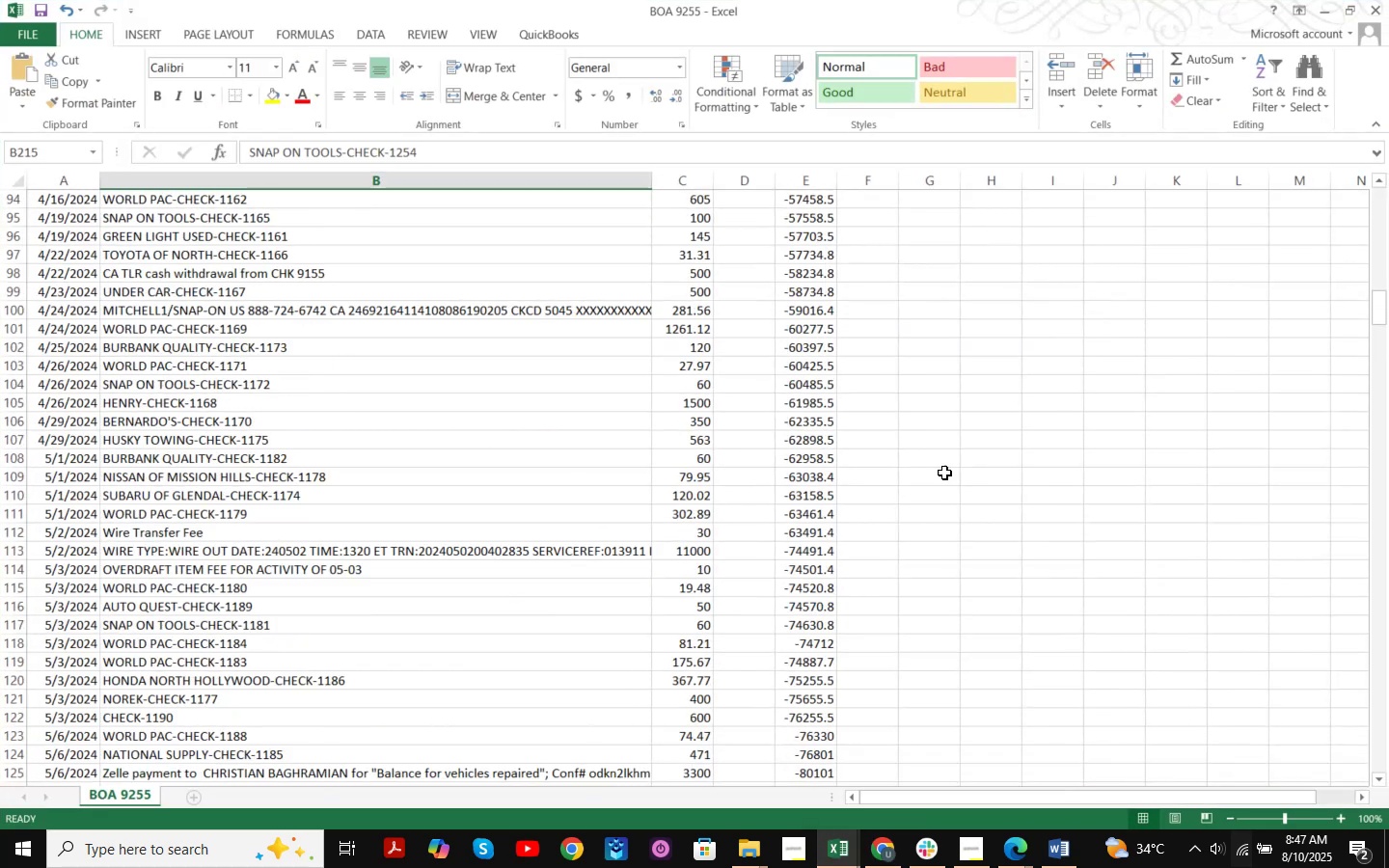 
left_click([955, 465])
 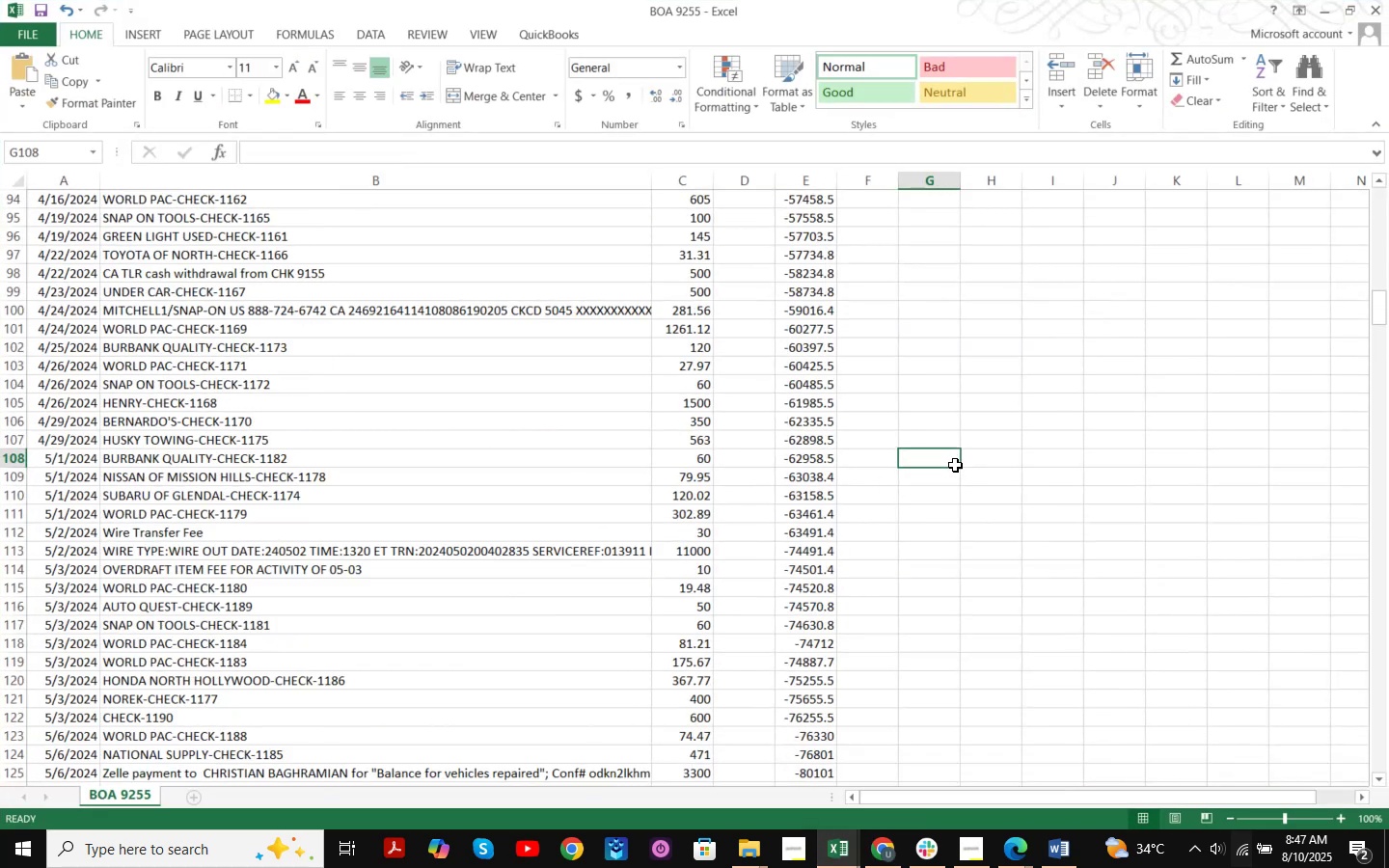 
scroll: coordinate [1011, 405], scroll_direction: up, amount: 5.0
 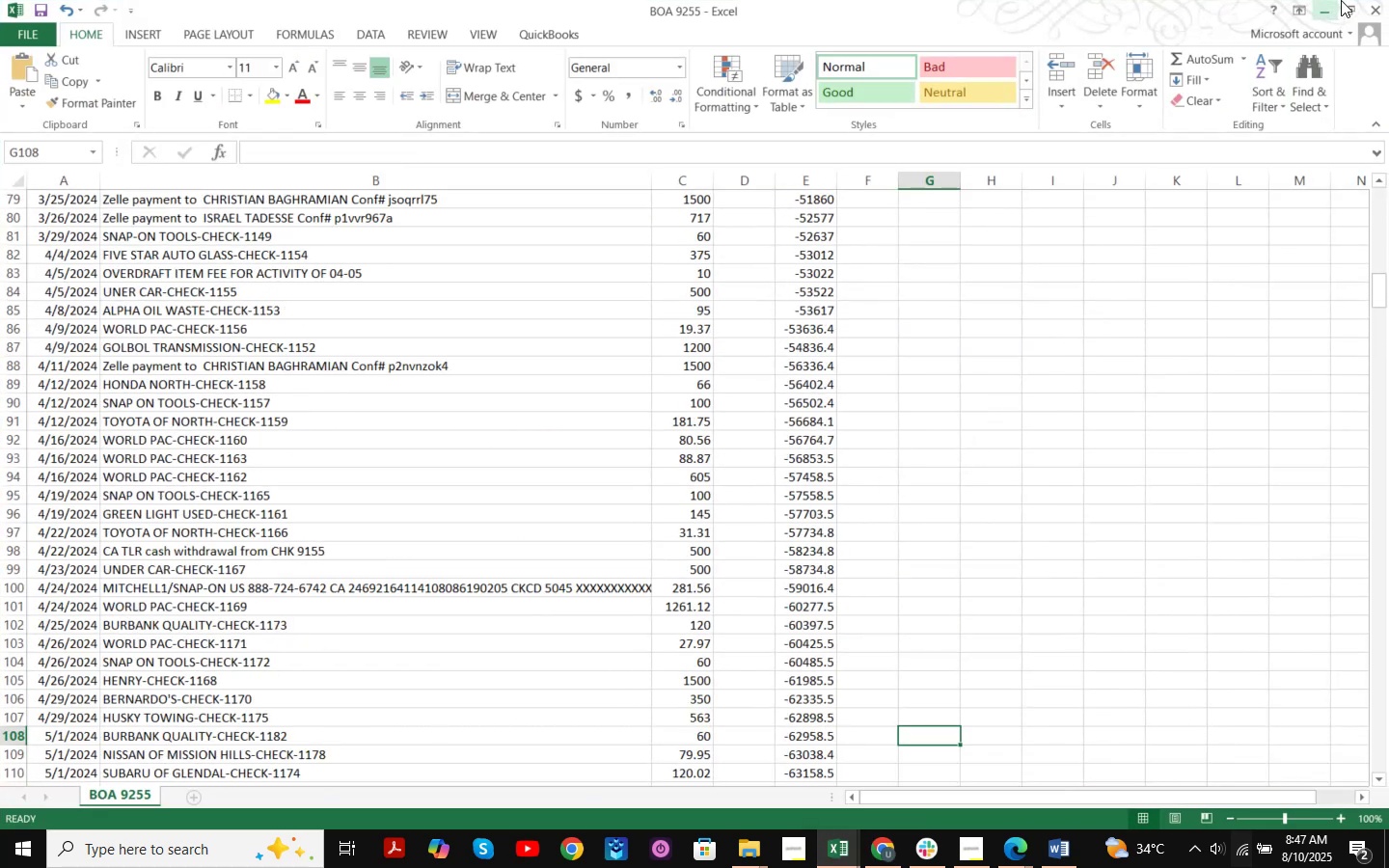 
left_click([1328, 10])
 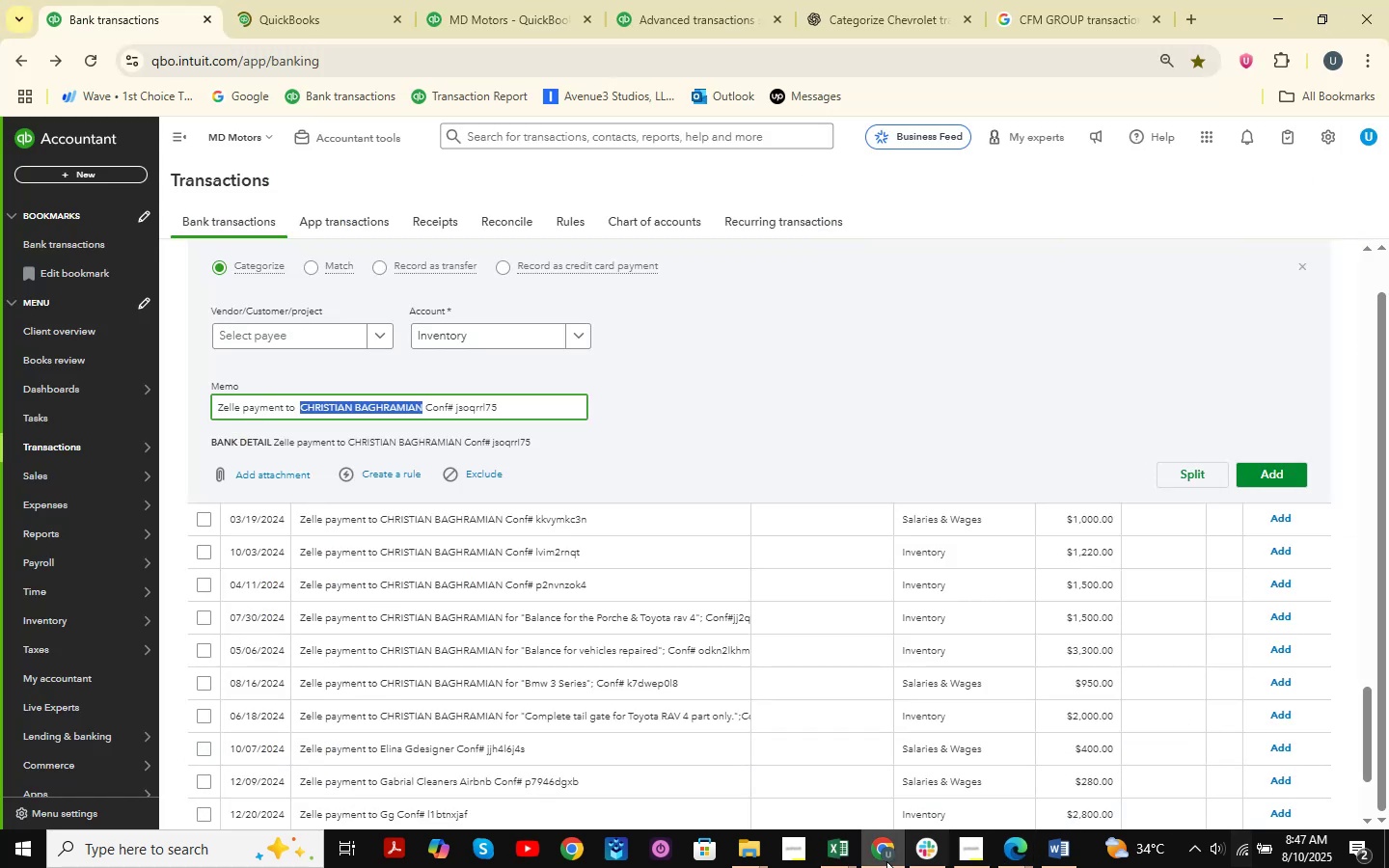 
left_click([841, 860])
 